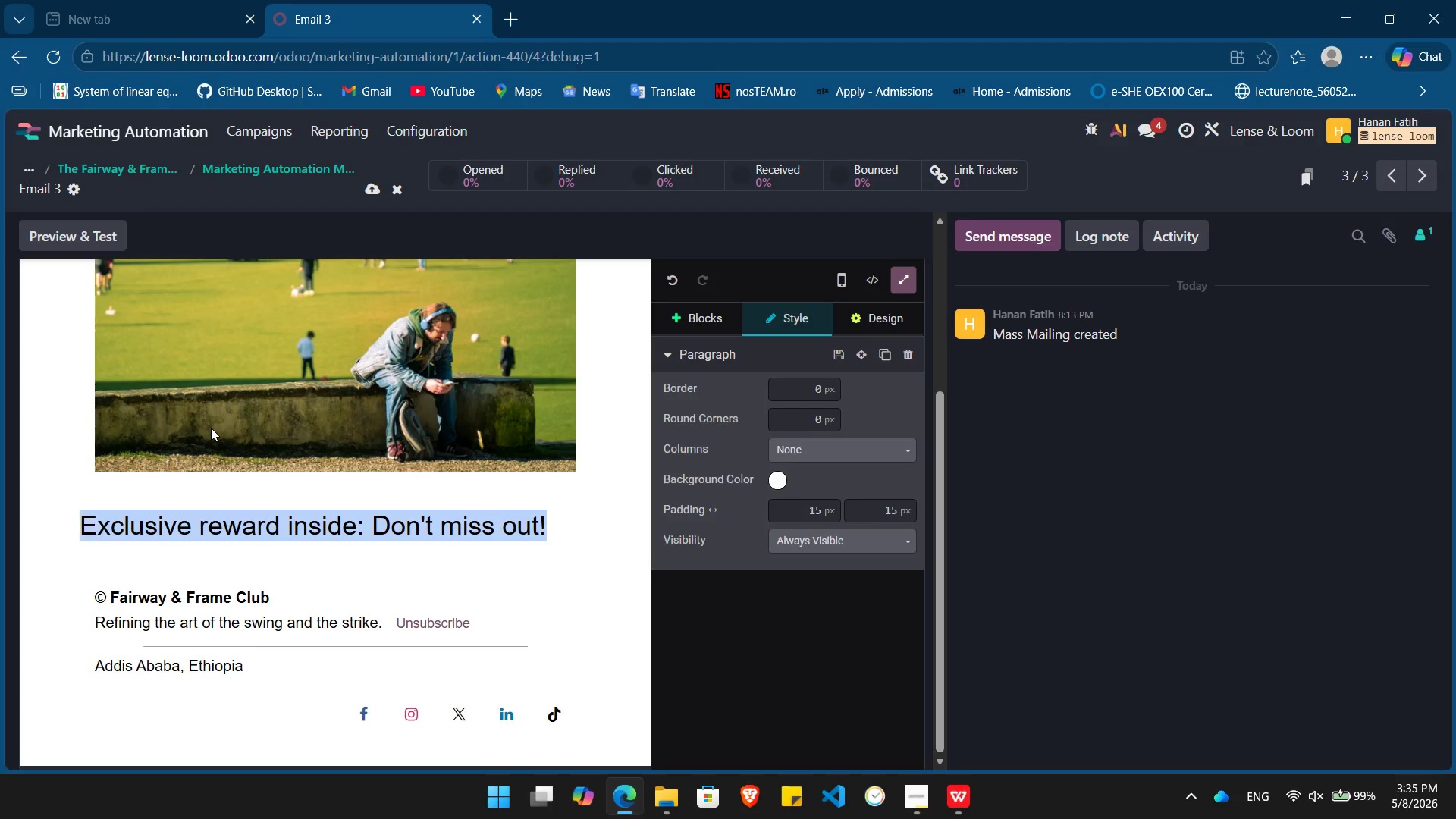 
key(Shift+ArrowLeft)
 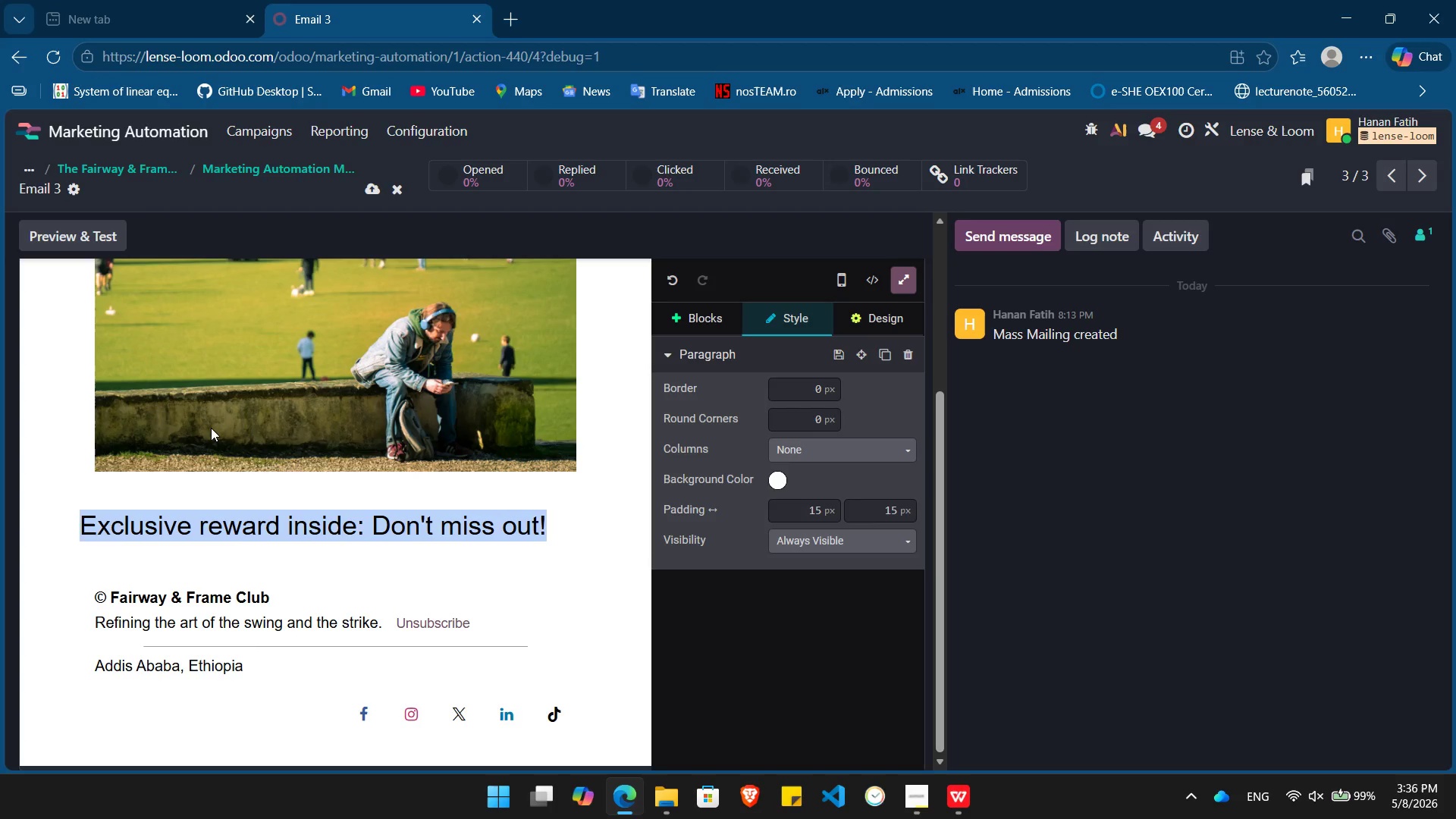 
key(Control+ControlLeft)
 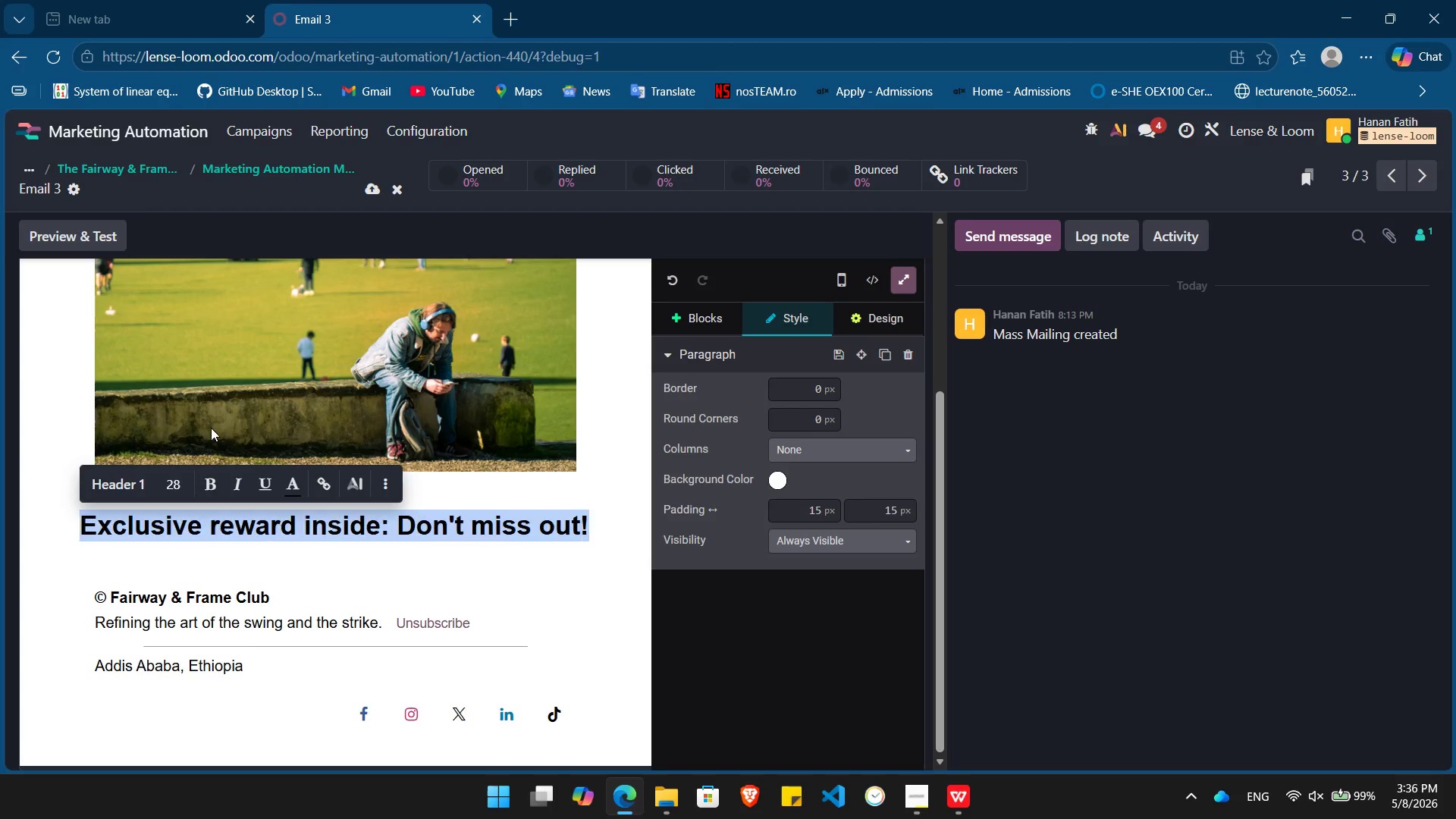 
key(Control+B)
 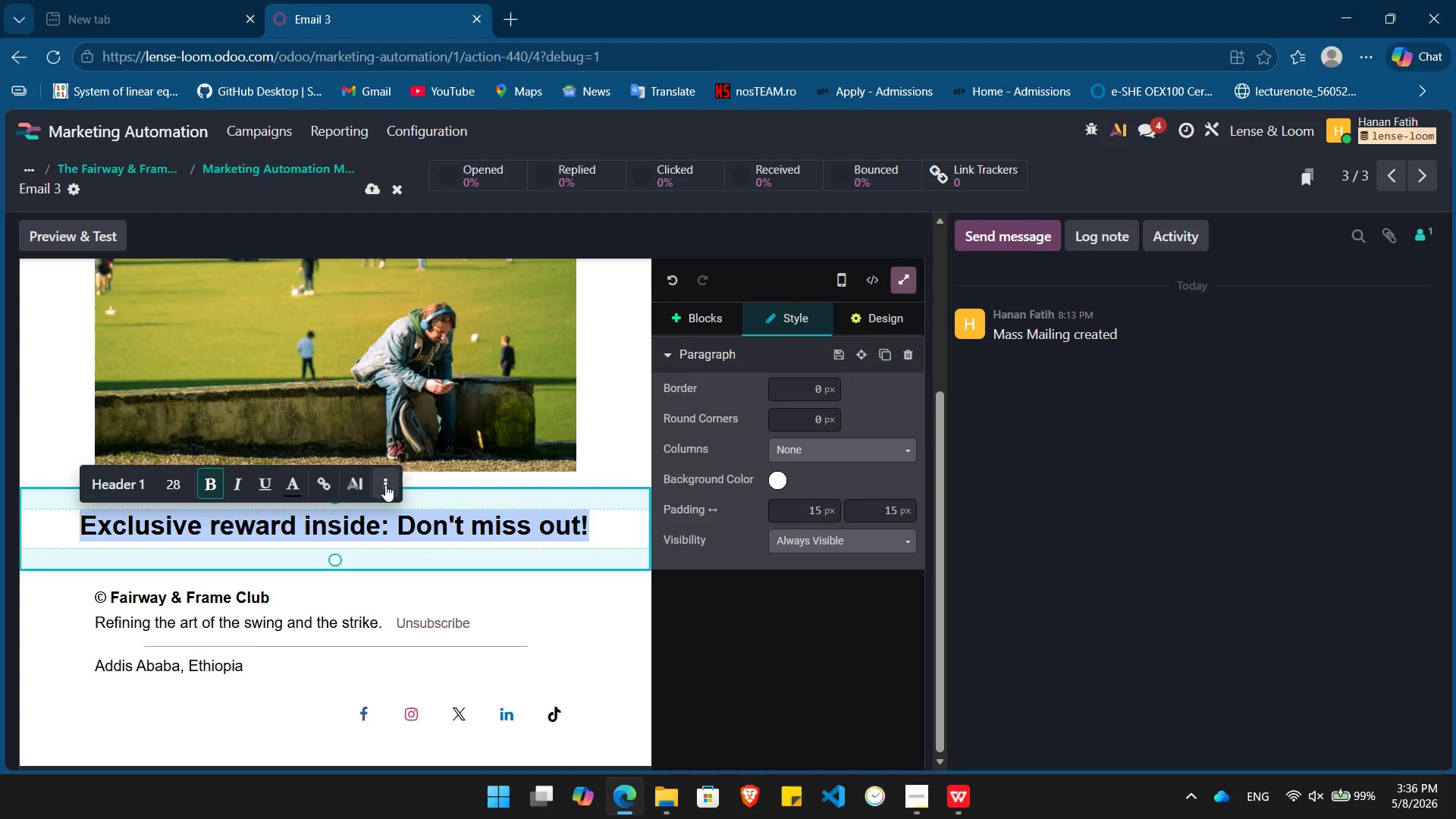 
left_click([388, 485])
 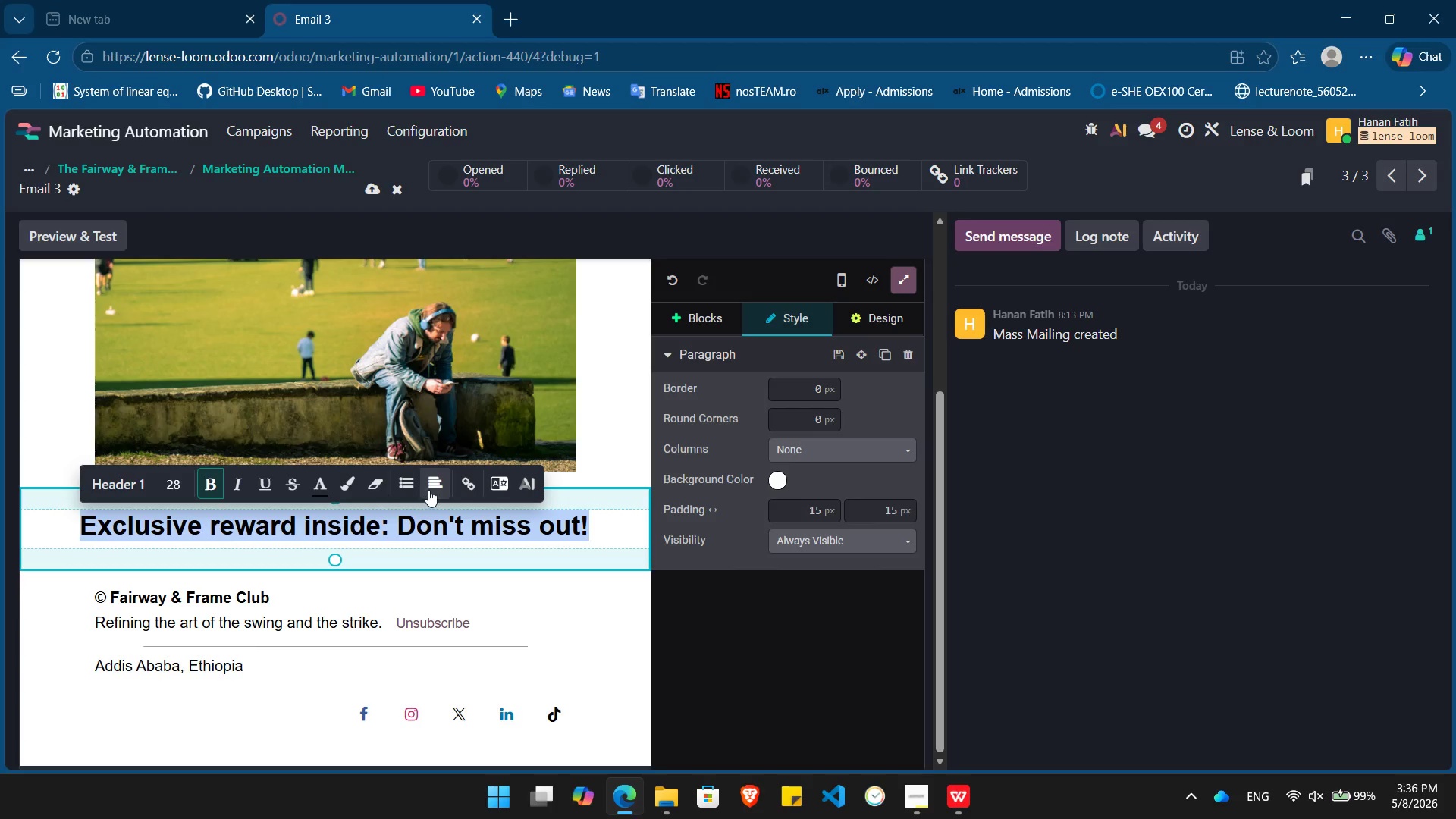 
left_click([428, 490])
 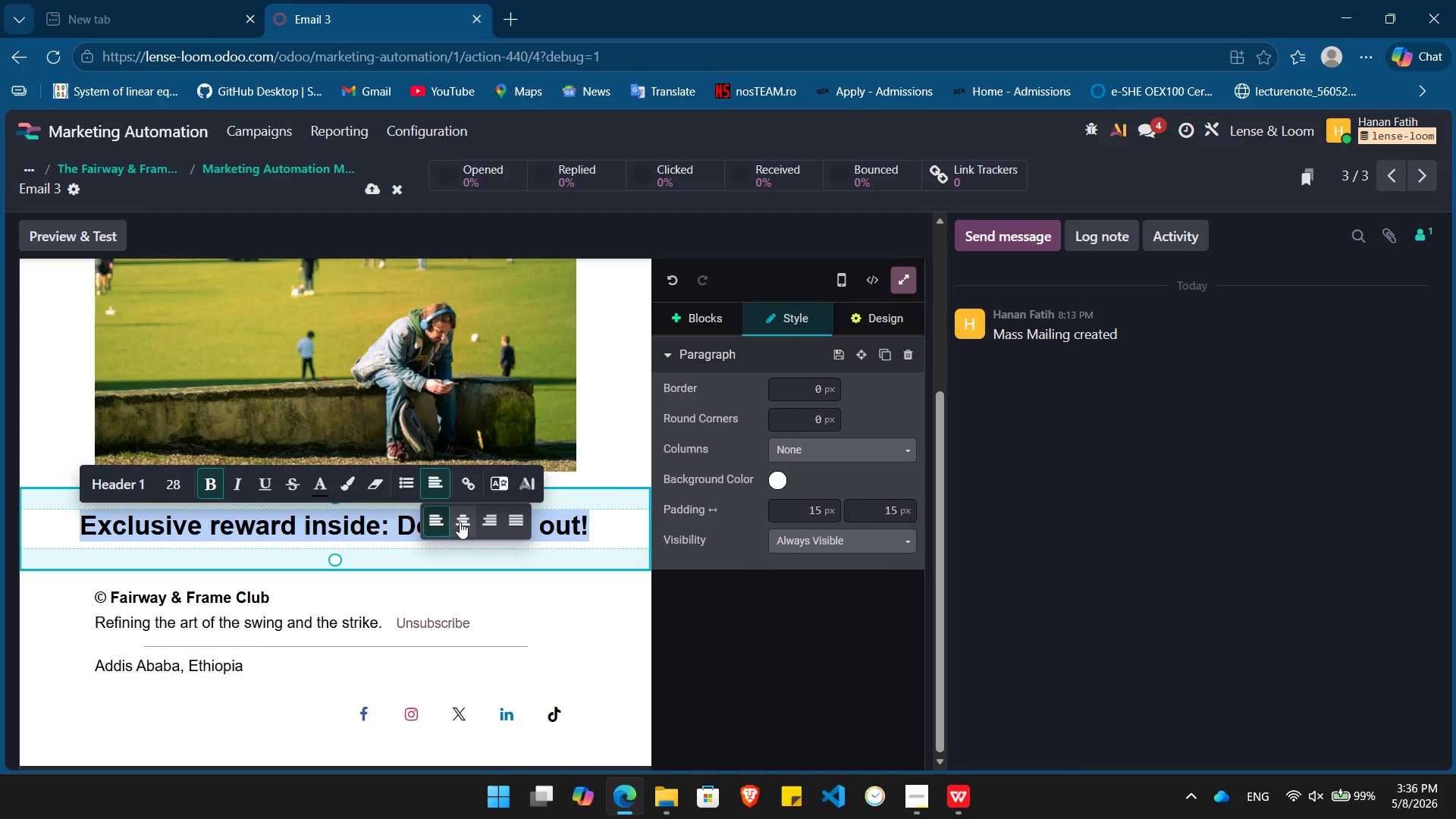 
left_click([461, 522])
 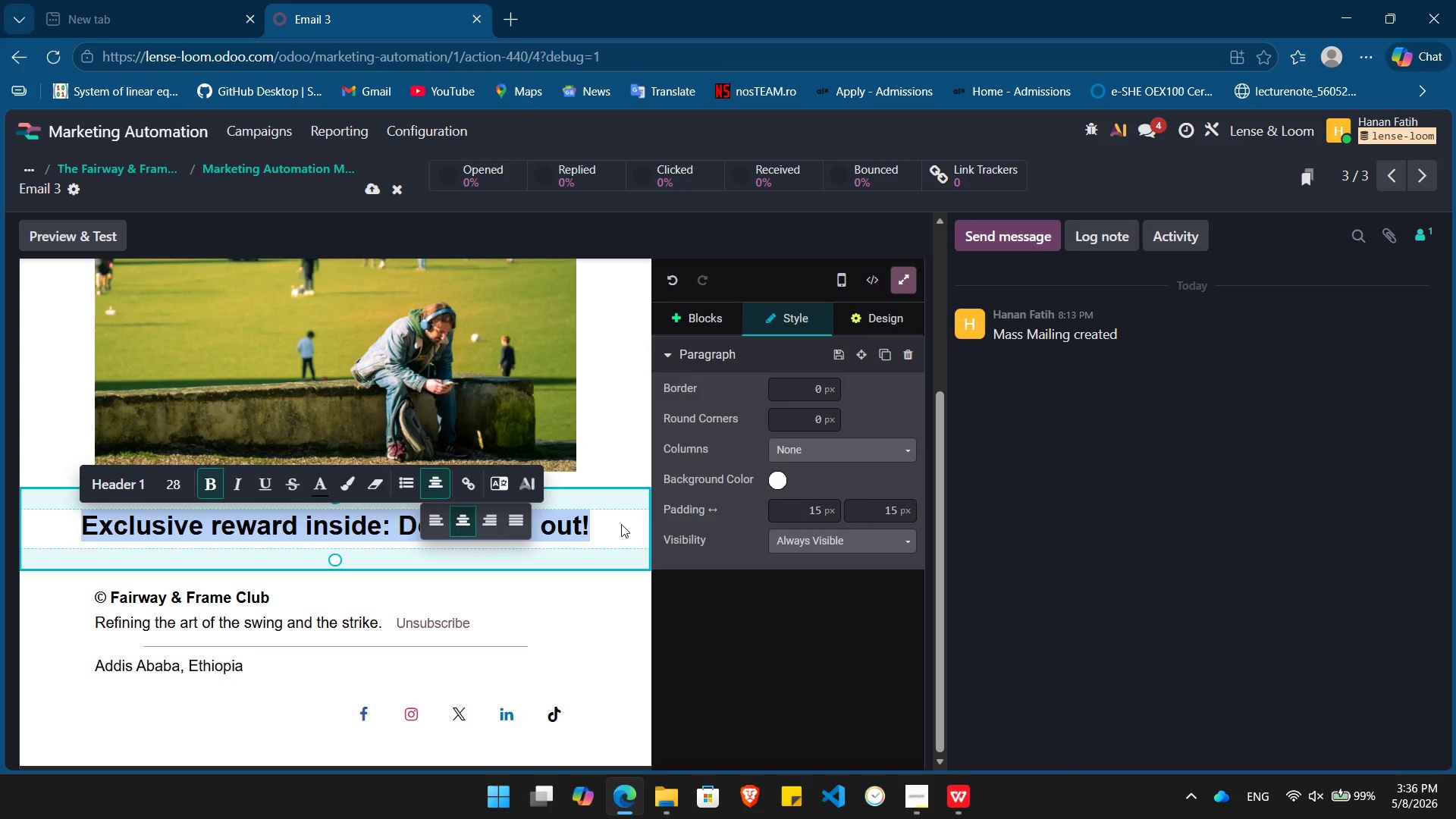 
left_click([621, 524])
 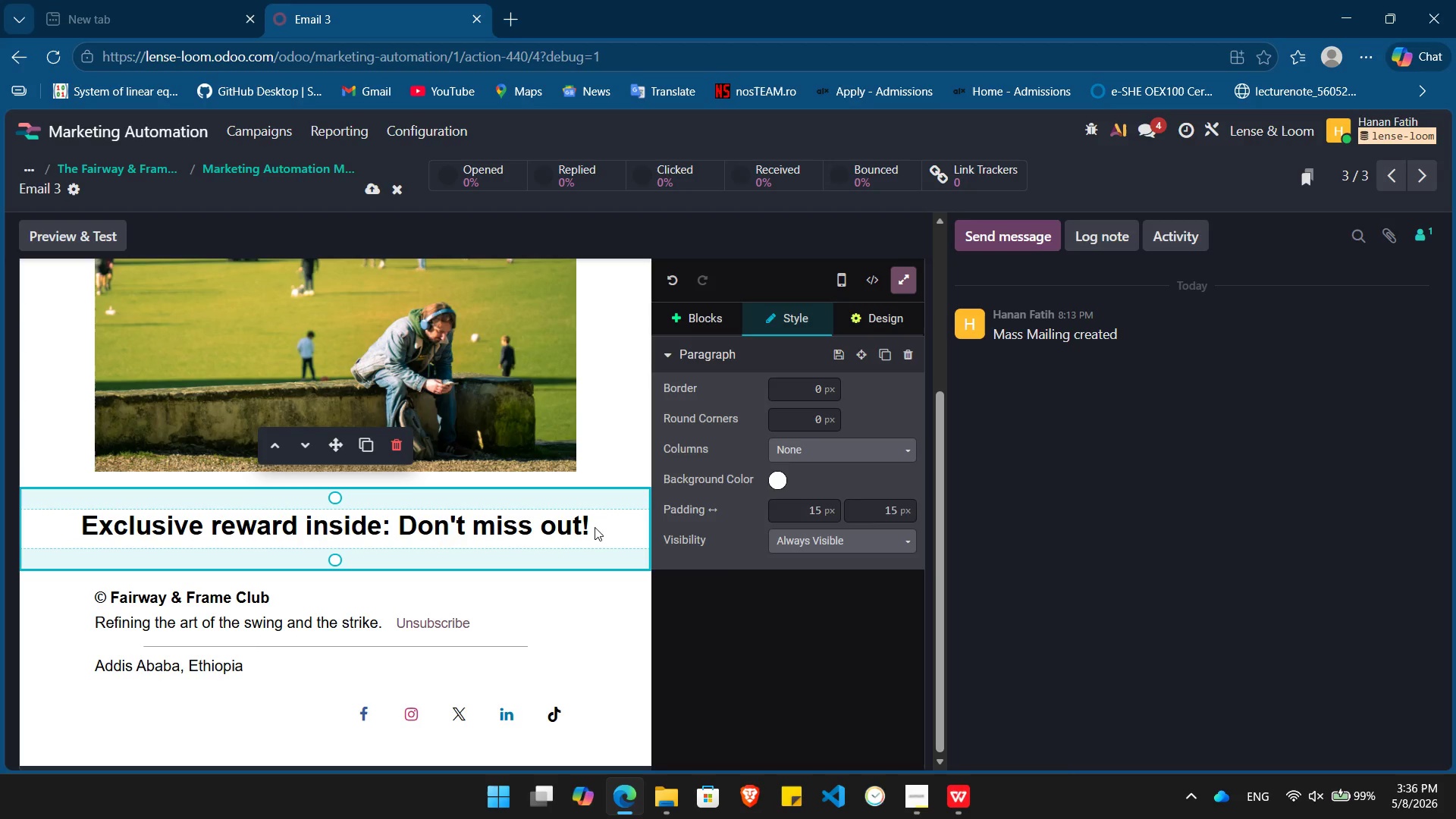 
left_click([592, 526])
 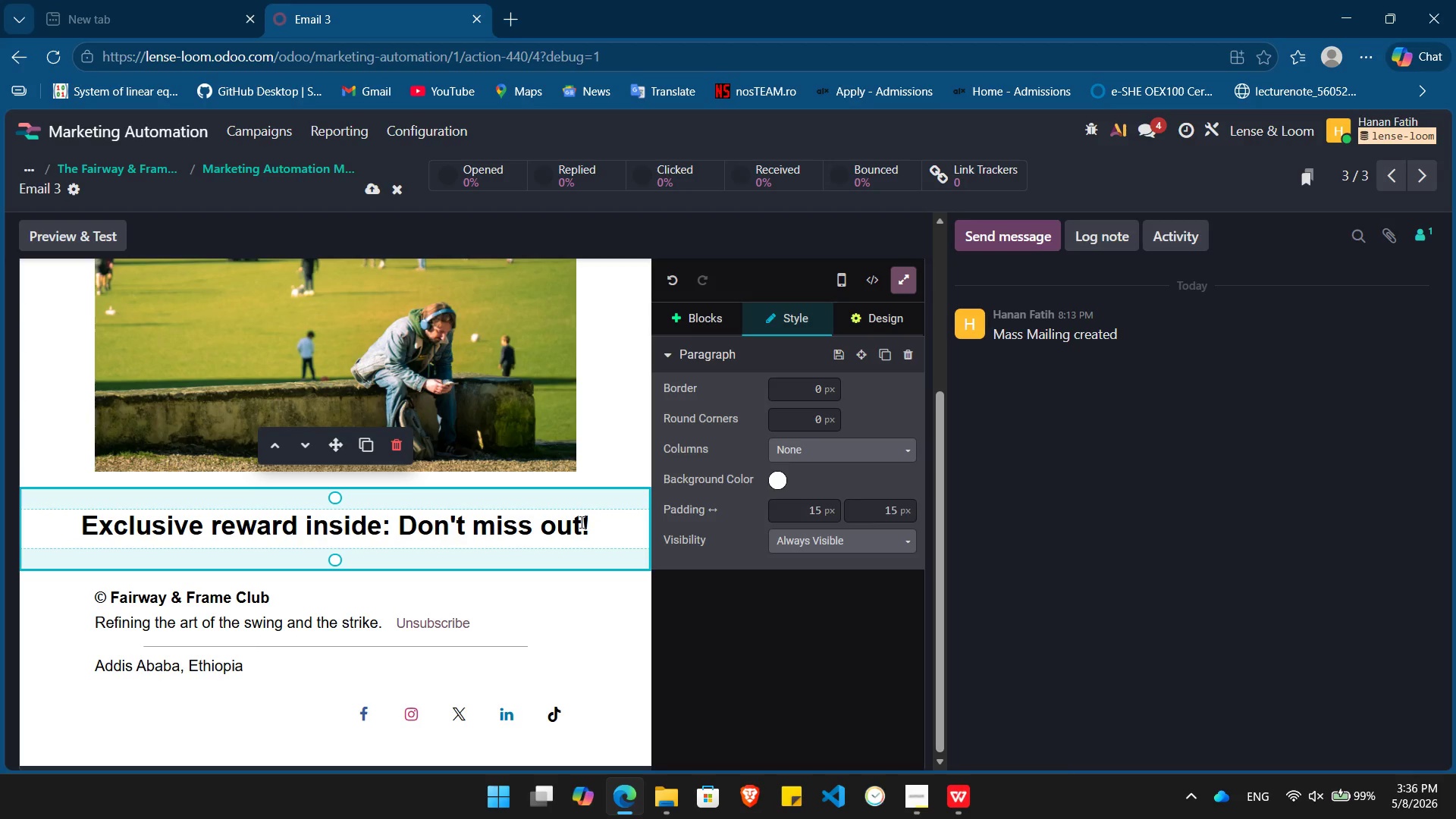 
left_click([580, 522])
 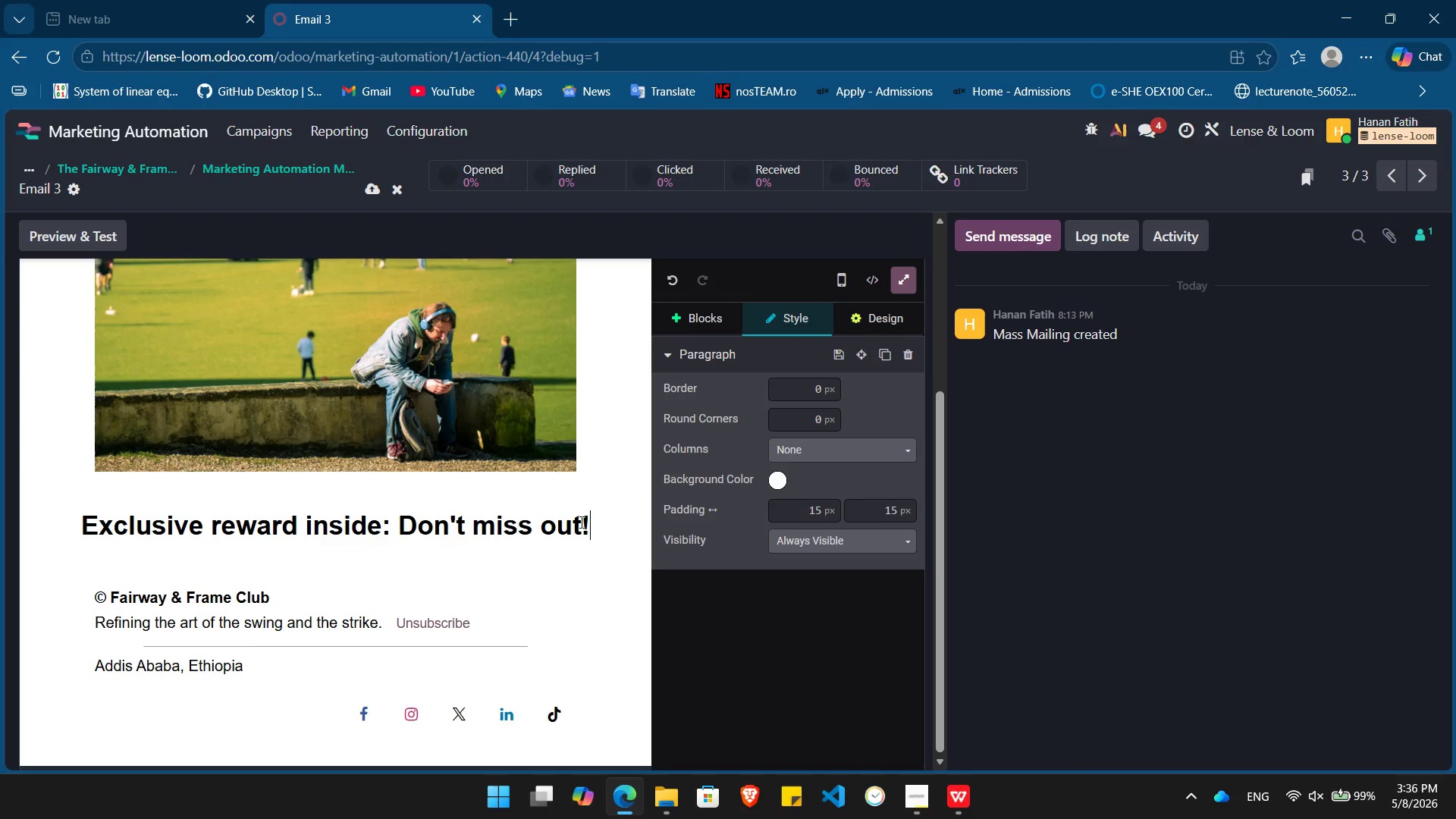 
key(ArrowRight)
 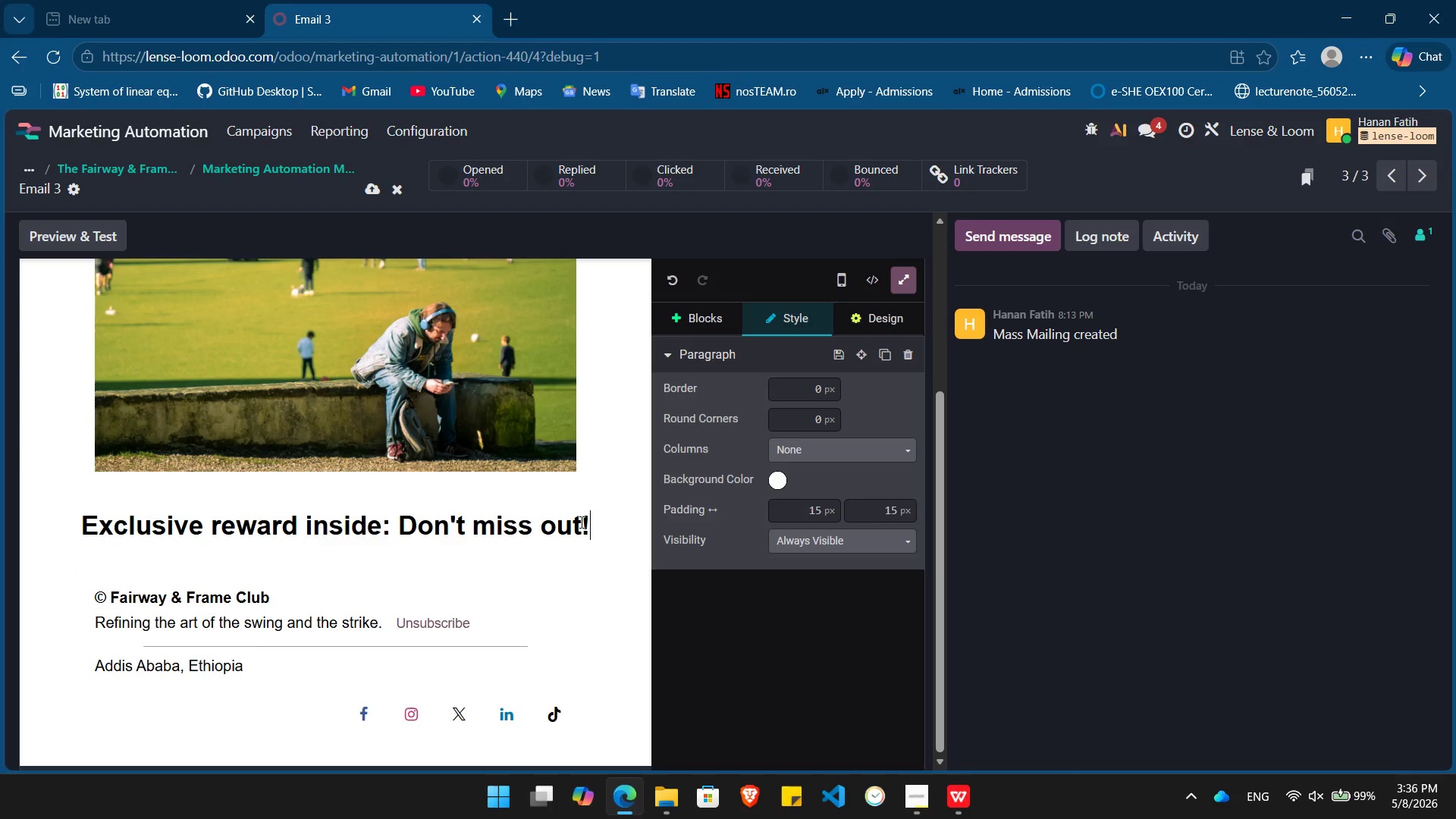 
key(Enter)
 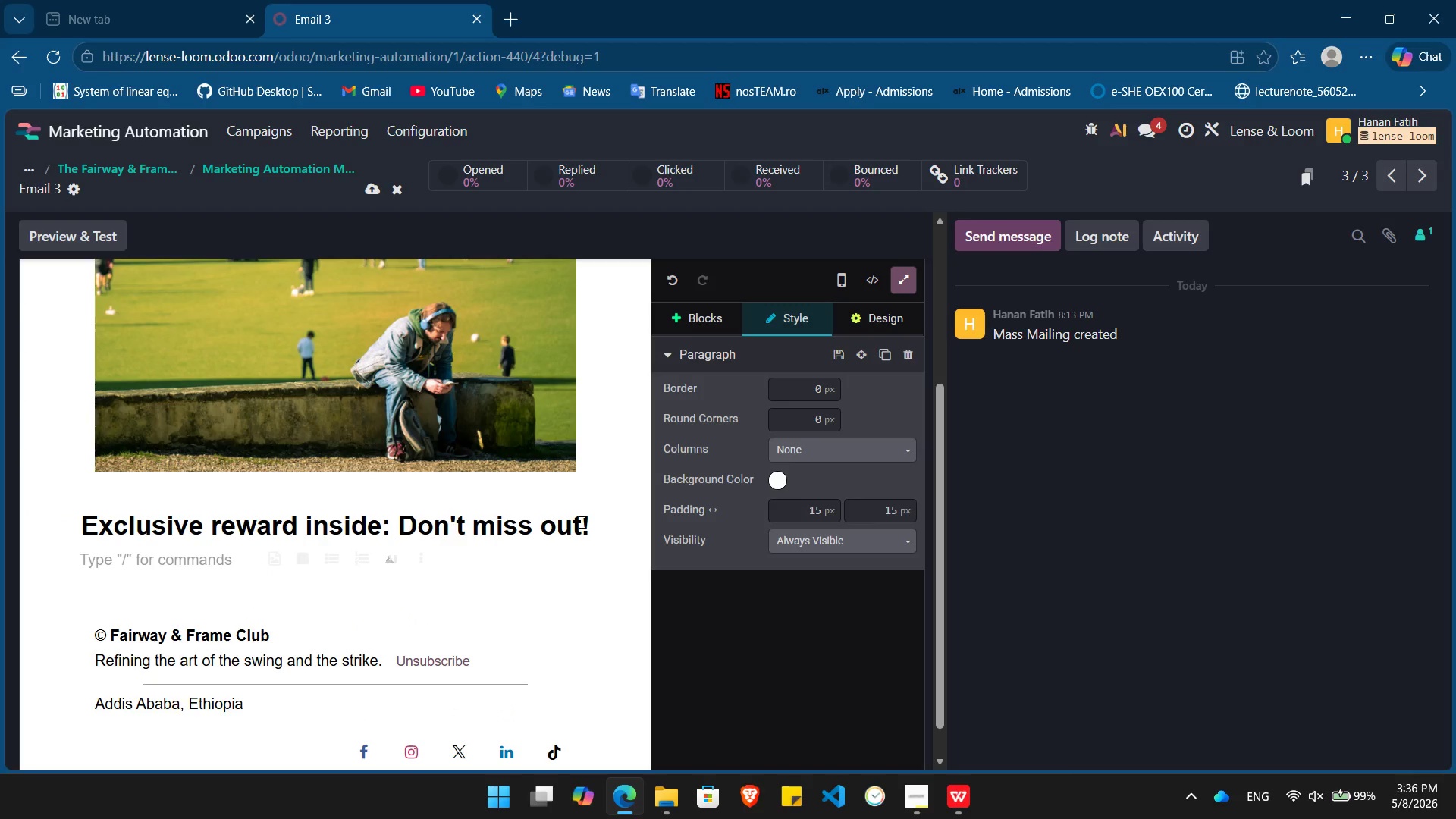 
wait(8.81)
 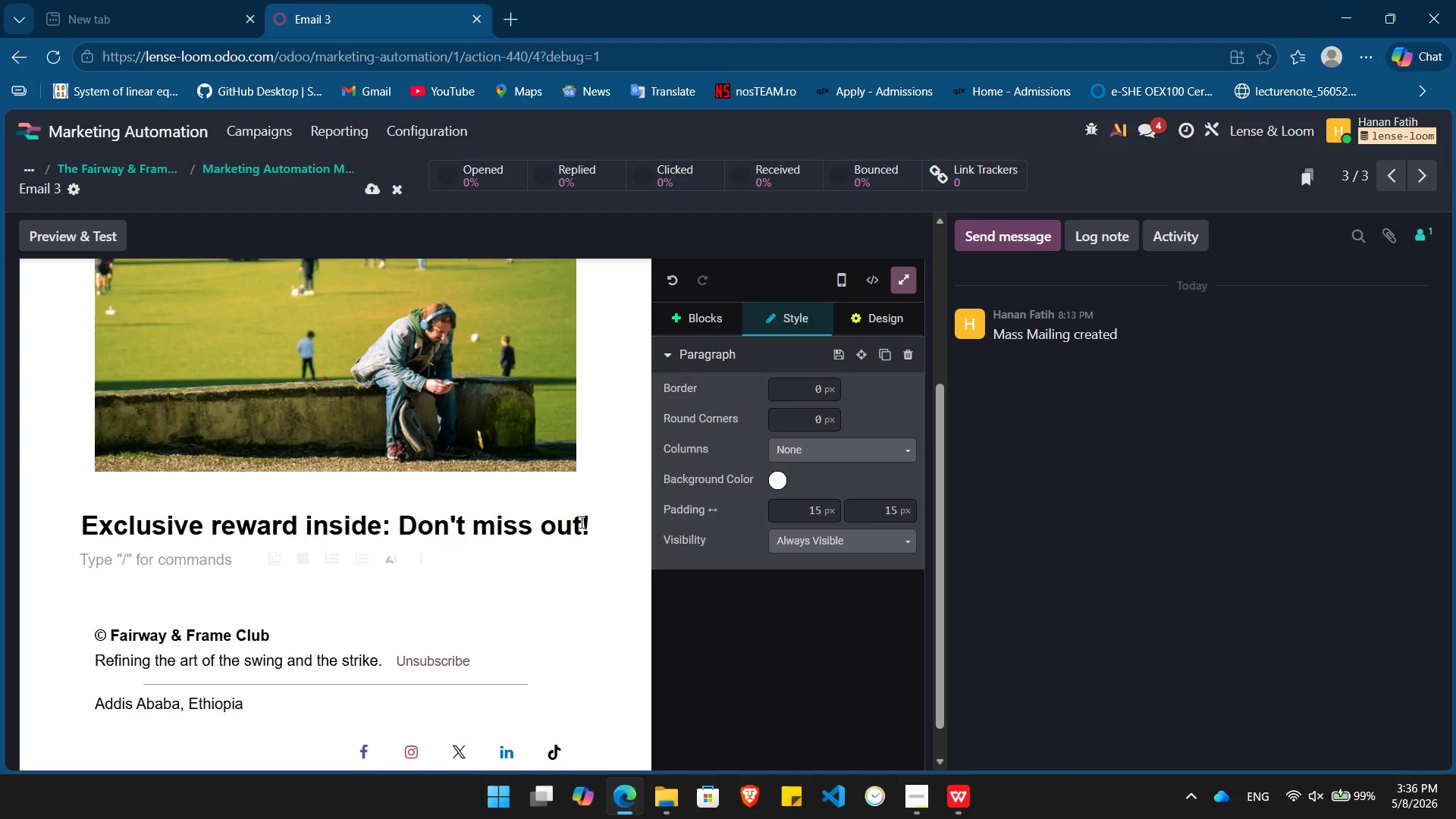 
type(Hi )
 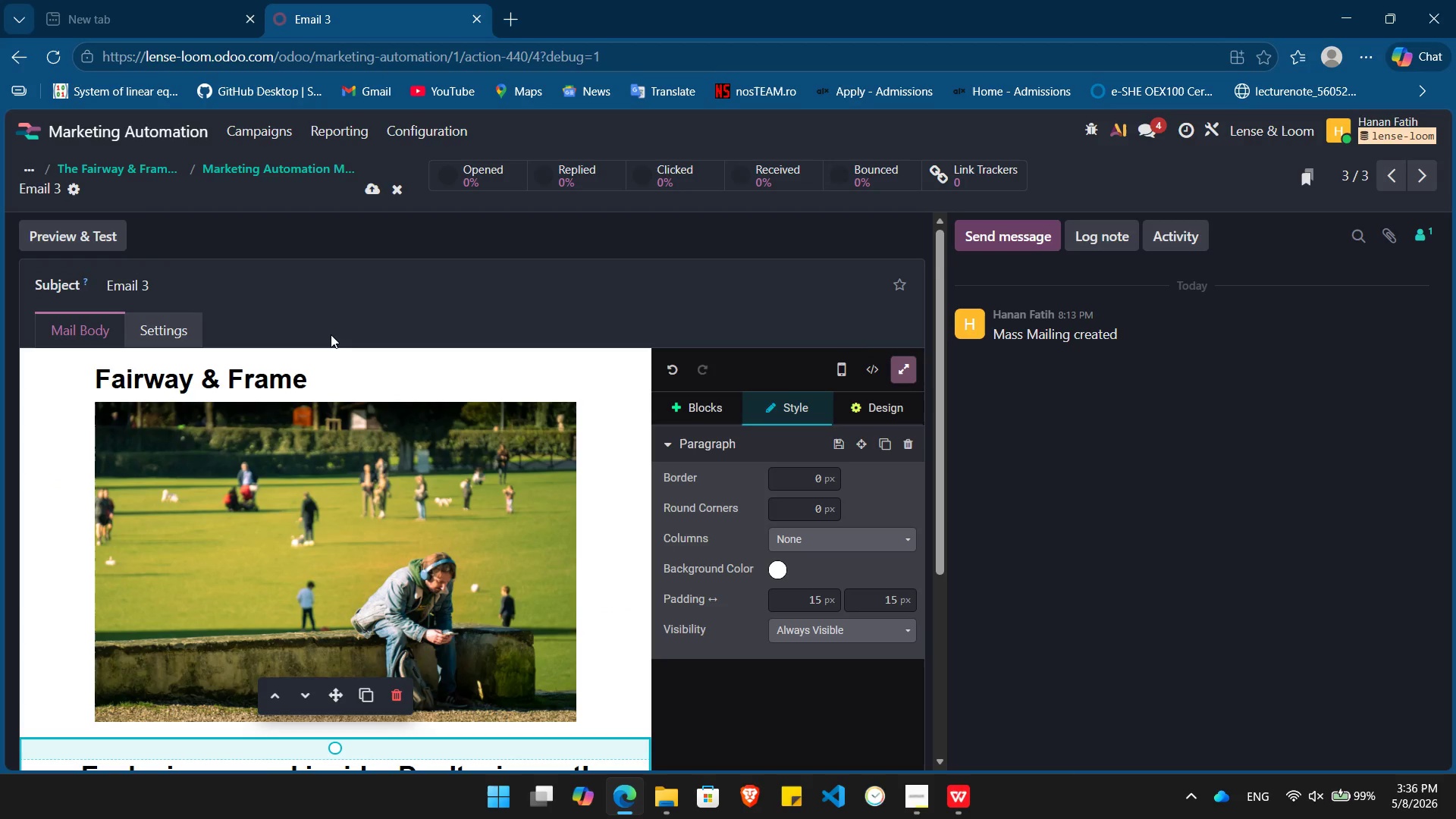 
double_click([289, 274])
 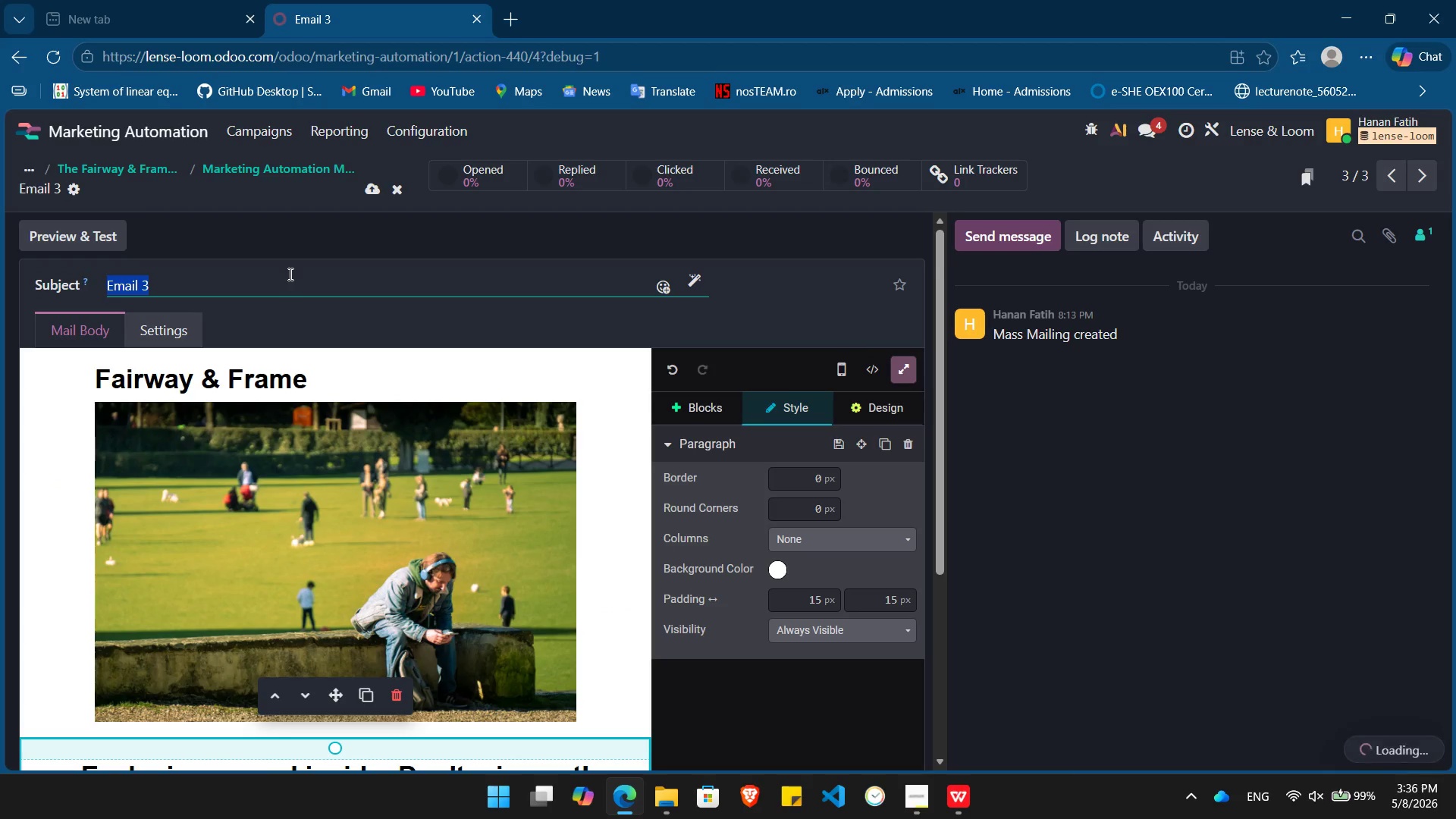 
triple_click([289, 274])
 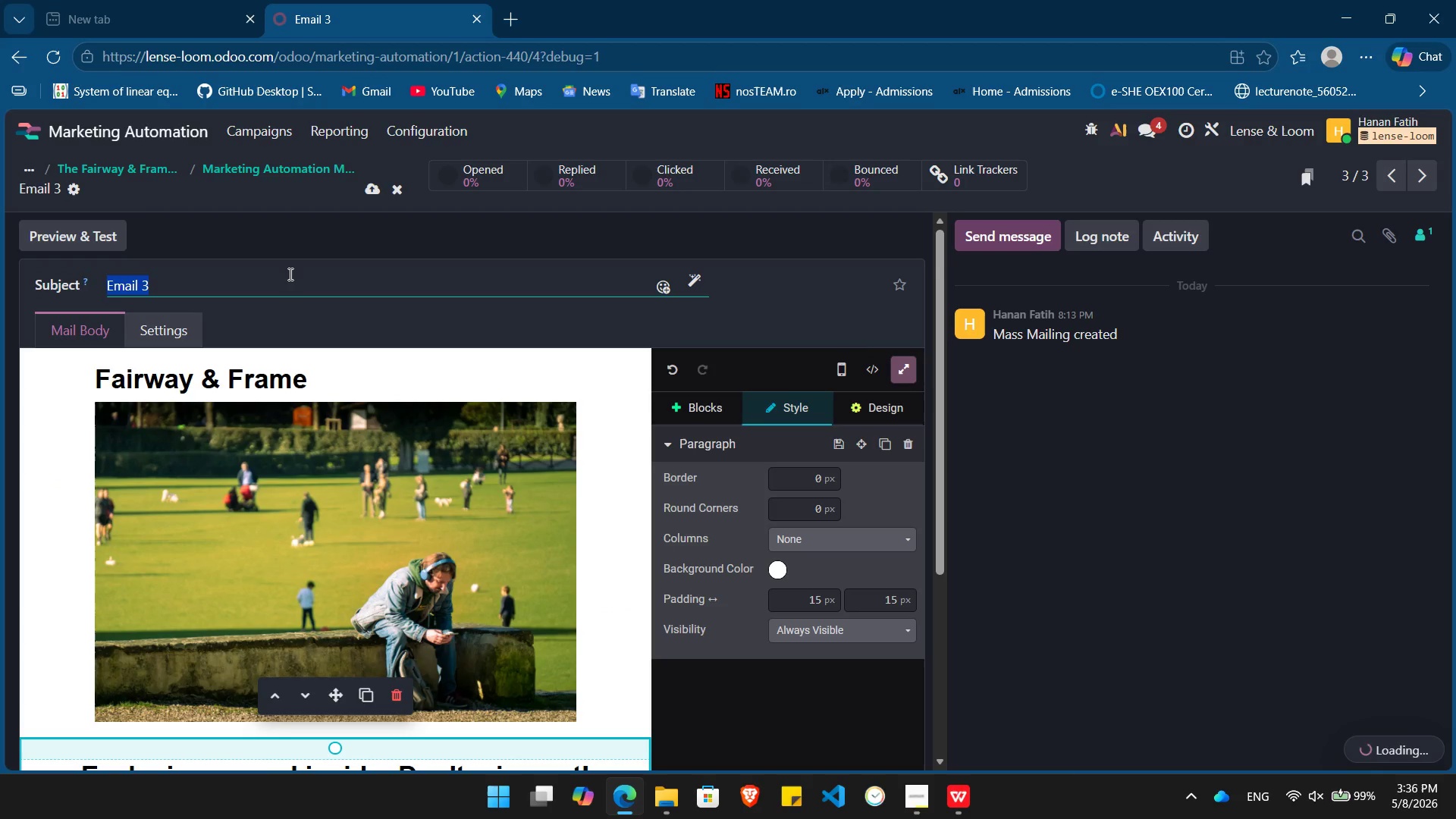 
key(Backspace)
type(Final Call: Your )
 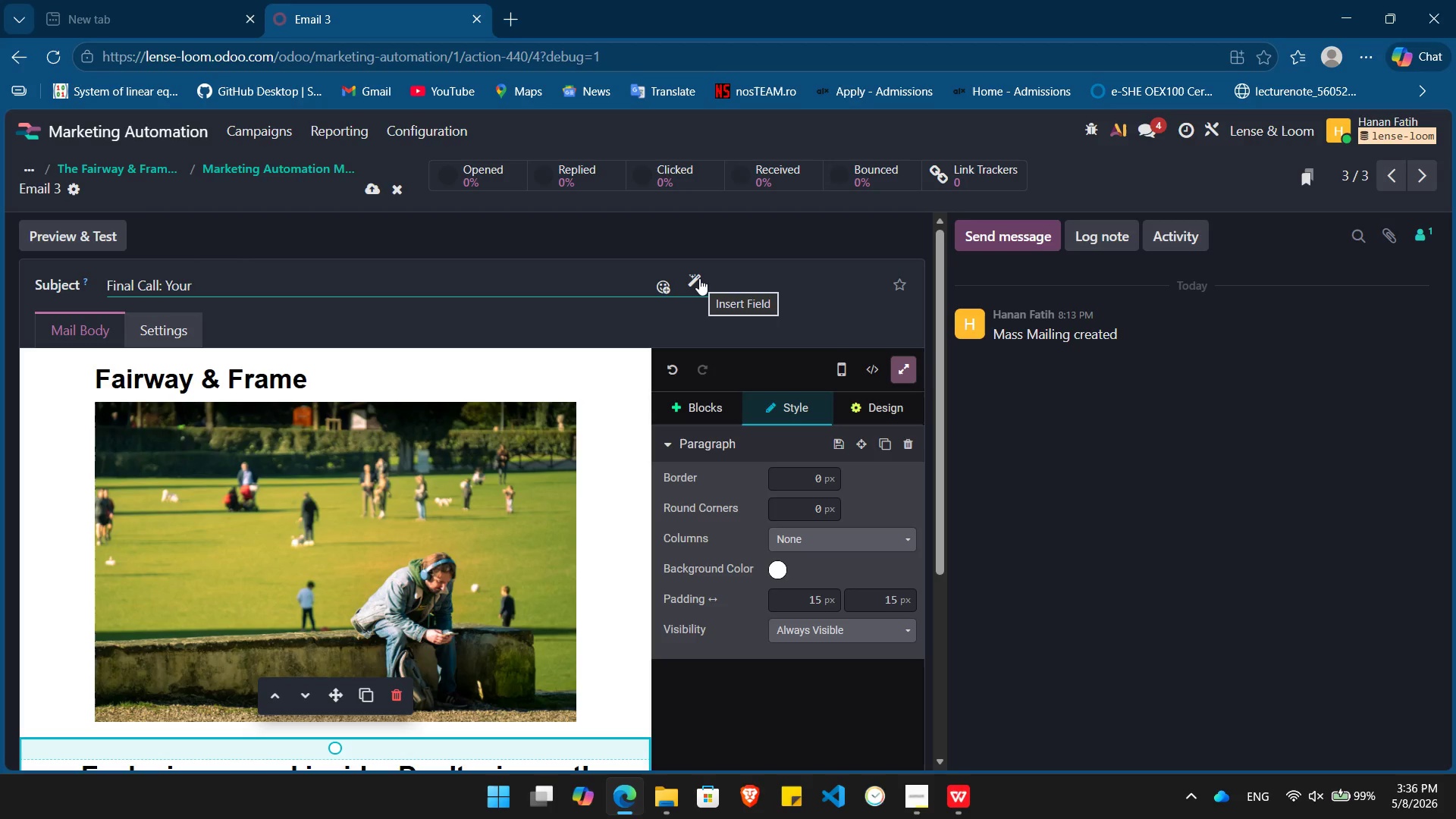 
left_click([699, 278])
 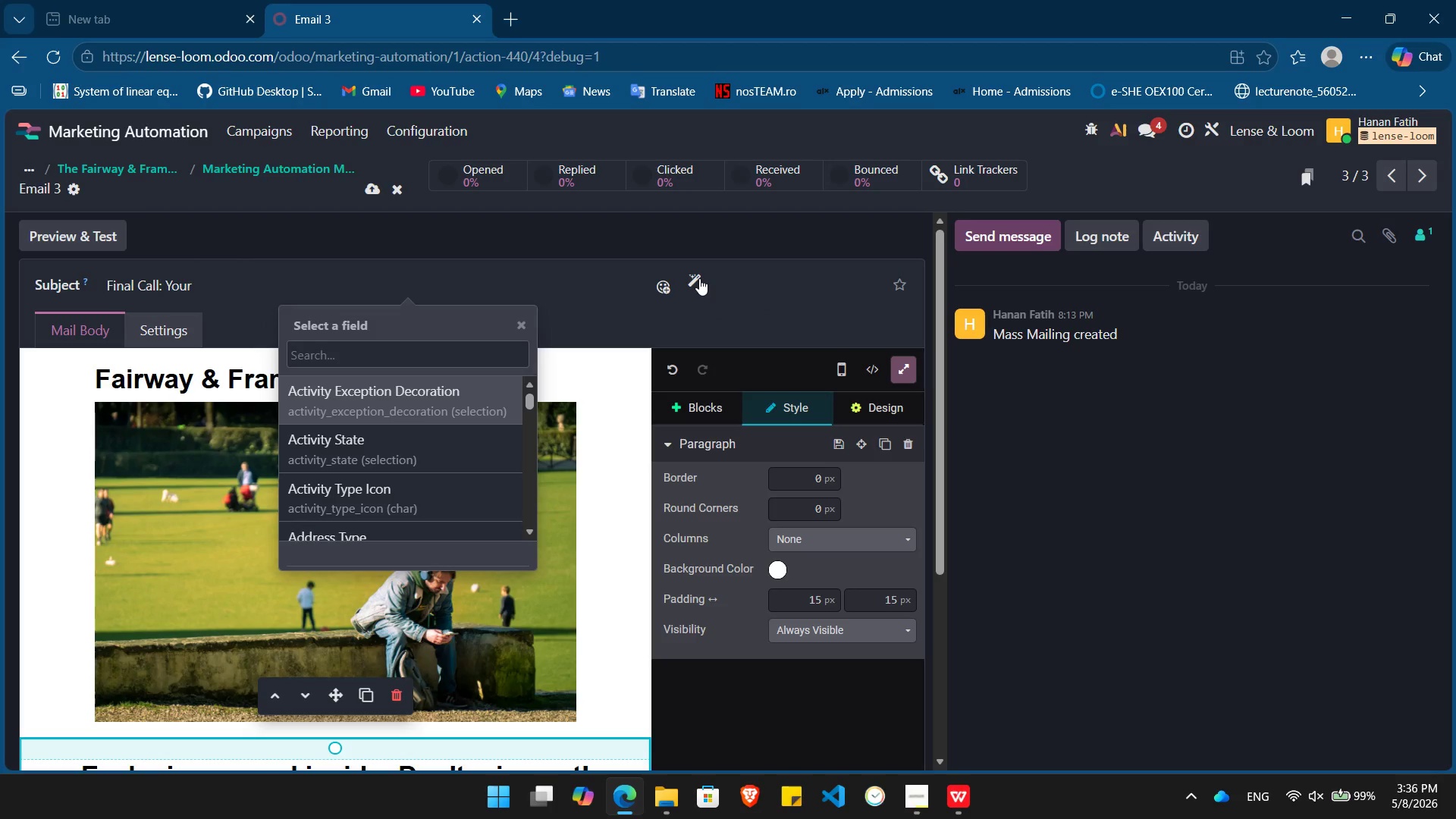 
type(mem)
 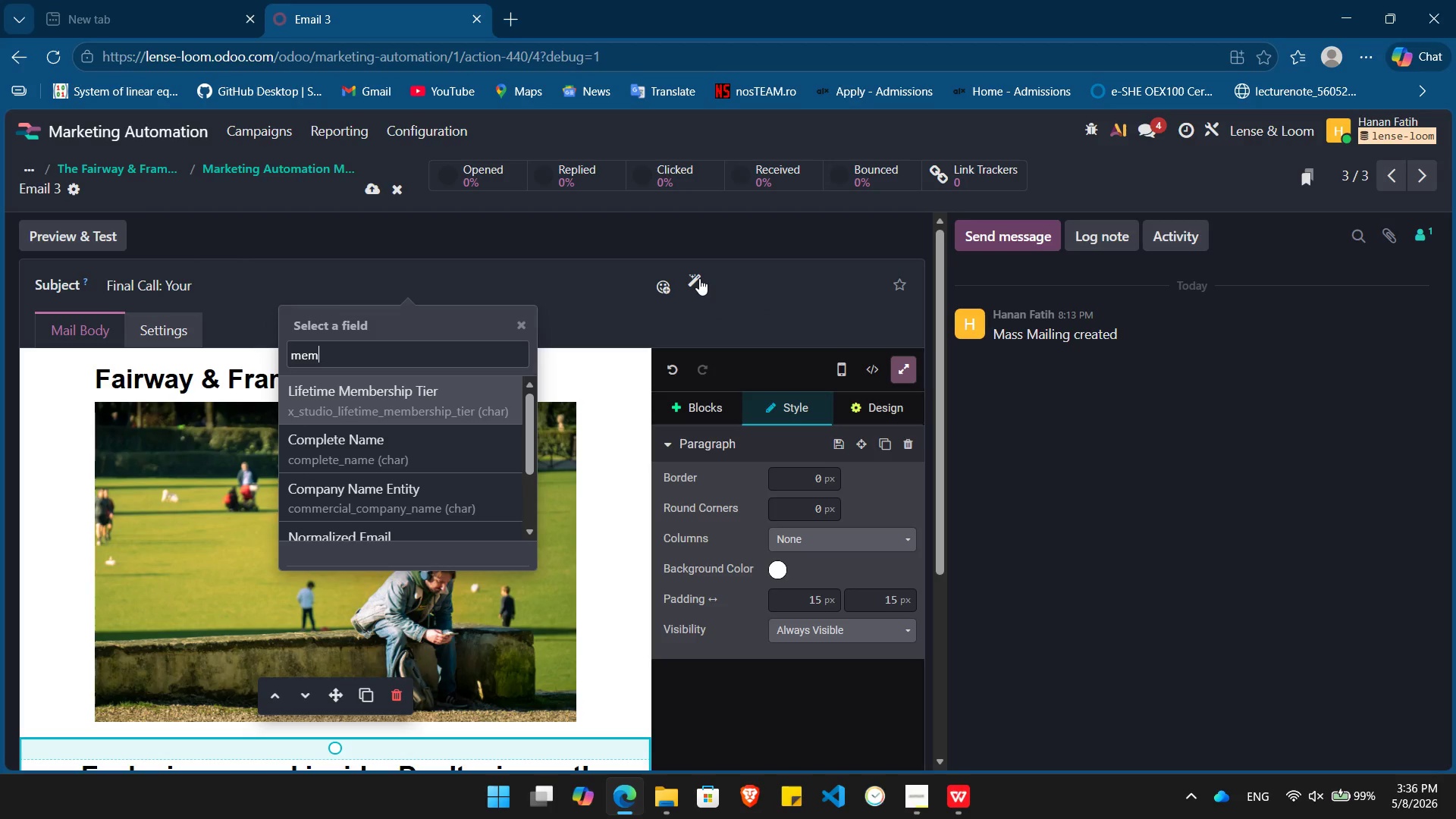 
key(Enter)
 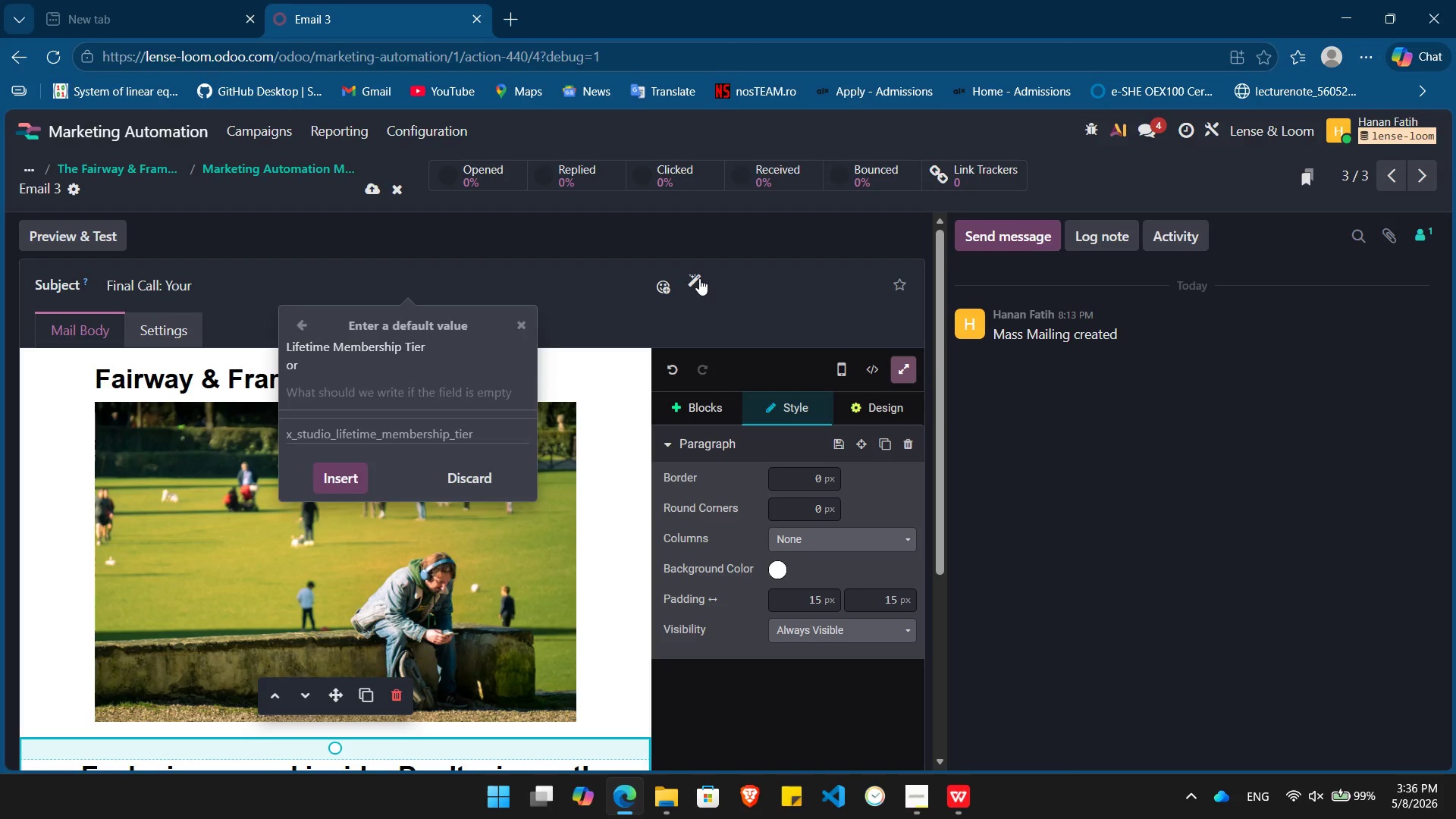 
key(Enter)
 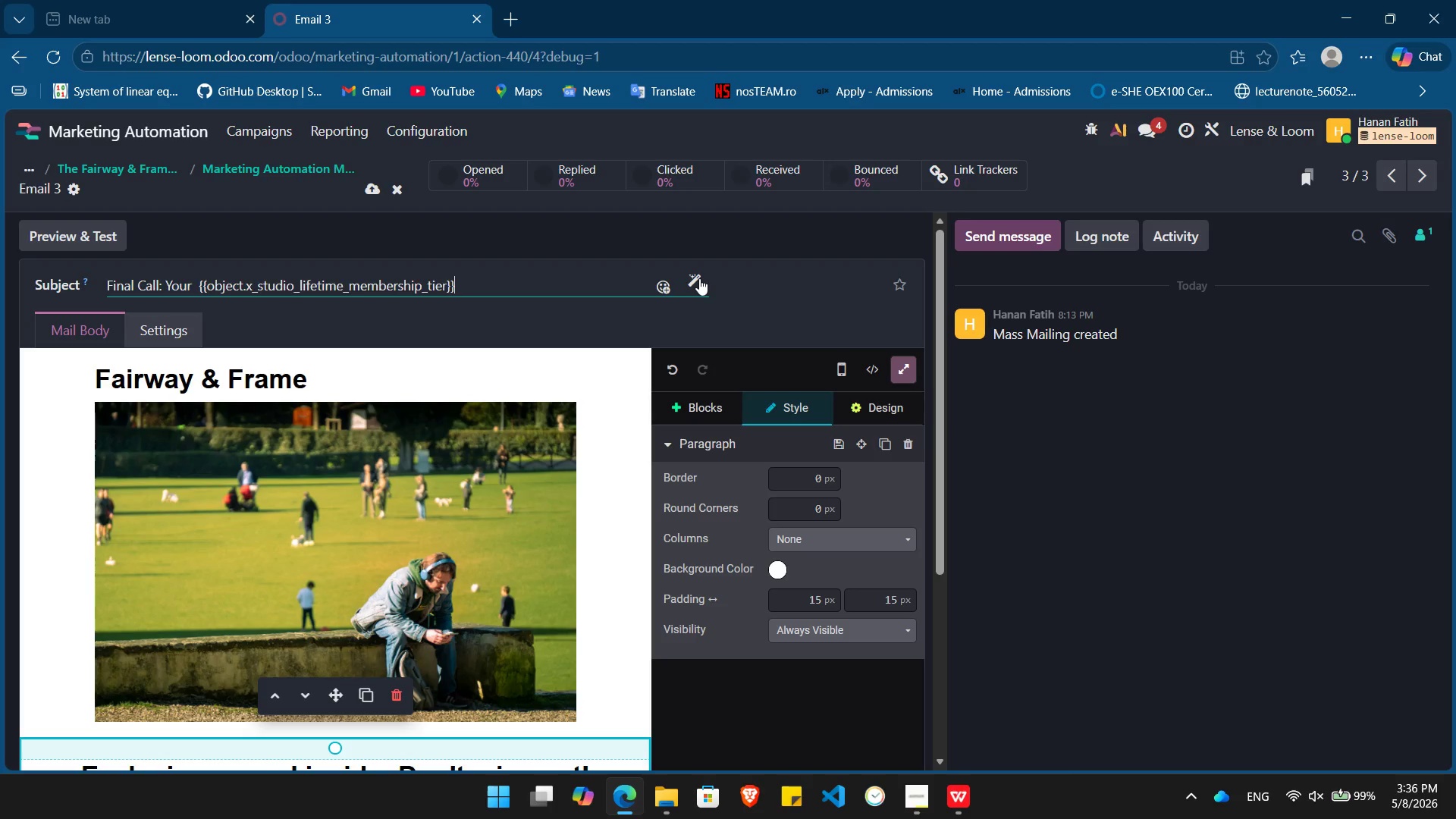 
key(ArrowLeft)
 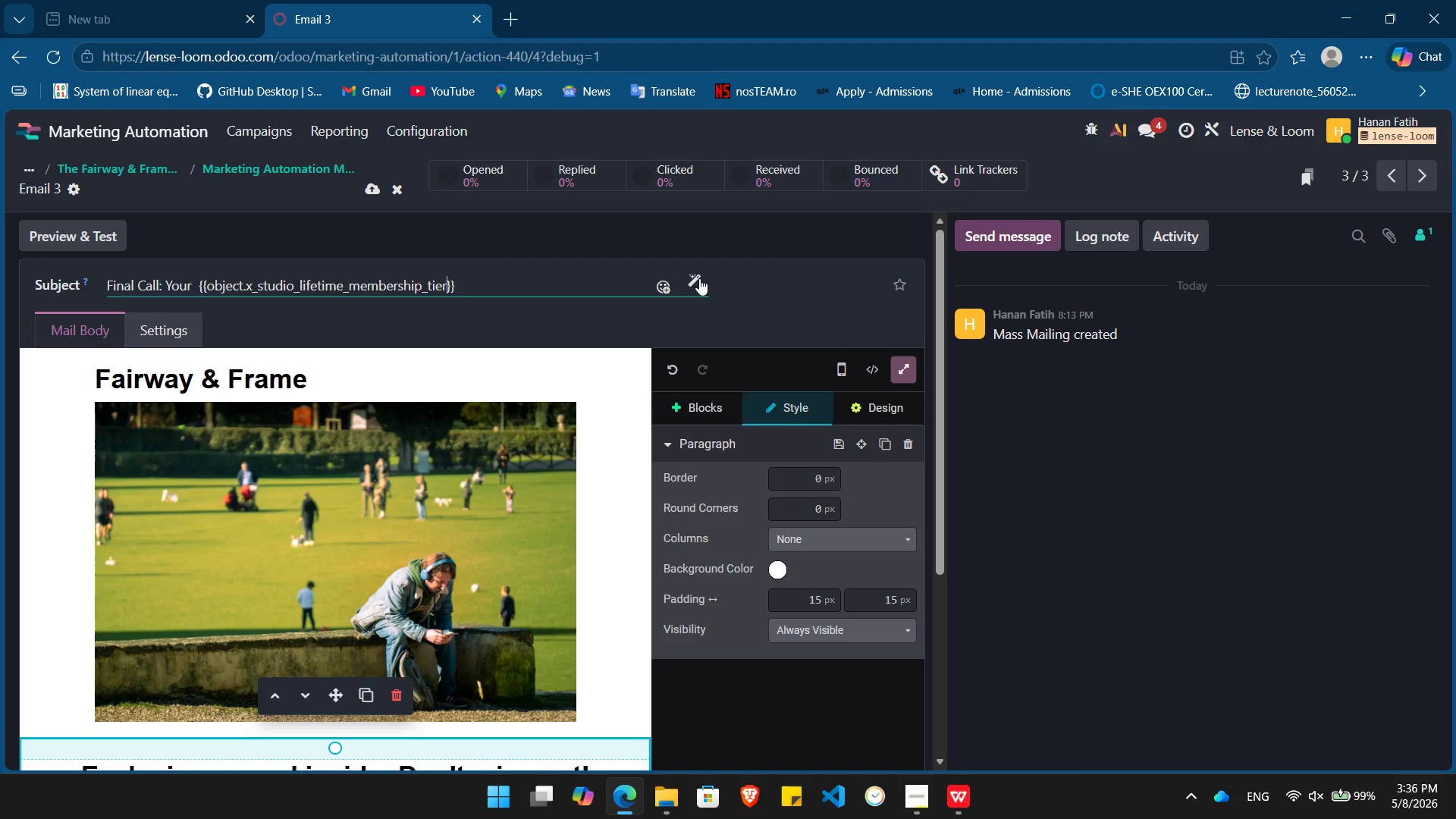 
key(ArrowLeft)
 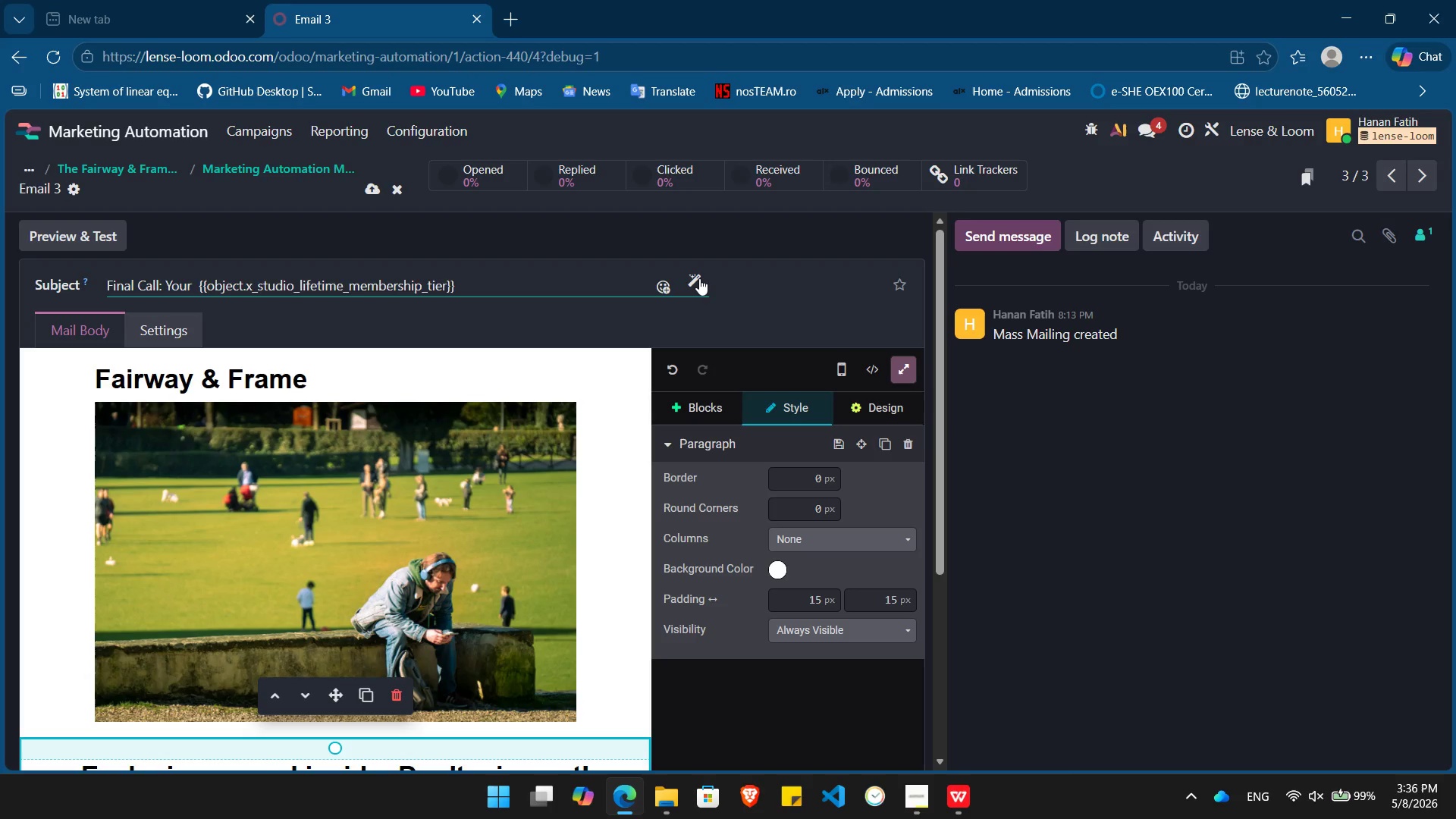 
type(||| tir)
key(Backspace)
type(er)
 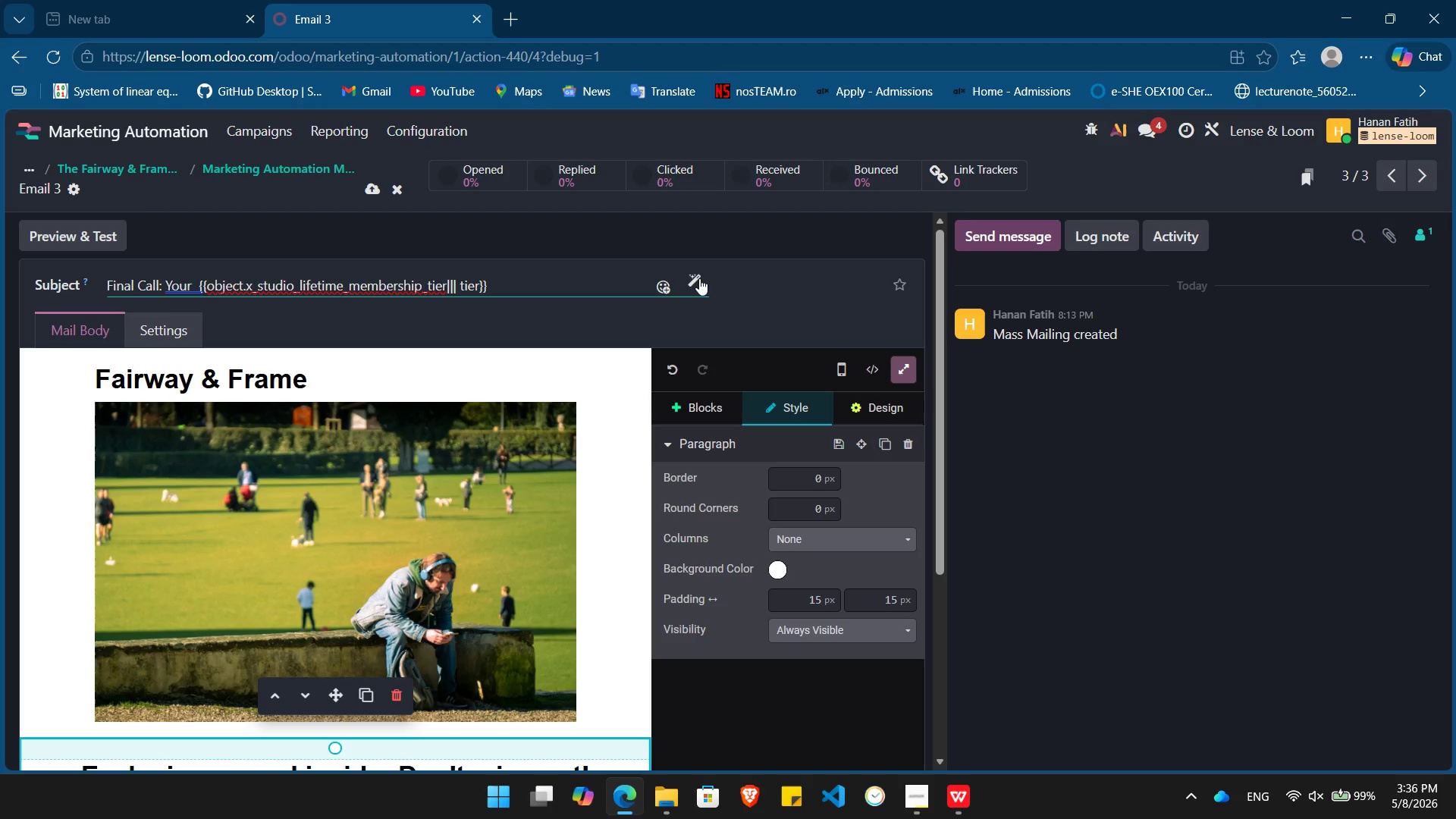 
key(ArrowRight)
 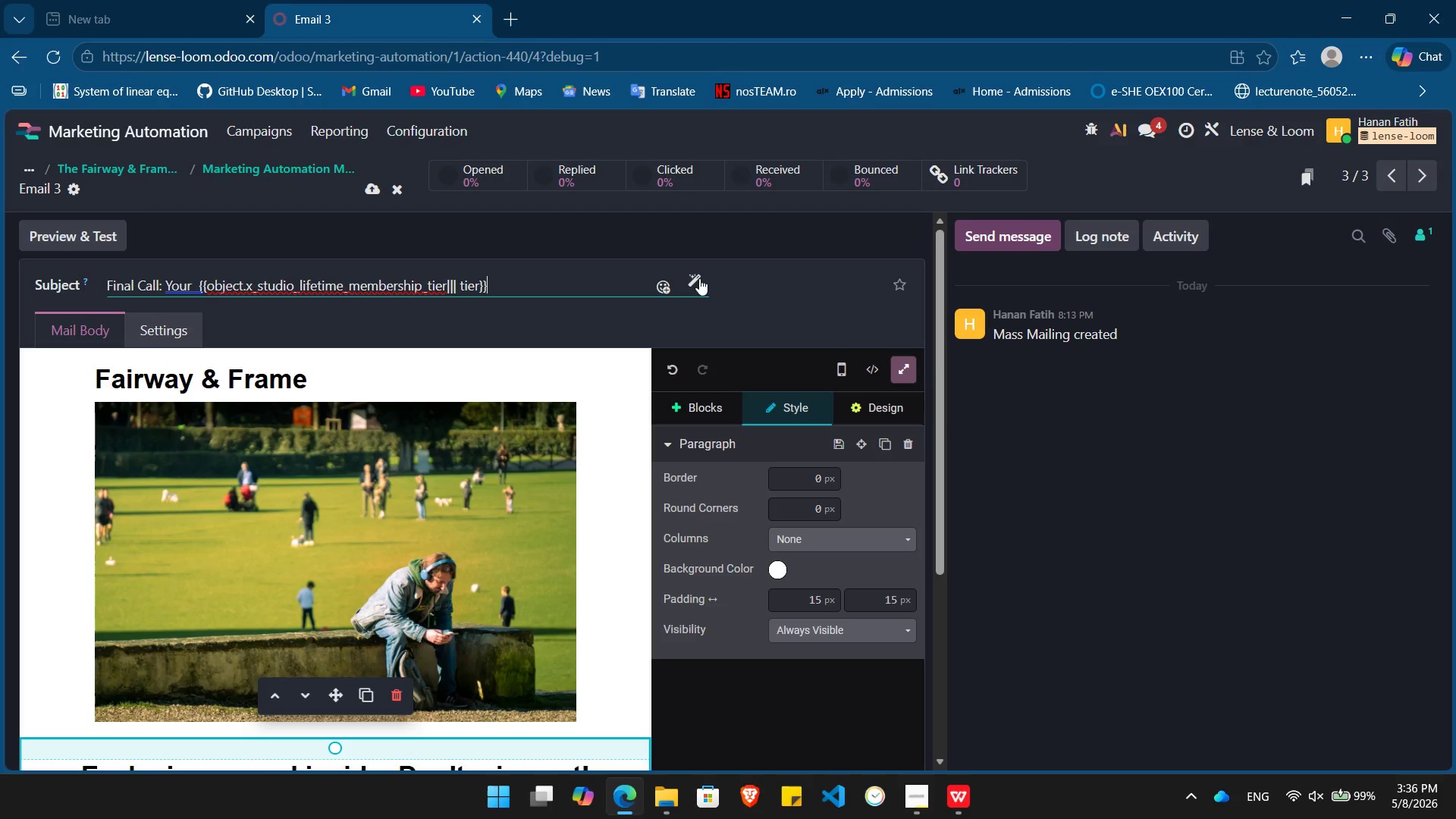 
key(ArrowRight)
 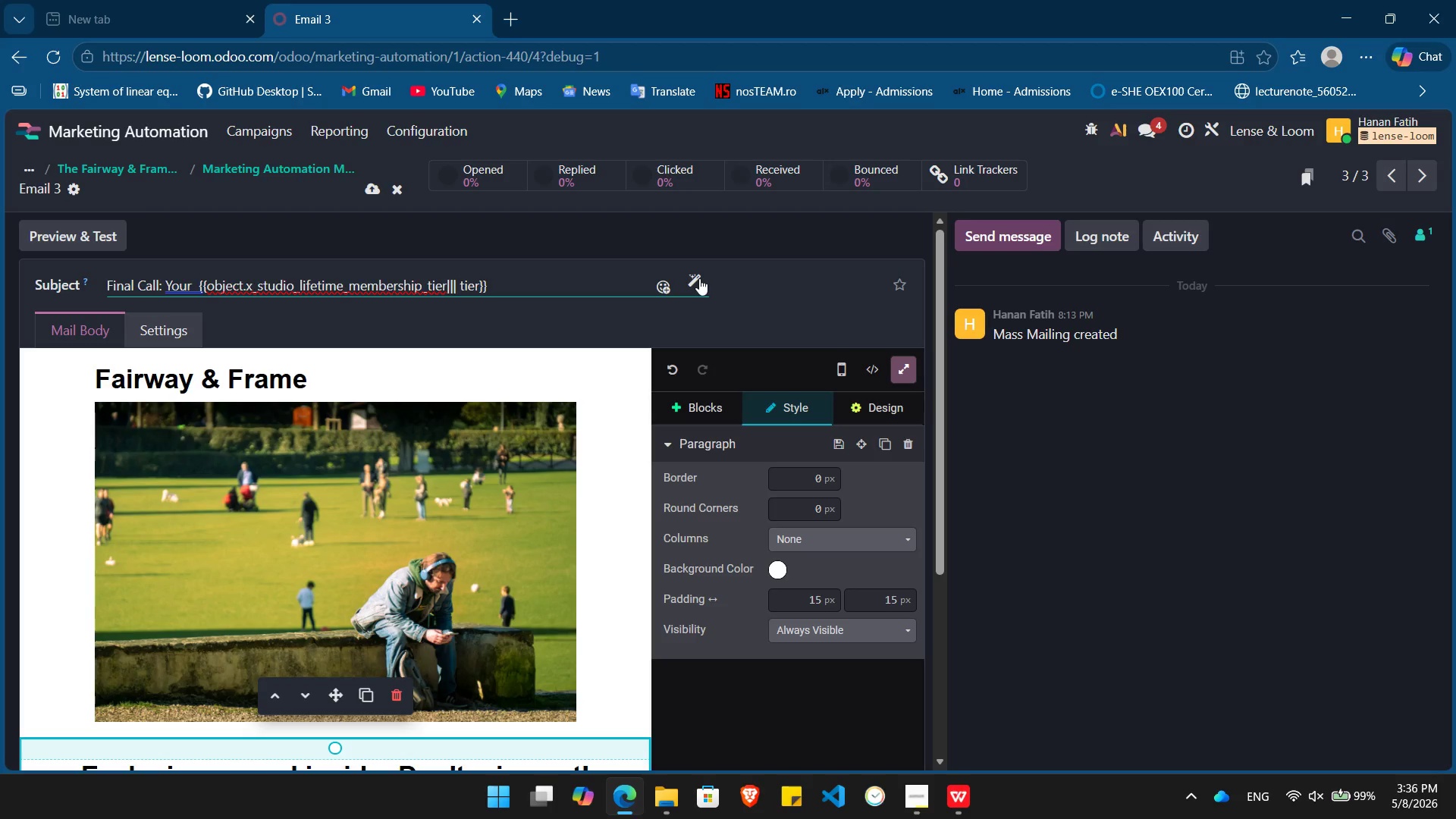 
type( dis)
key(Backspace)
type(scount inside!)
 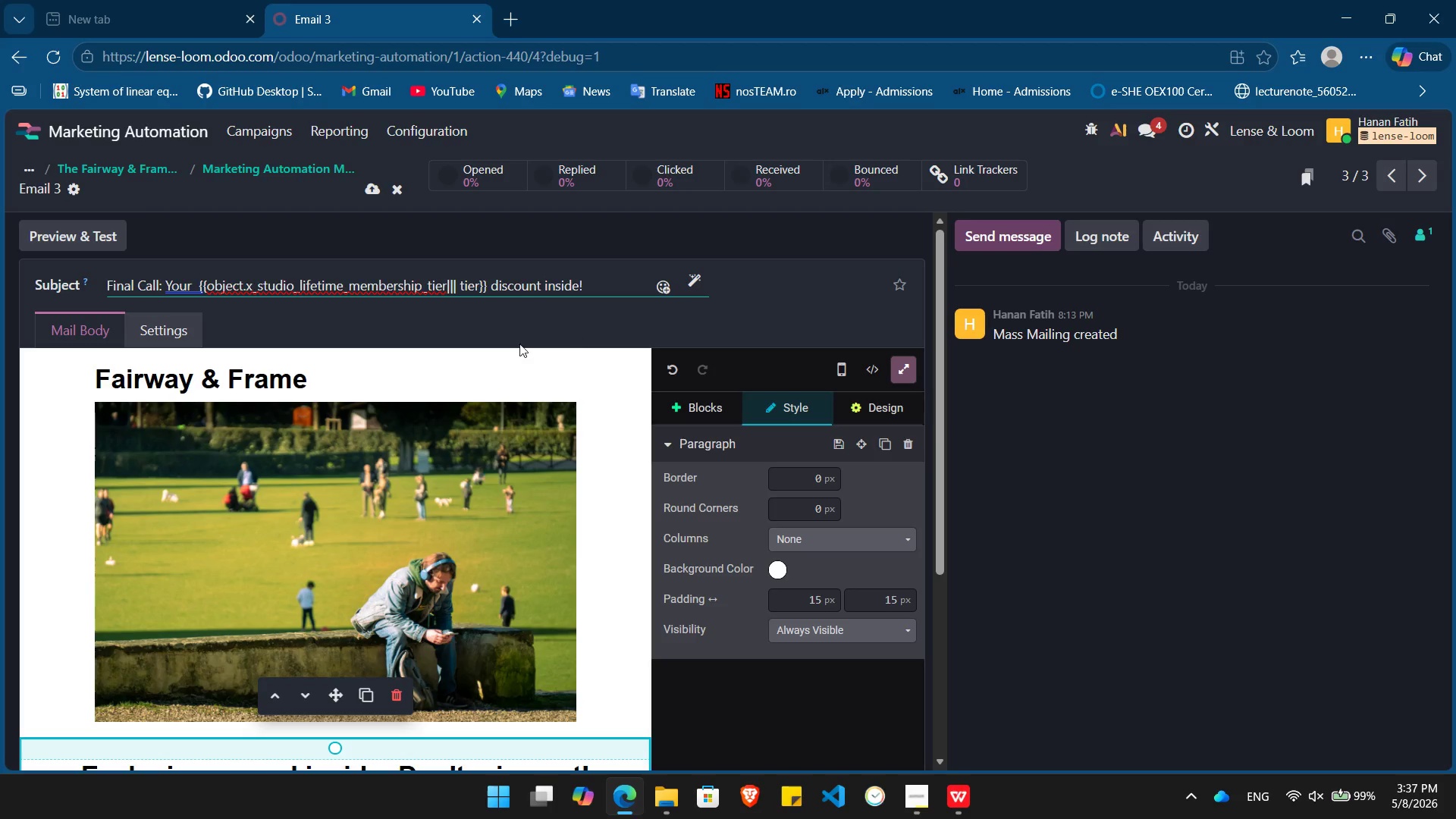 
left_click([195, 284])
 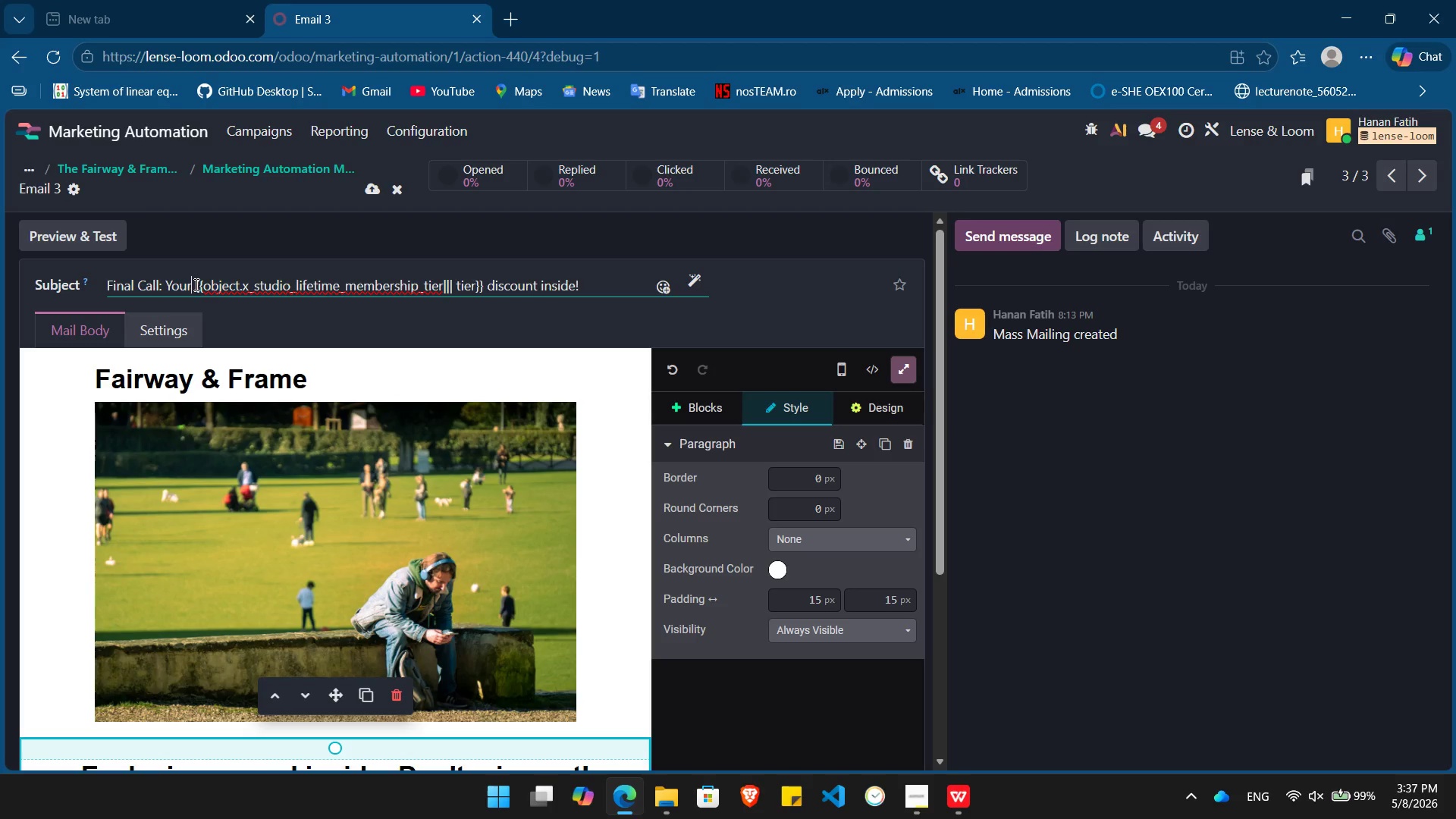 
key(Backspace)
 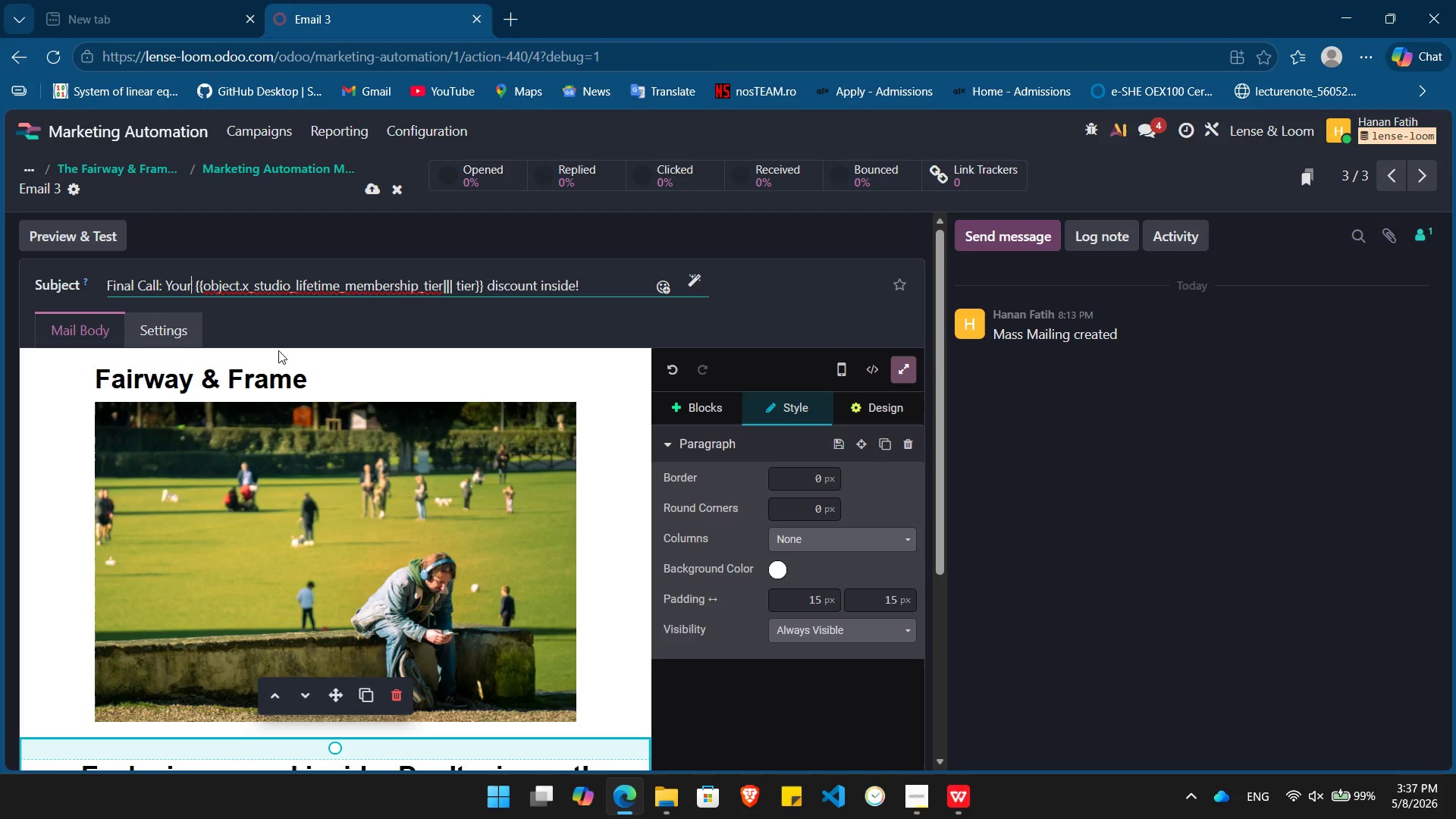 
mouse_move([258, 513])
 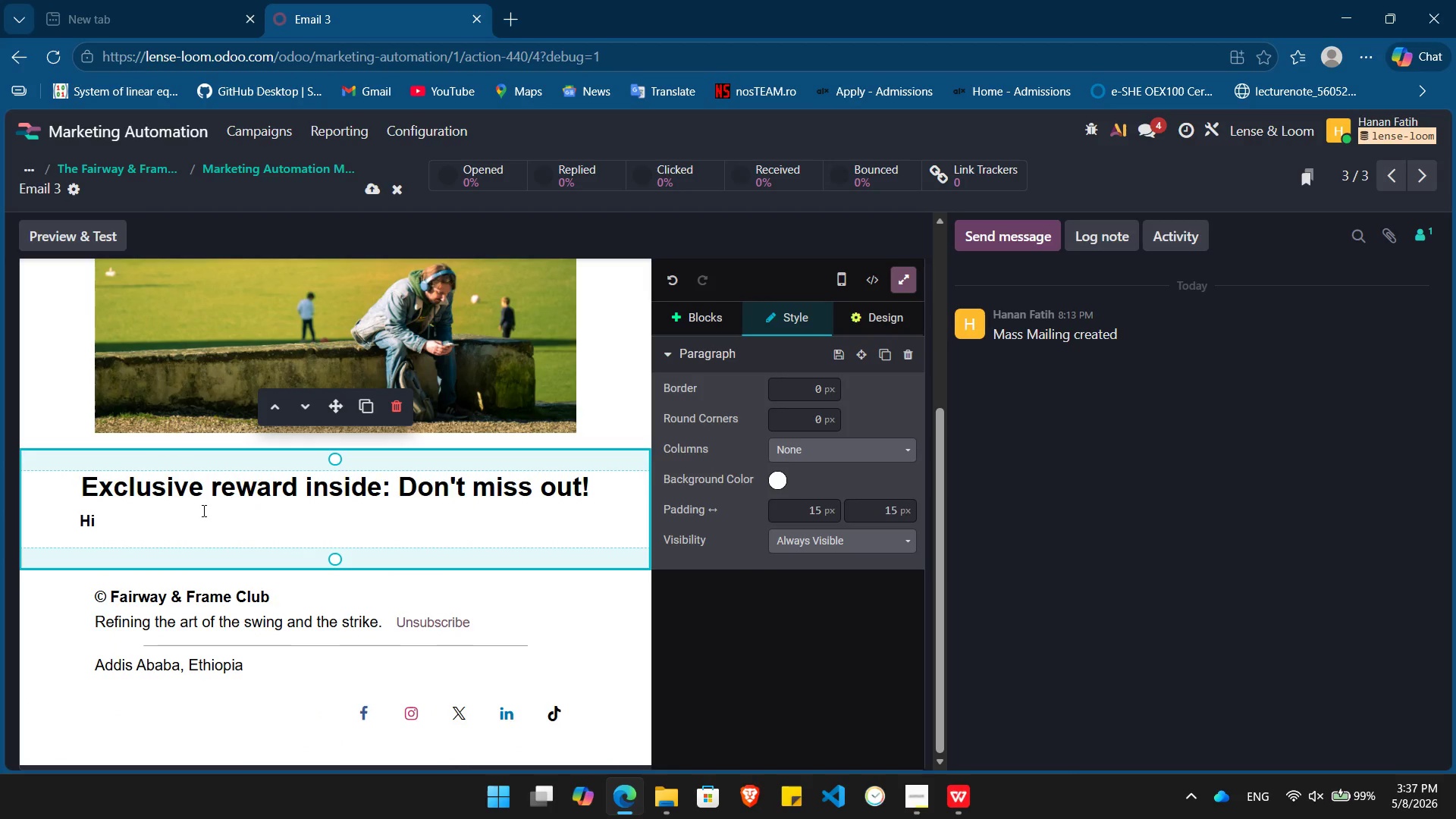 
left_click([202, 510])
 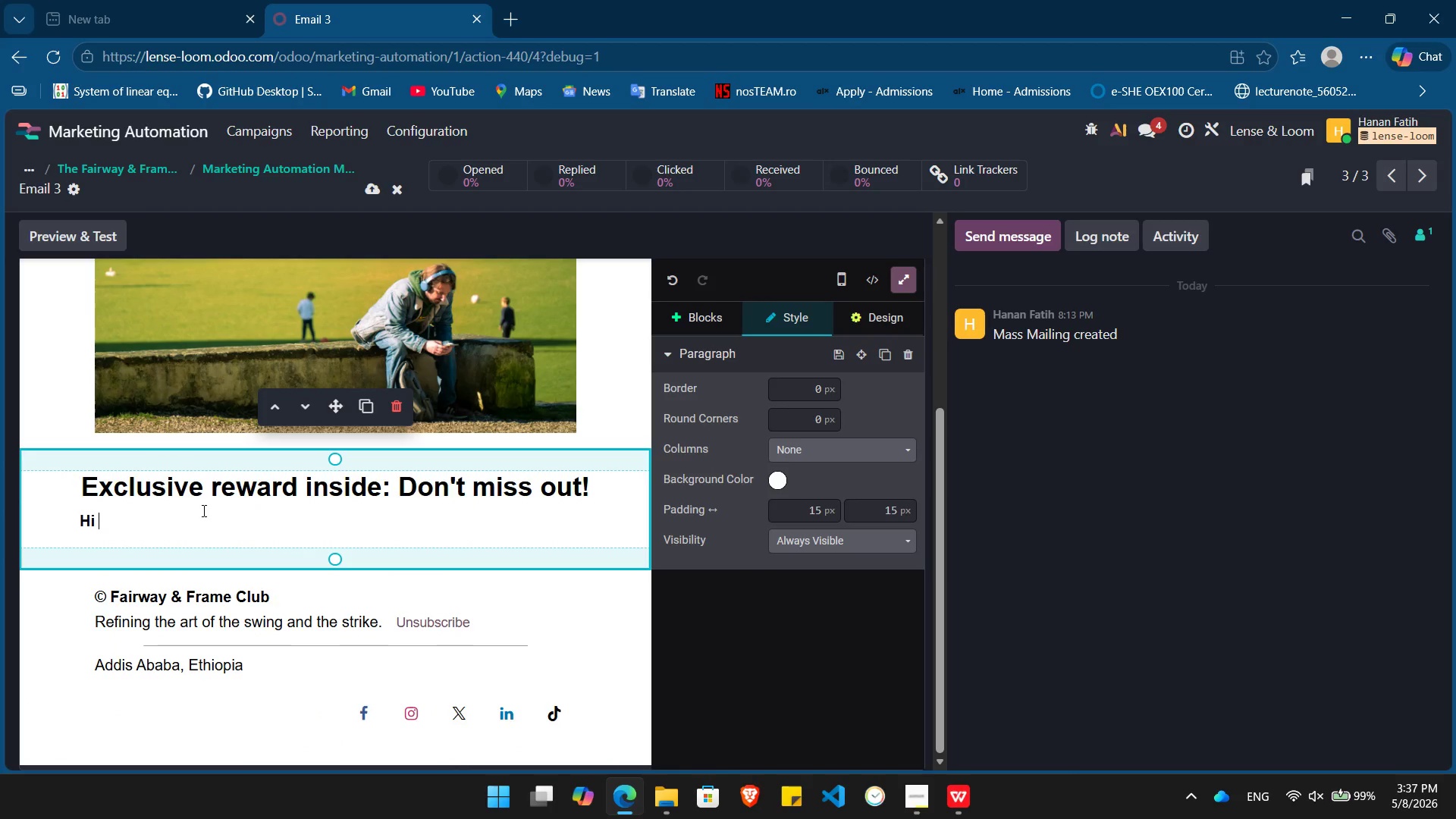 
key(Backspace)
 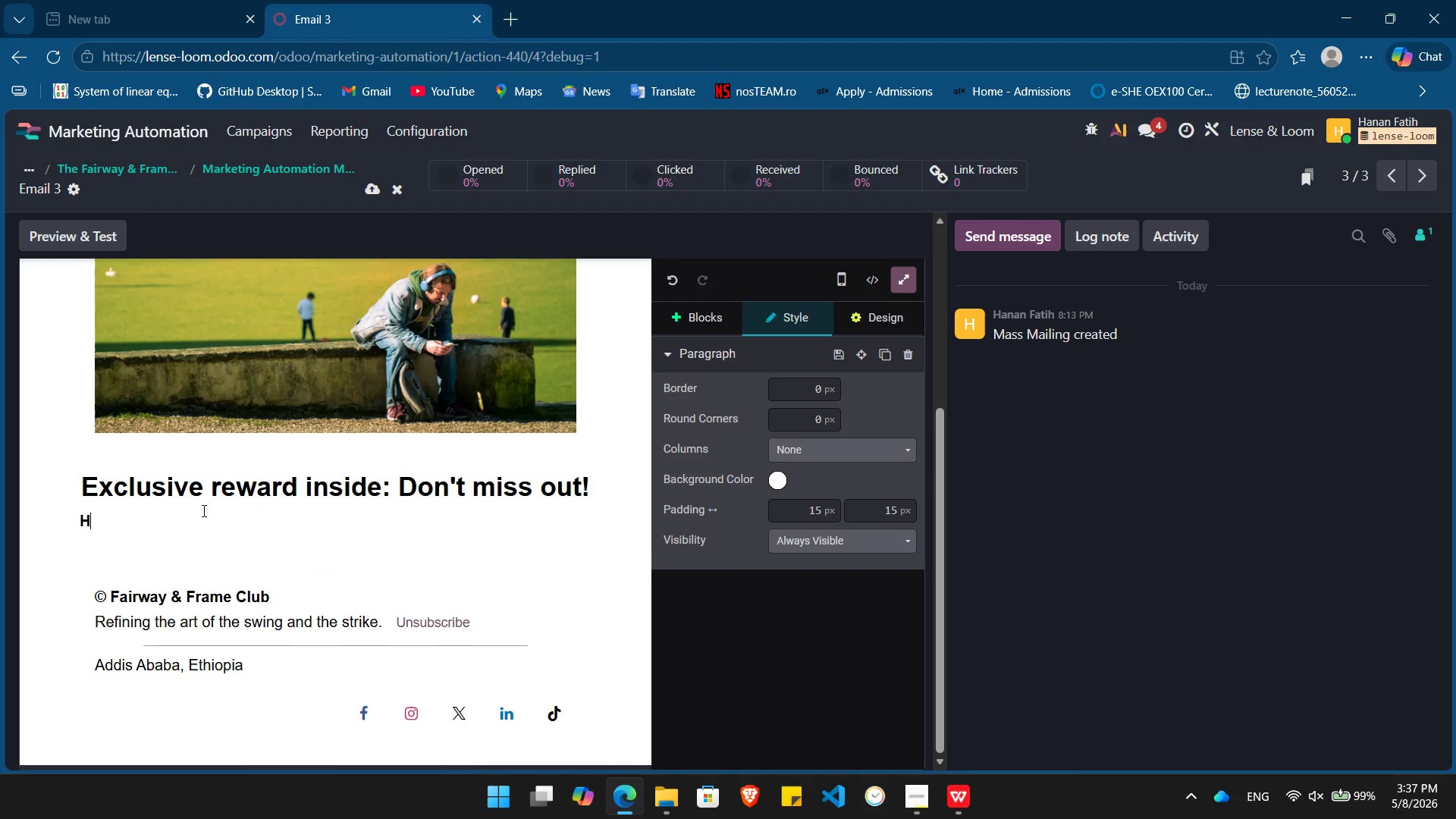 
key(Backspace)
 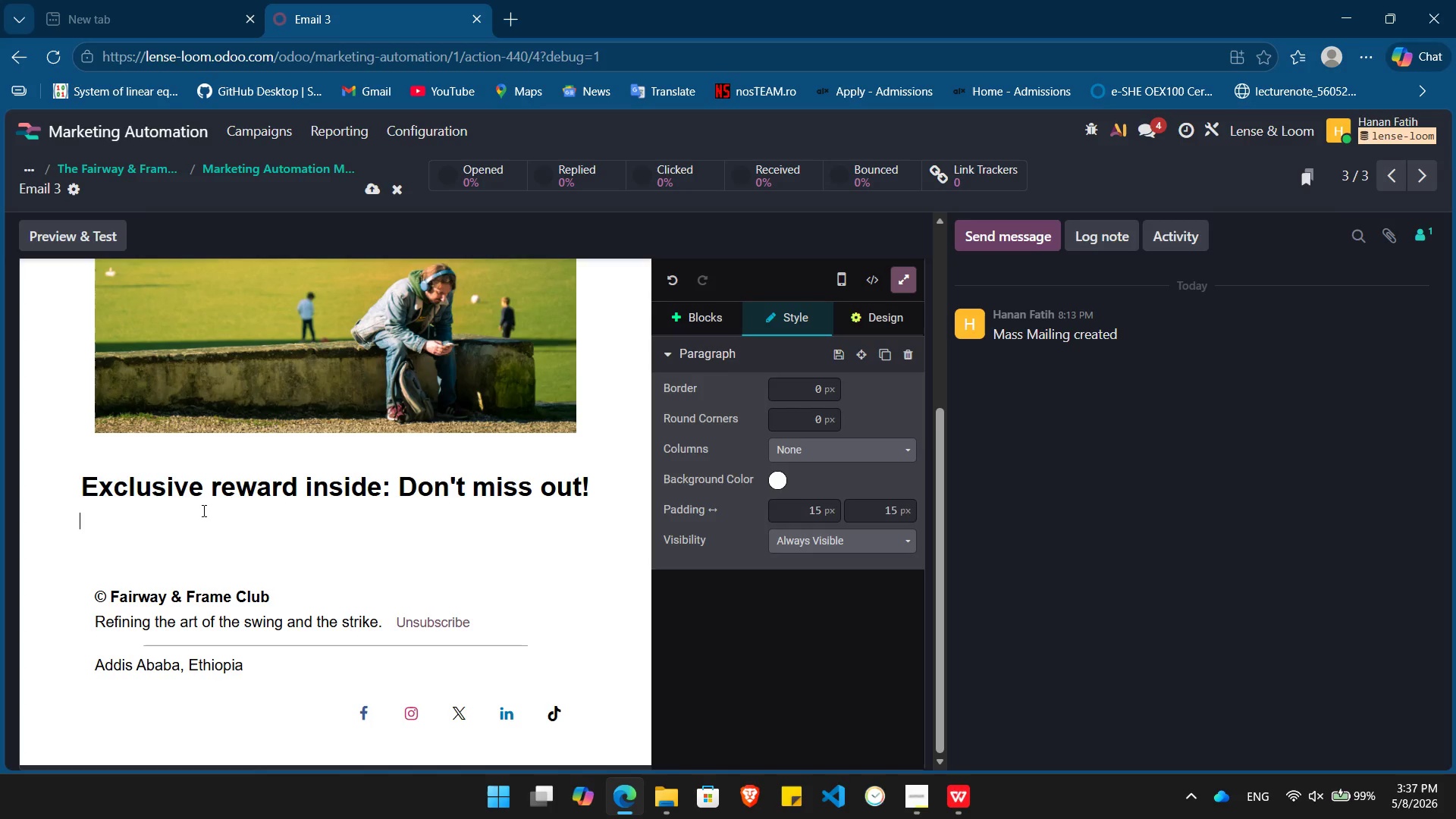 
key(Backspace)
 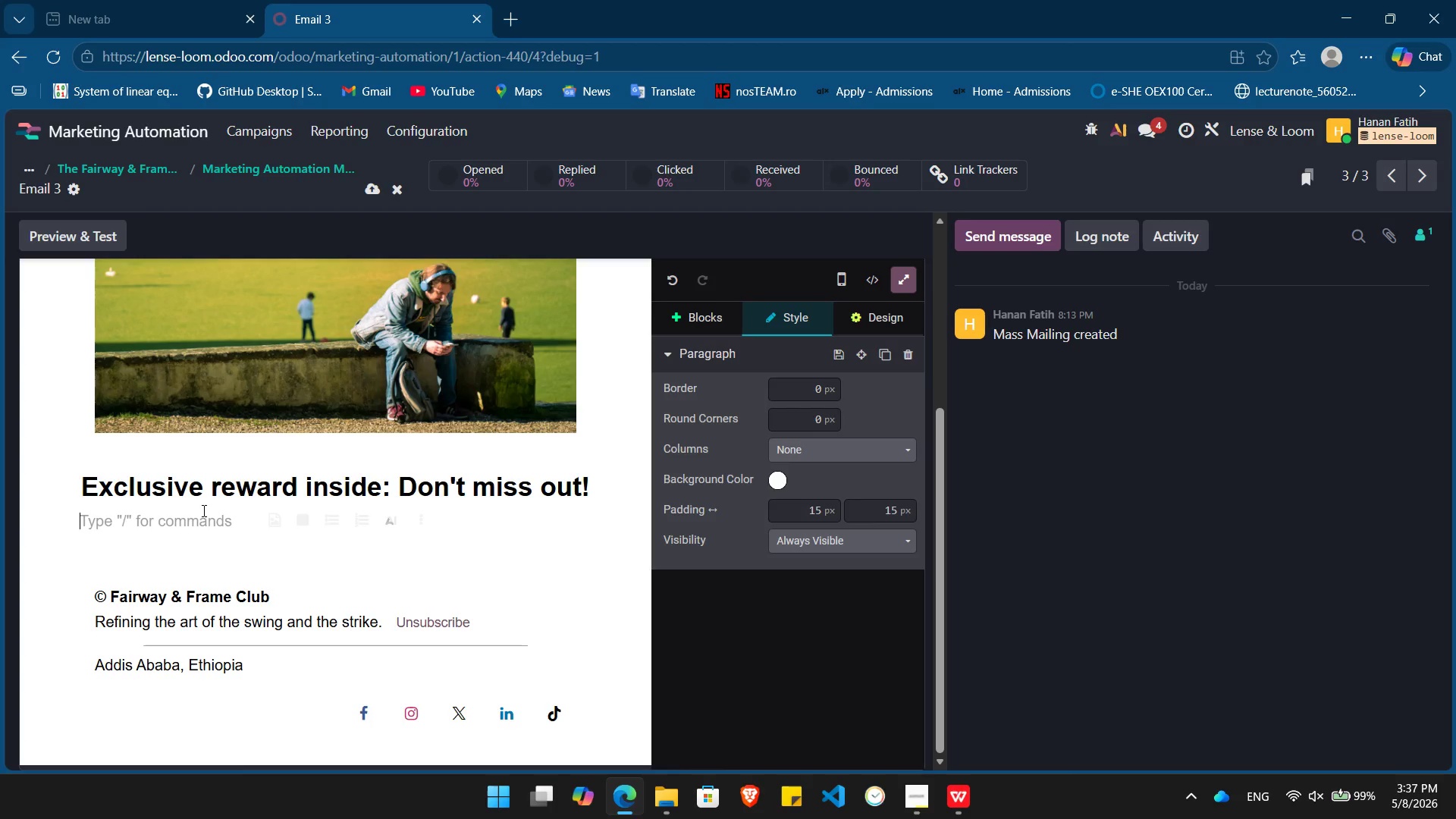 
key(Control+ControlLeft)
 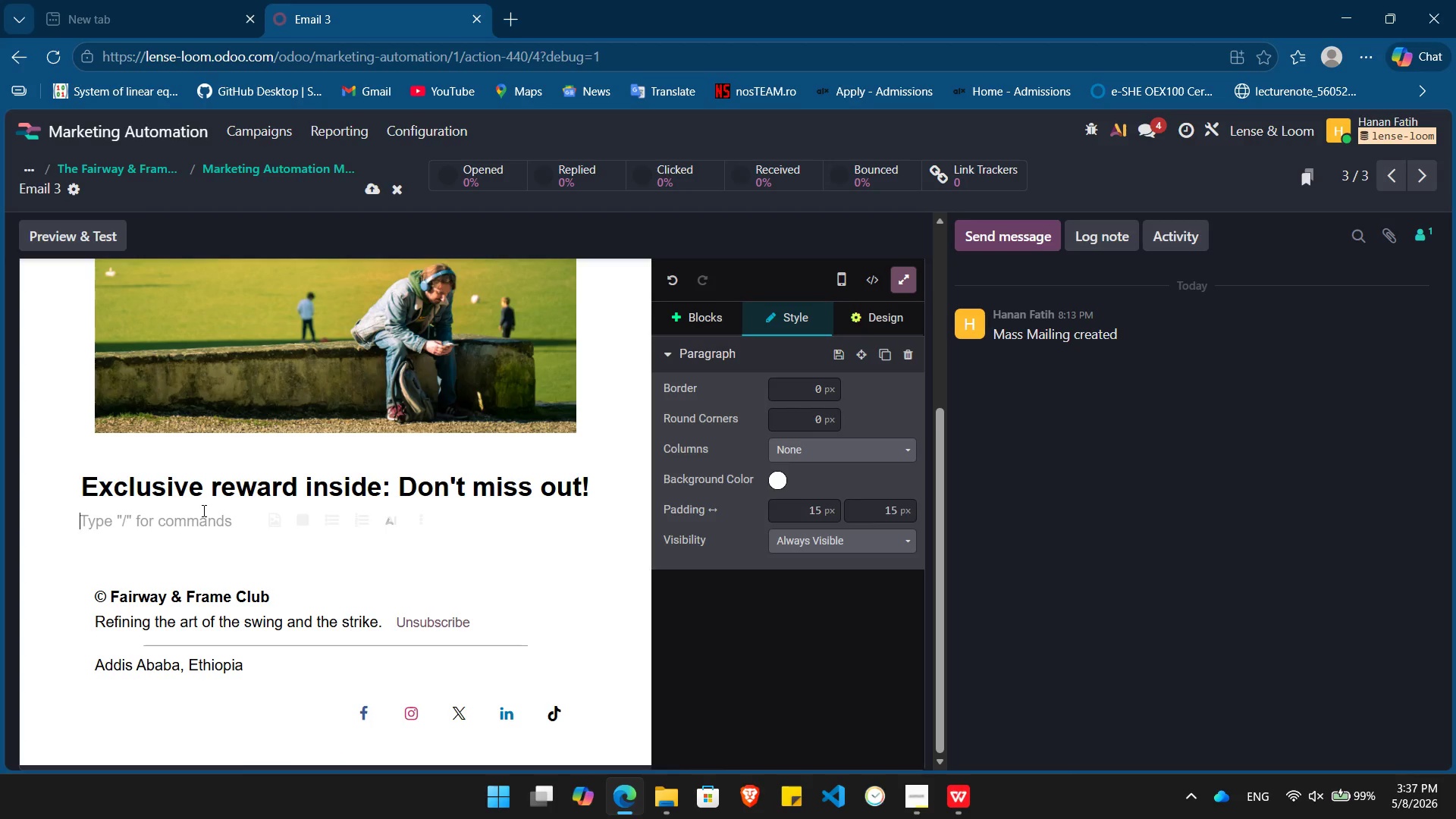 
key(Control+B)
 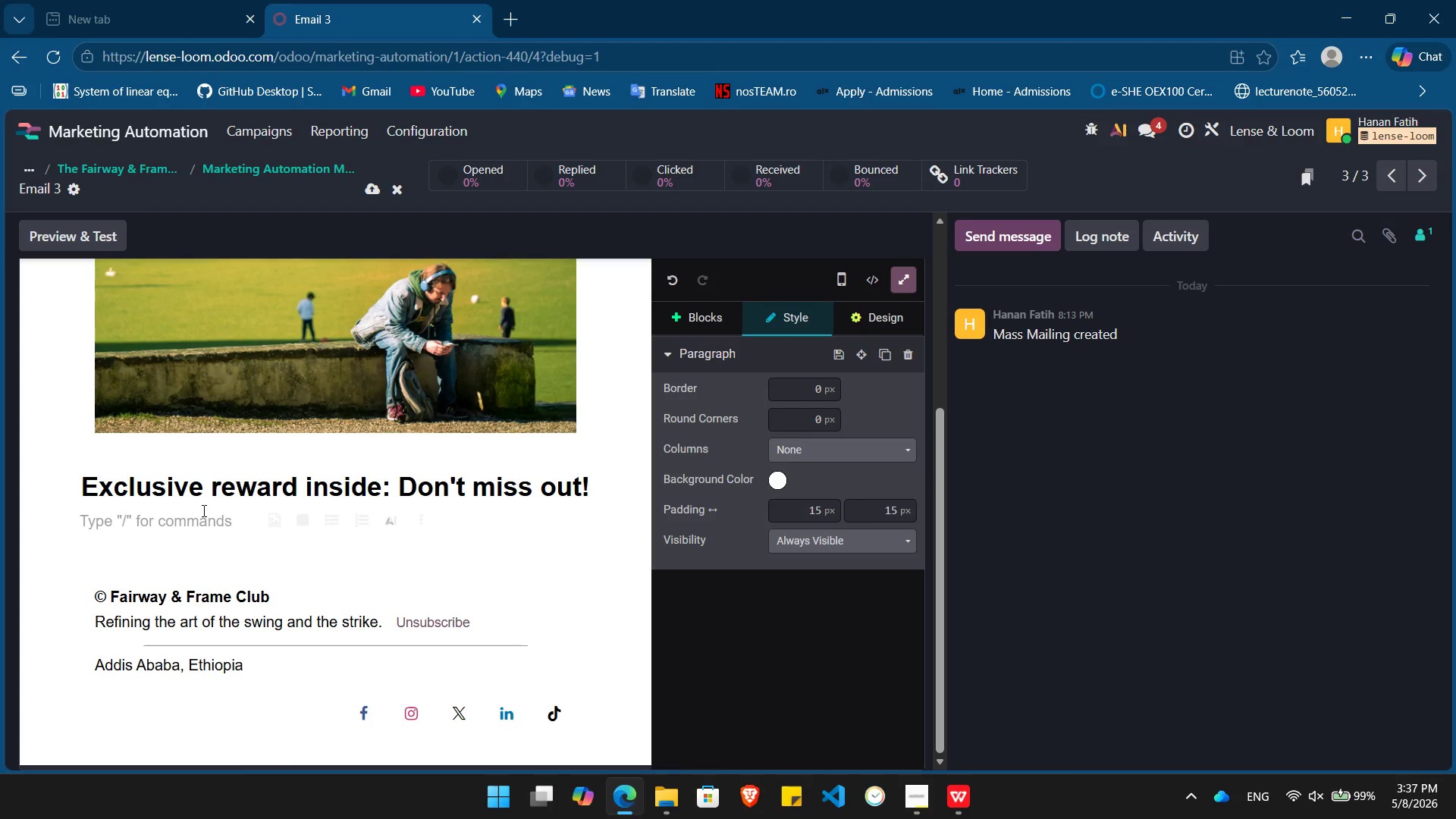 
type(Hi /nam)
key(Backspace)
key(Backspace)
key(Backspace)
key(Backspace)
type(/n)
key(Backspace)
 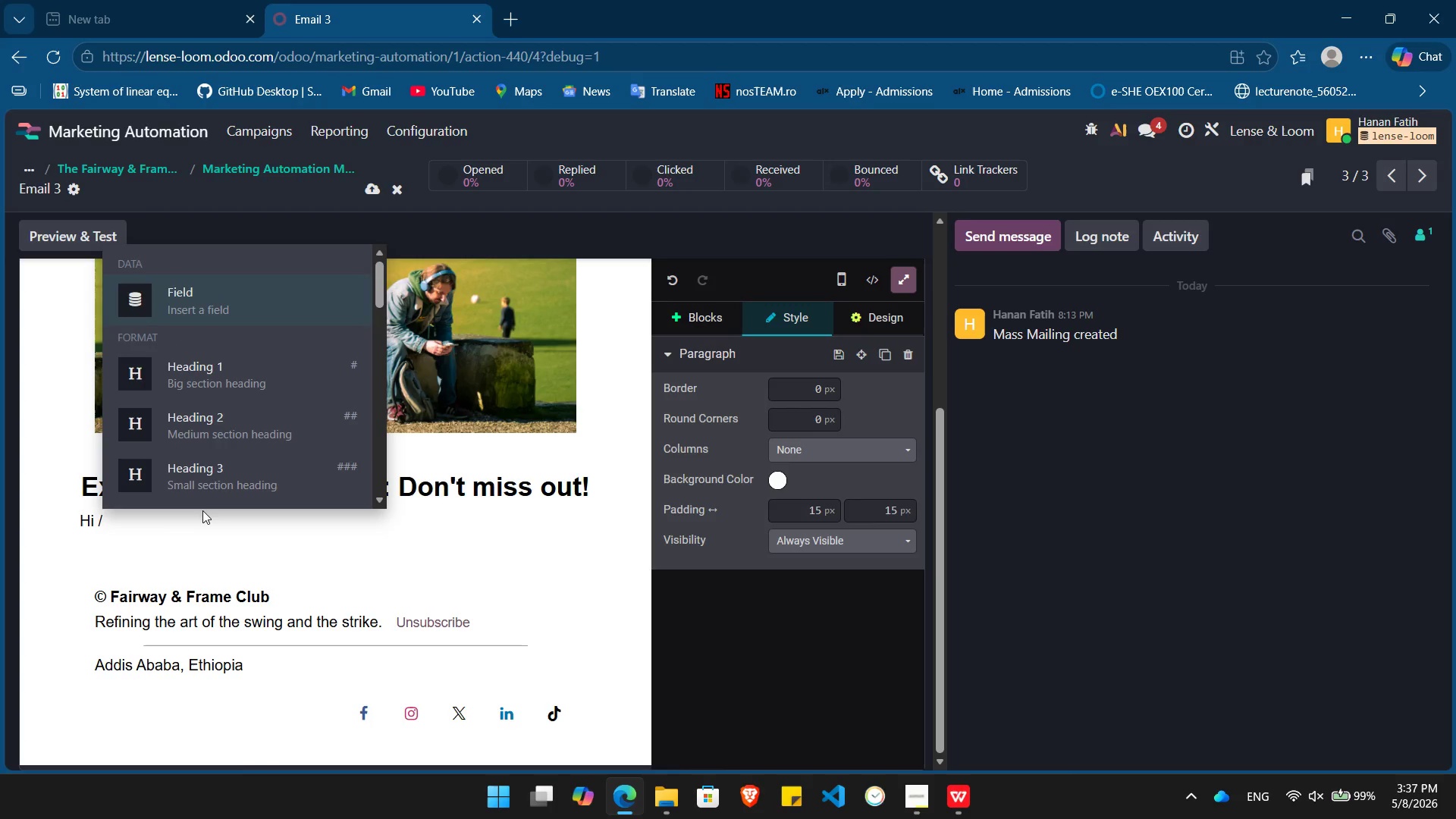 
key(Enter)
 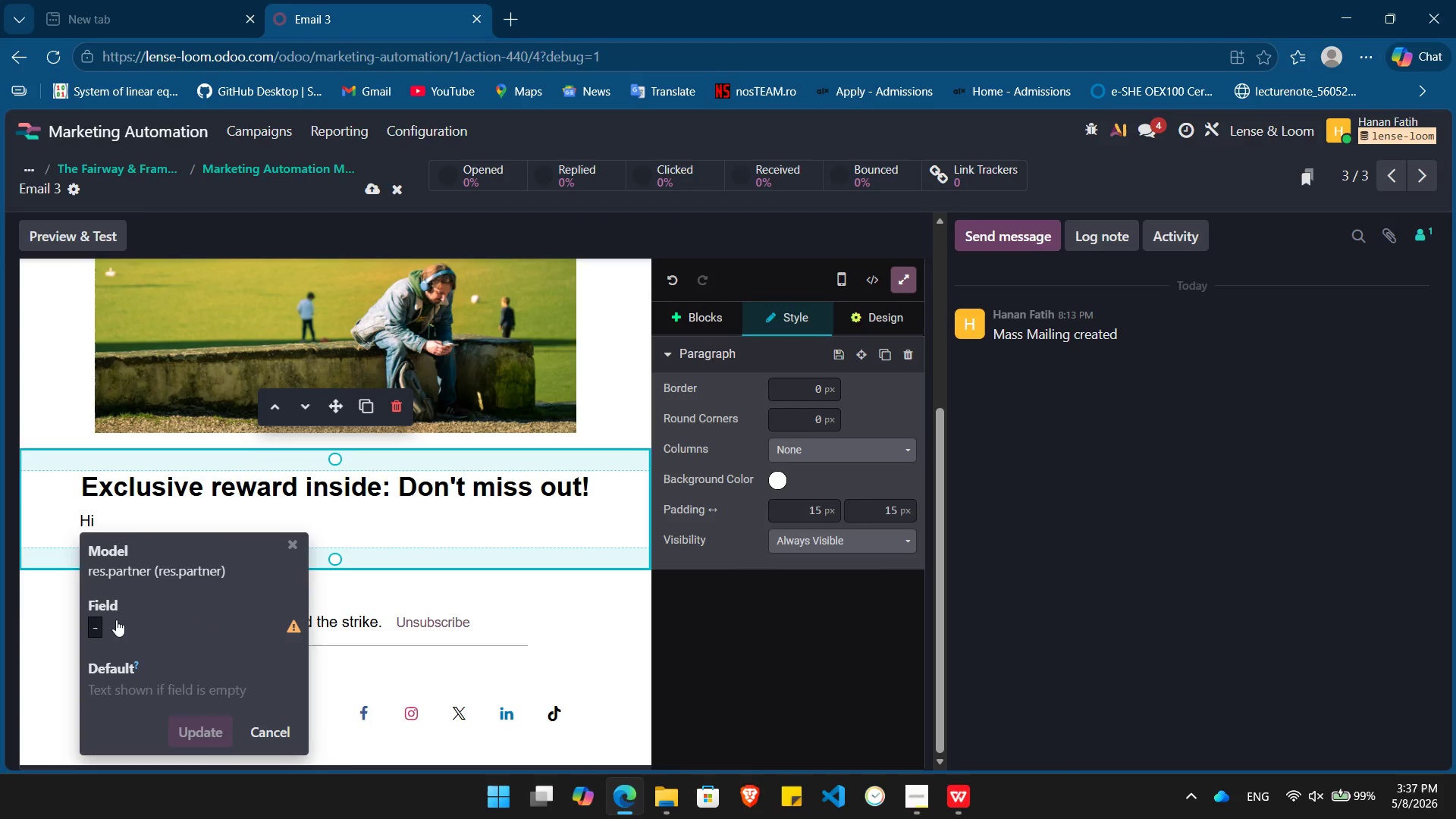 
left_click([118, 618])
 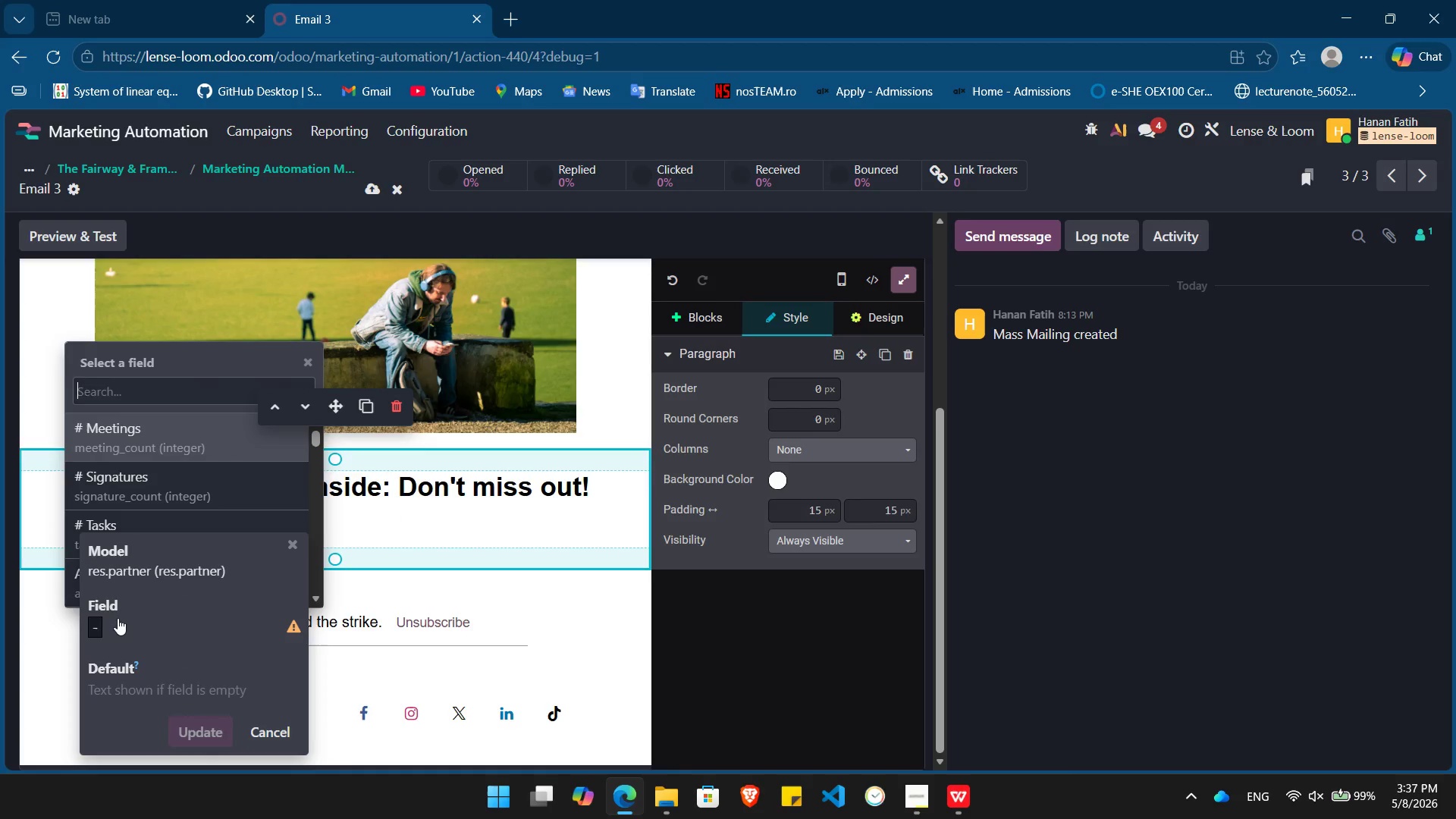 
type(nam)
 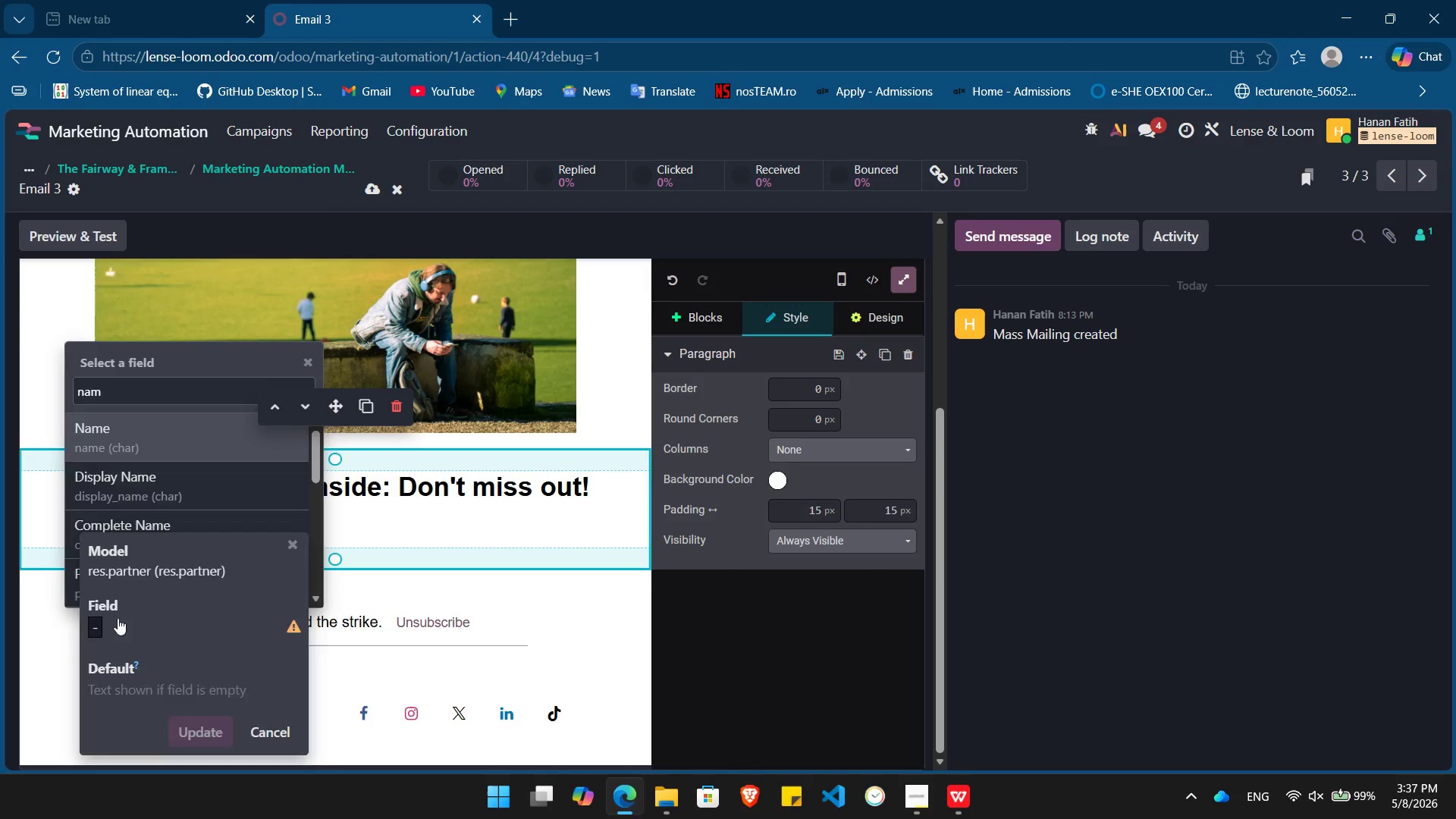 
key(Enter)
 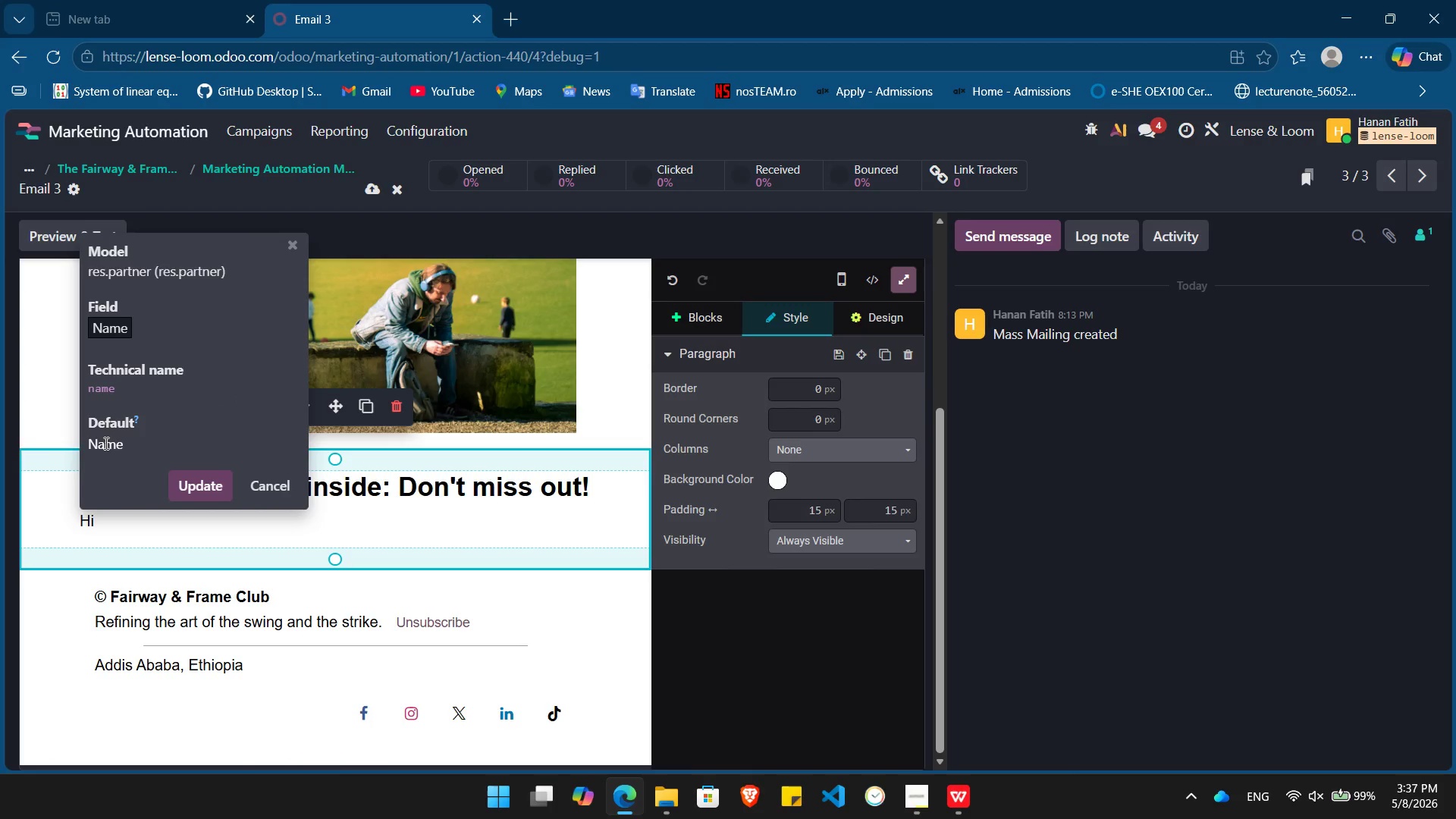 
double_click([105, 443])
 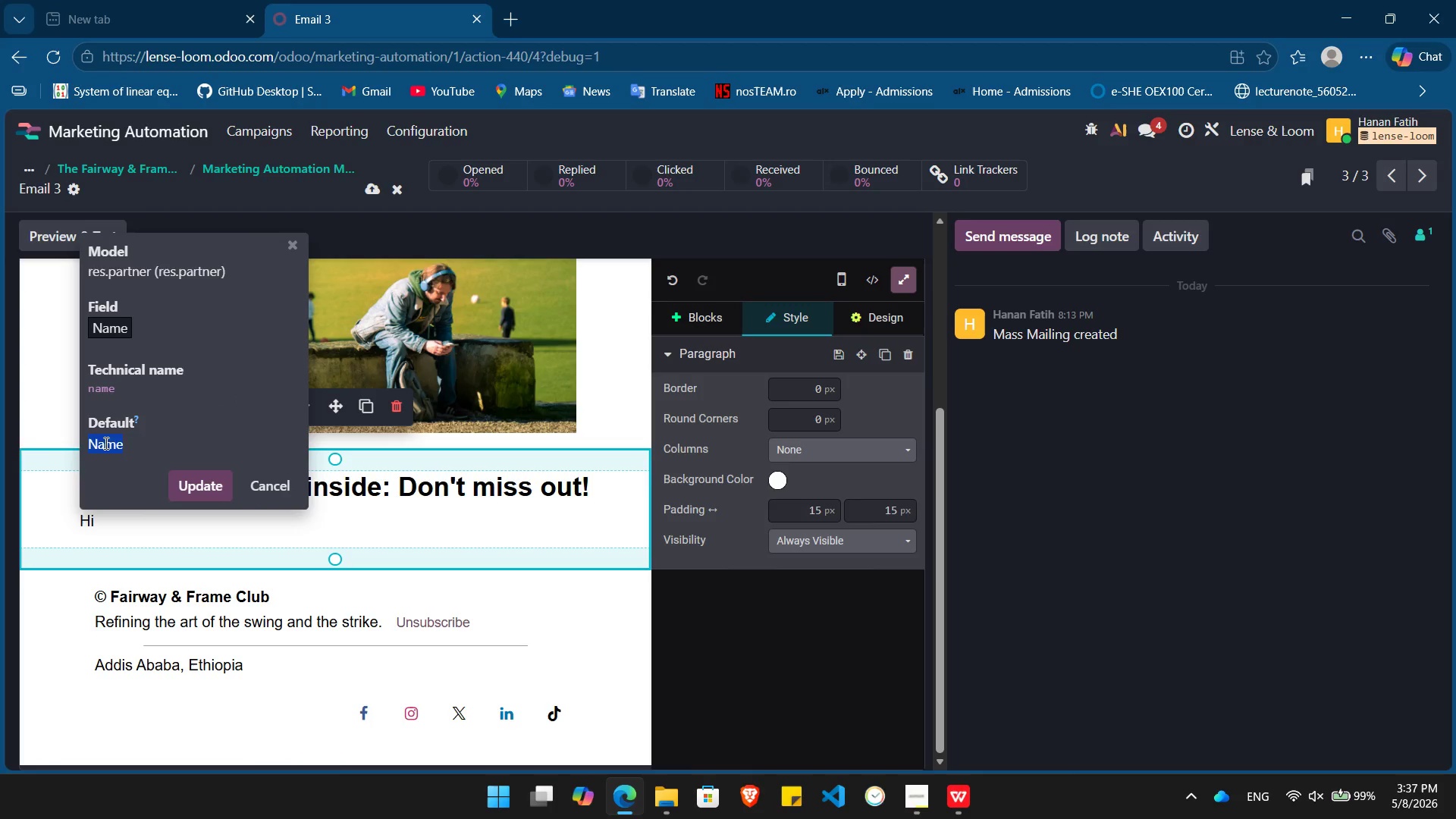 
key(Shift+BracketLeft)
 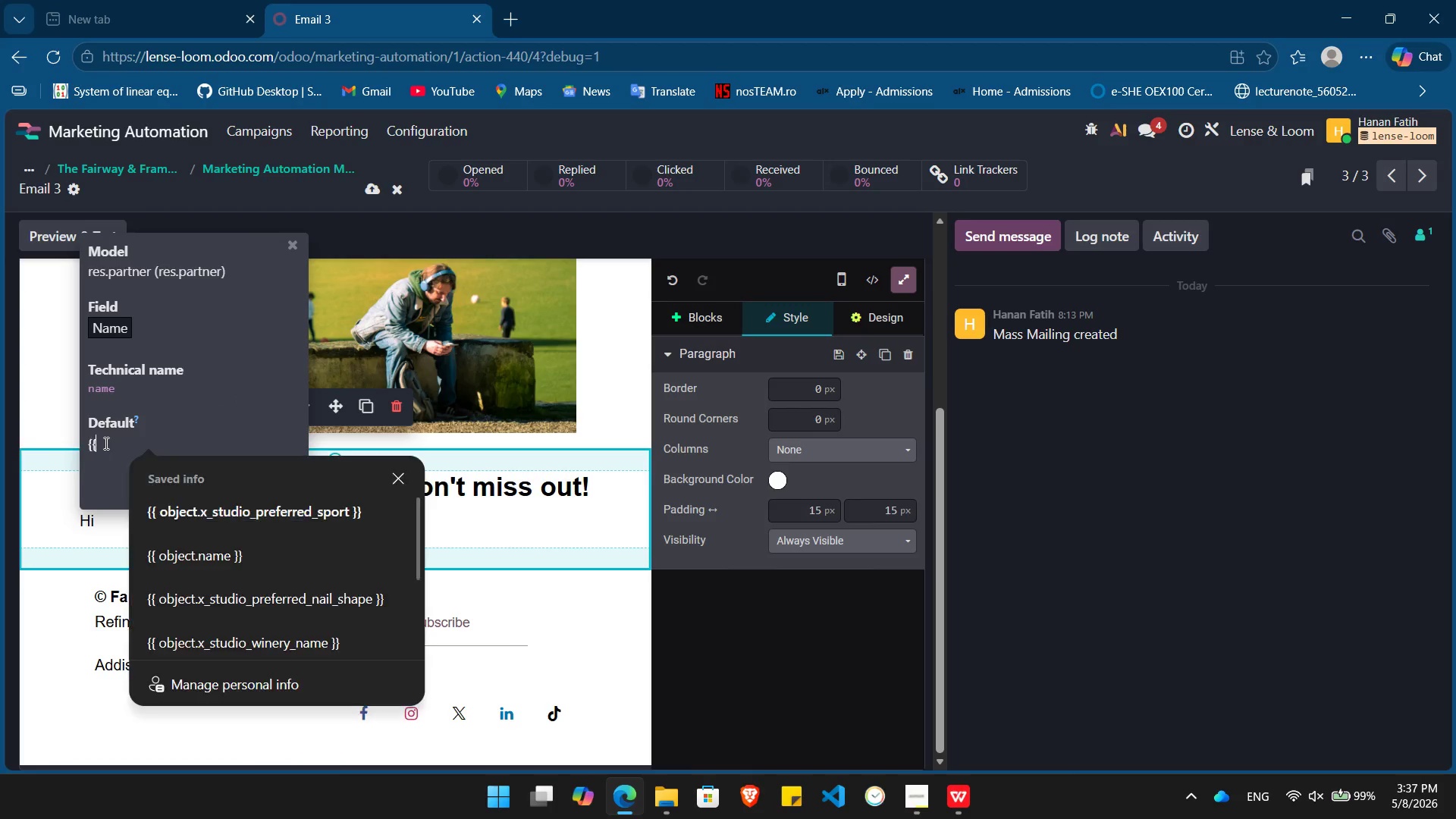 
key(Shift+BracketLeft)
 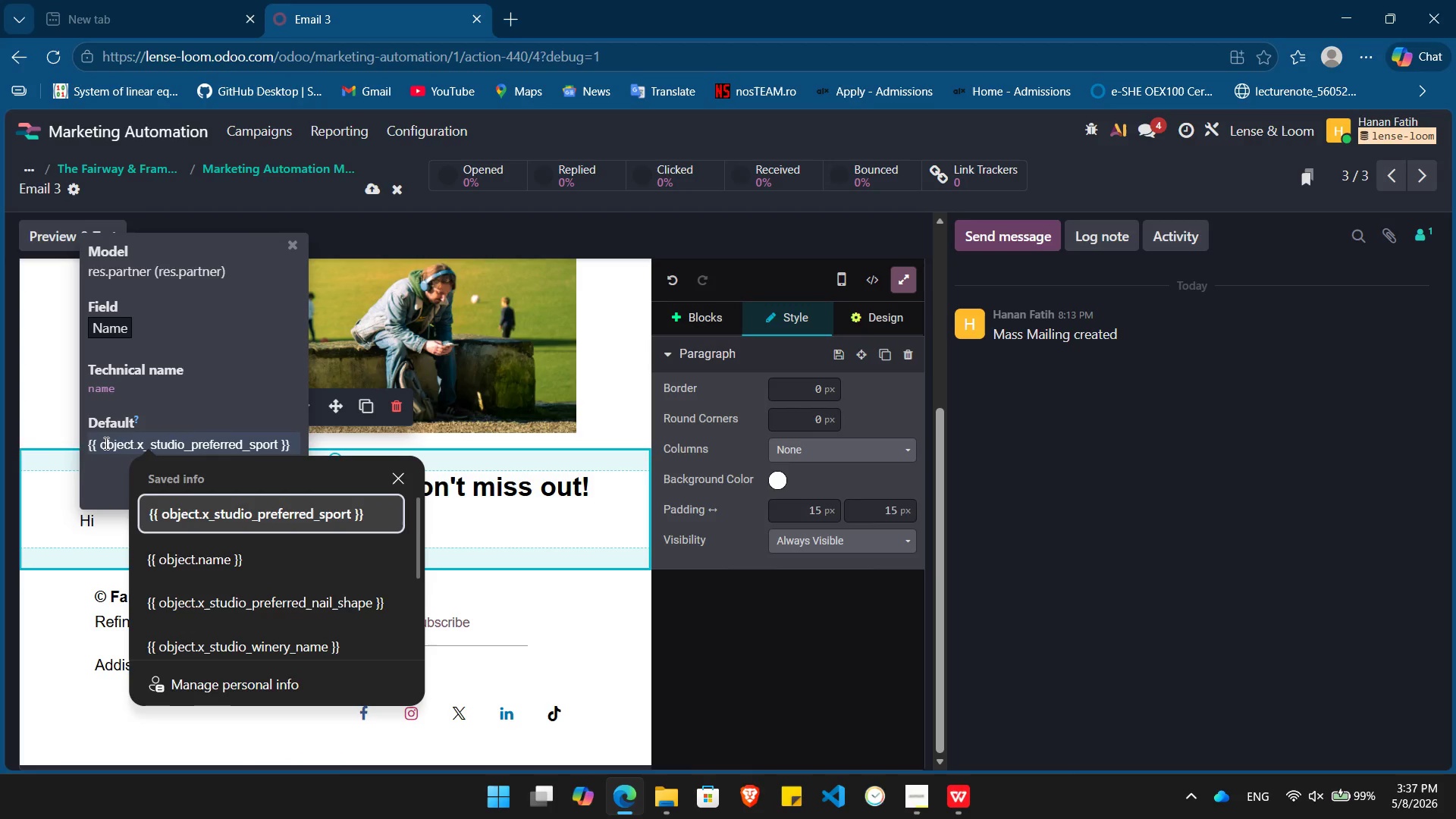 
key(ArrowDown)
 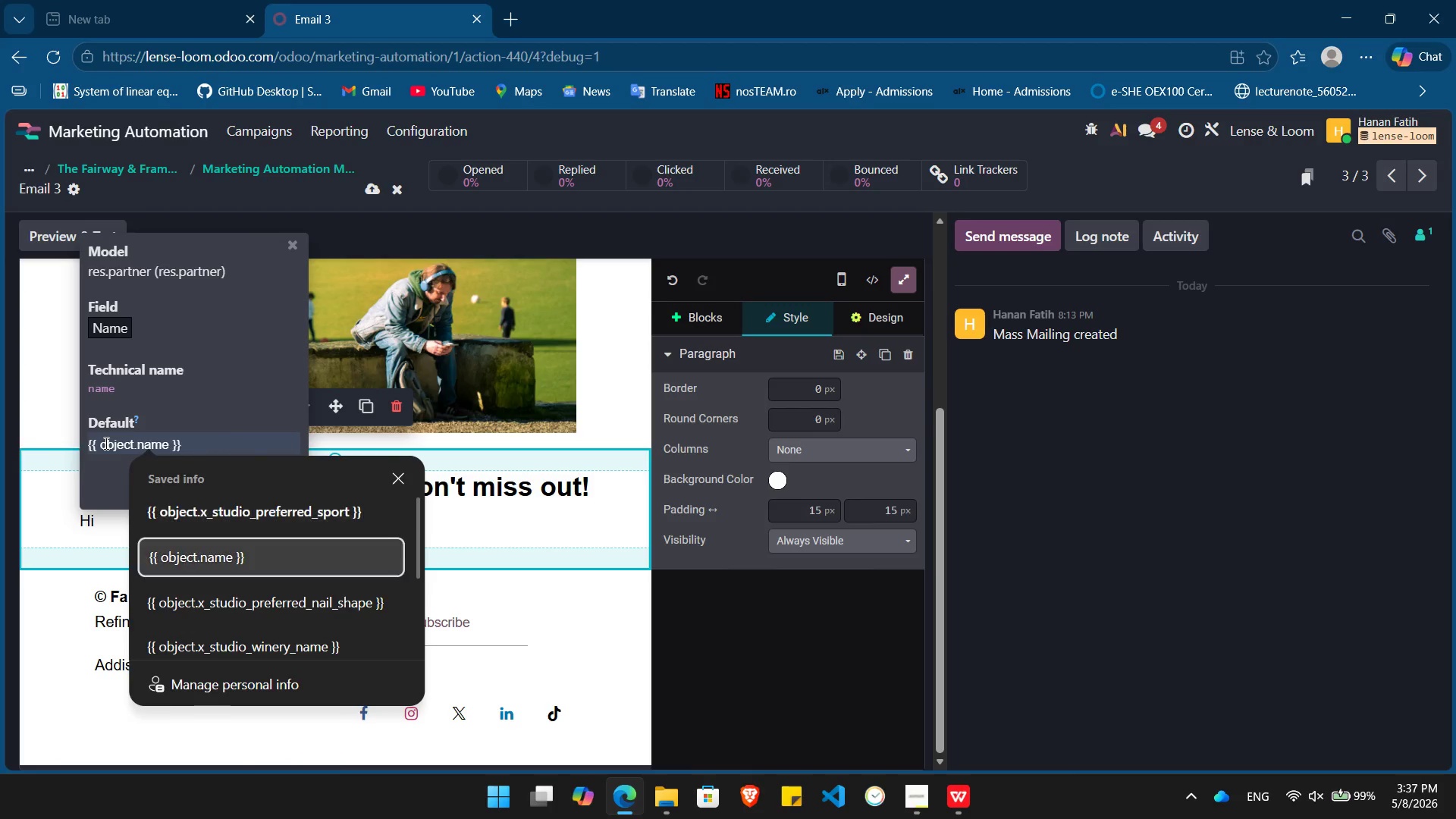 
key(ArrowDown)
 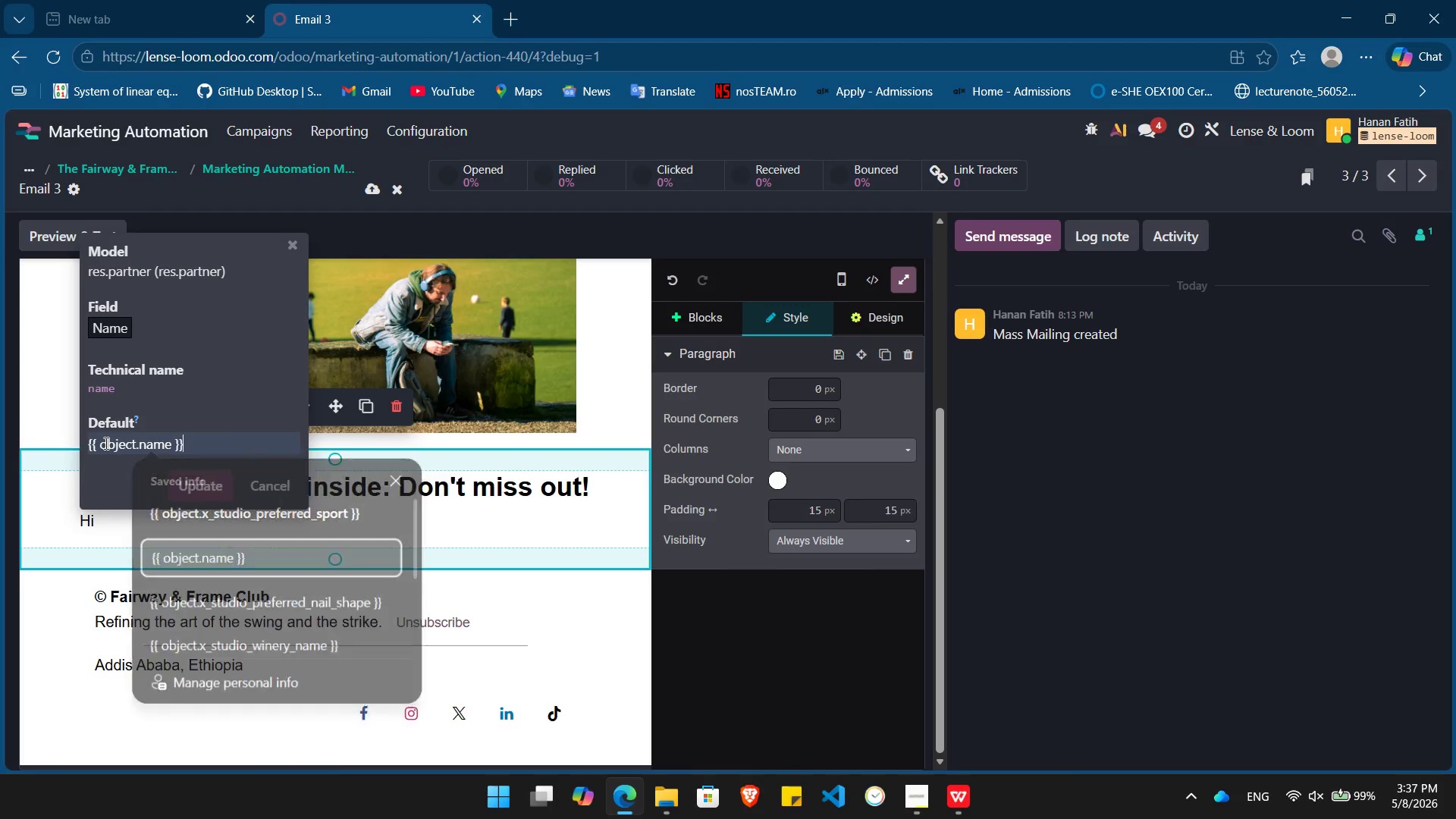 
key(Enter)
 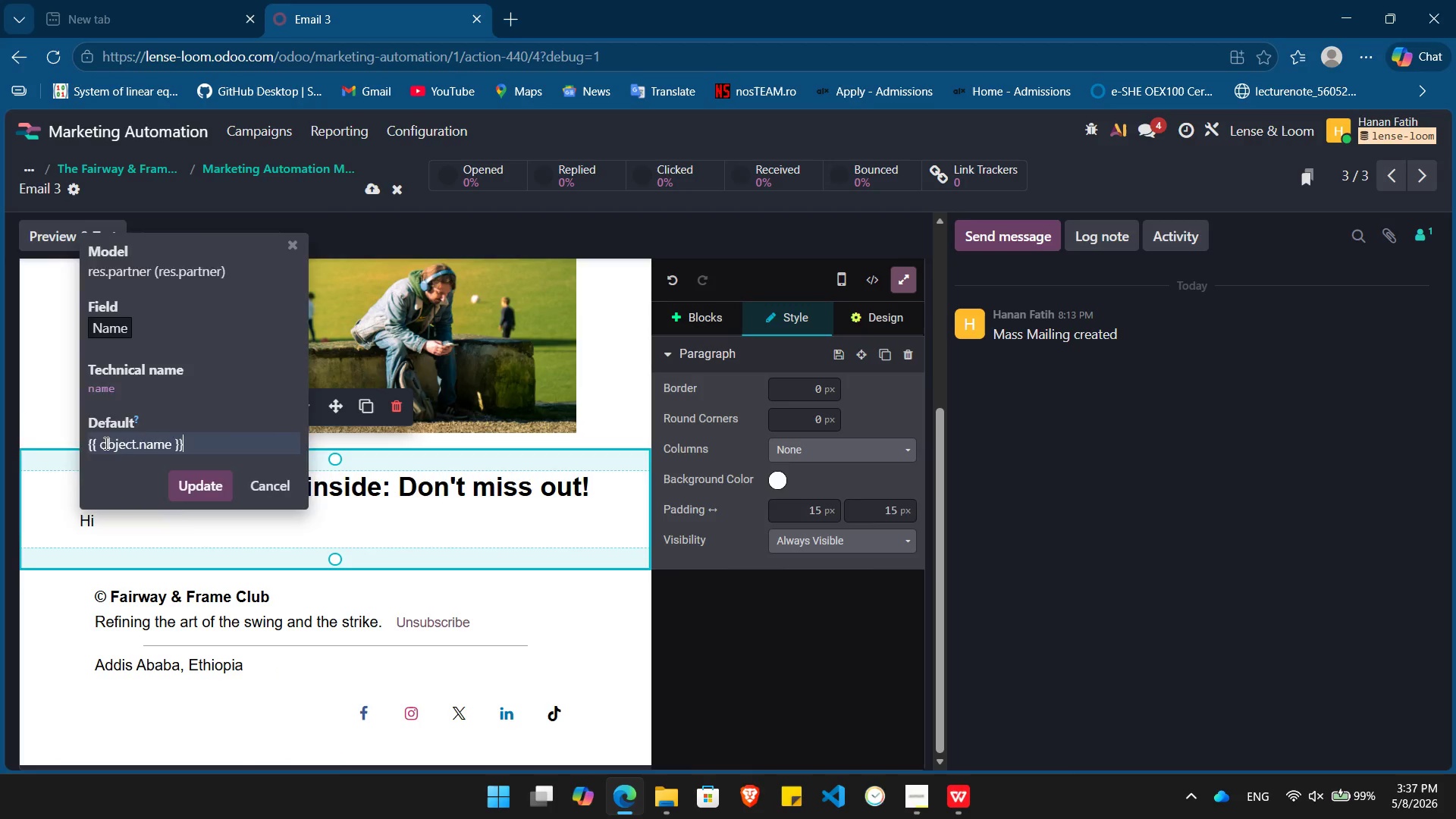 
key(Enter)
 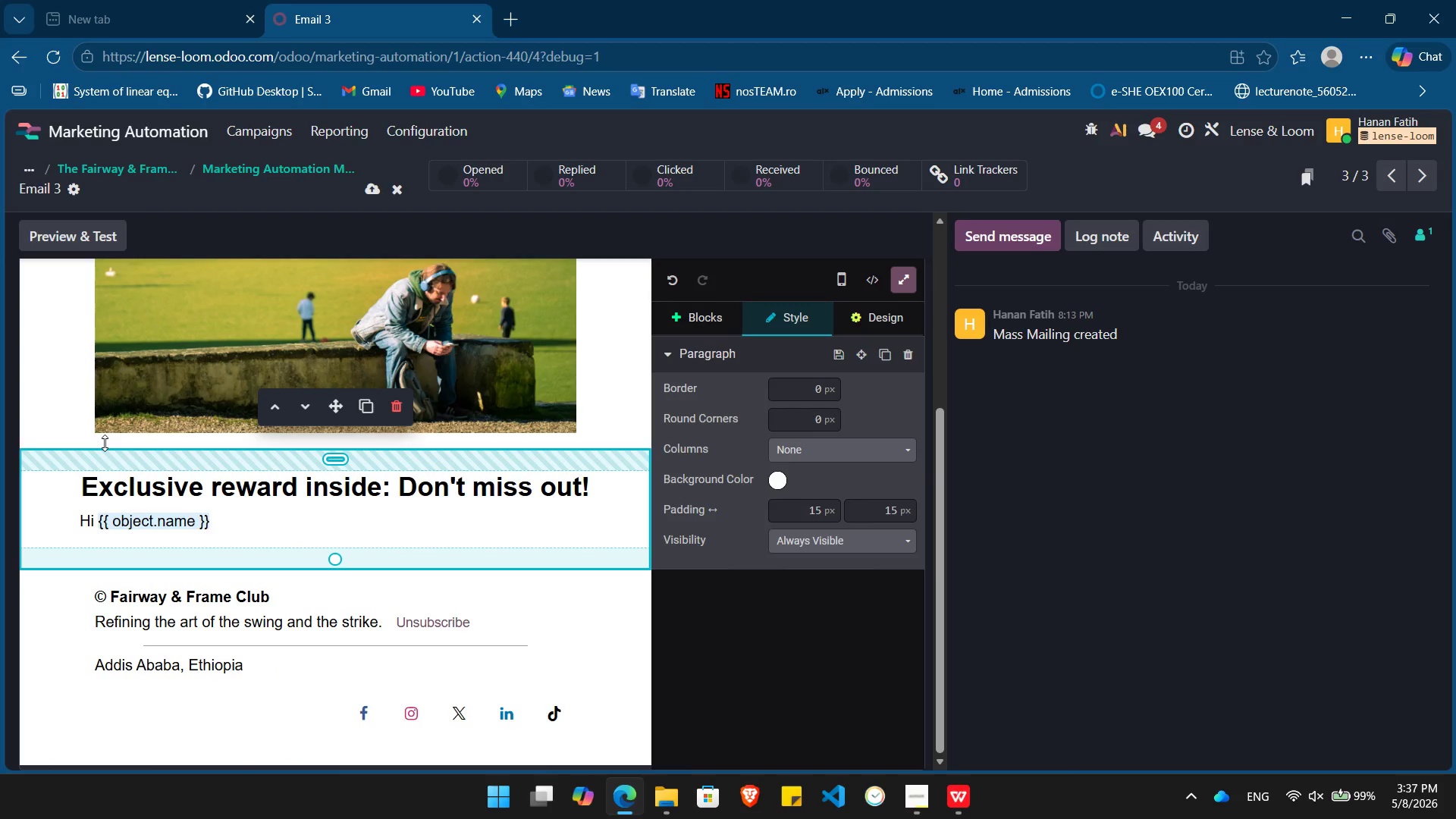 
key(Comma)
 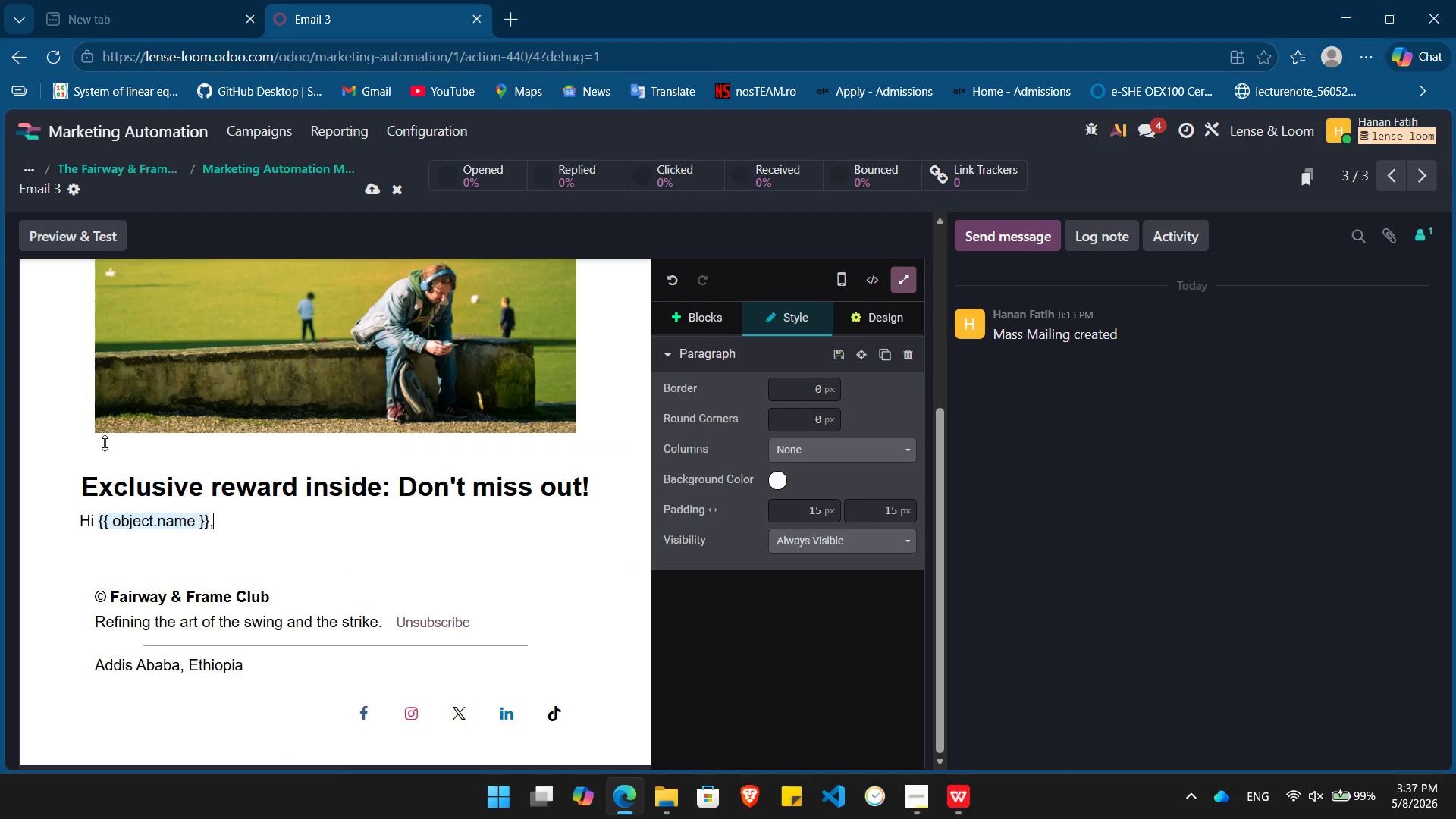 
key(Enter)
 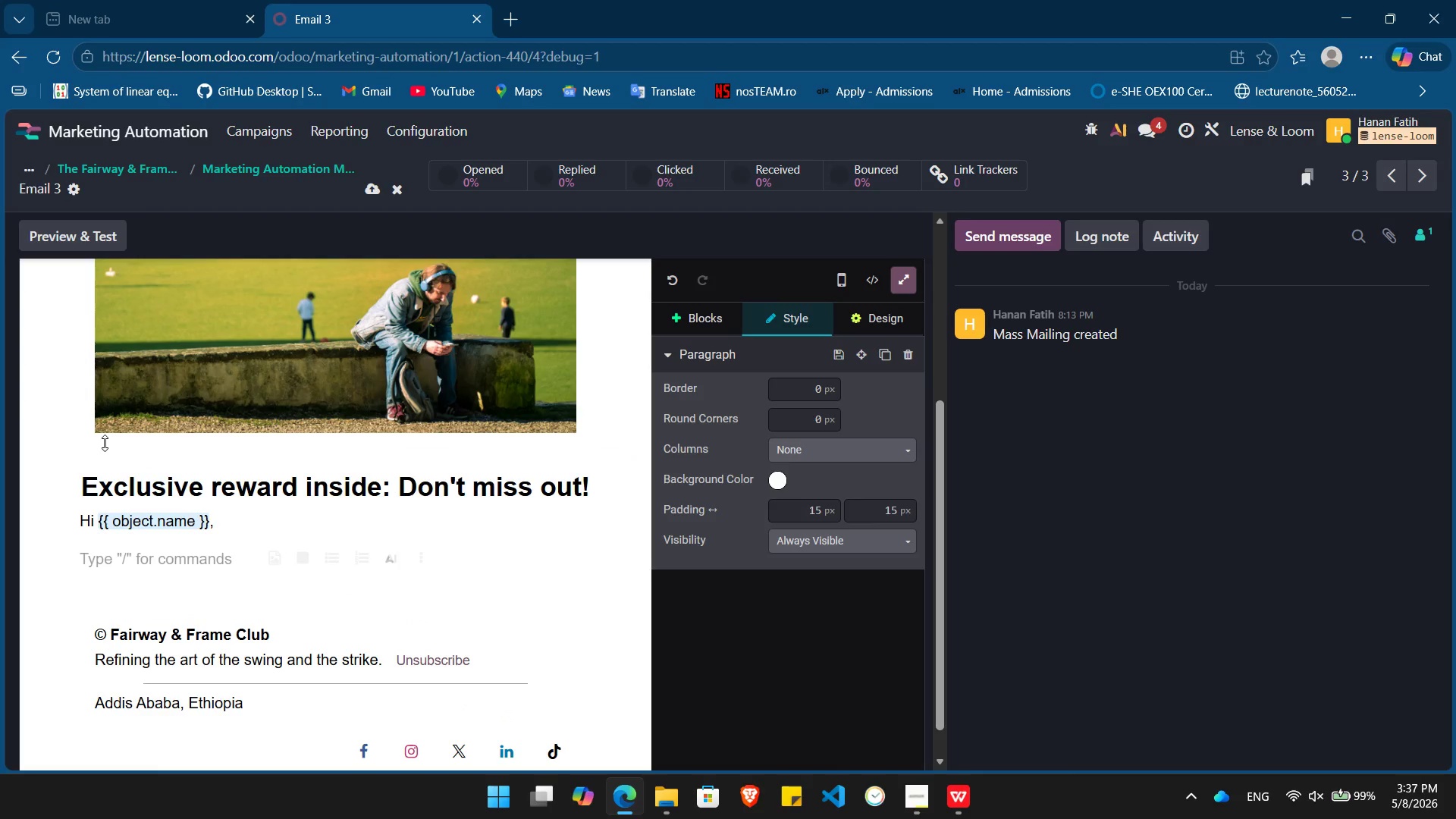 
type(This is it! Registration for Dual )
key(Backspace)
type(-Sort Open closes in 48 hours, and we really want to see you there representing the /)
 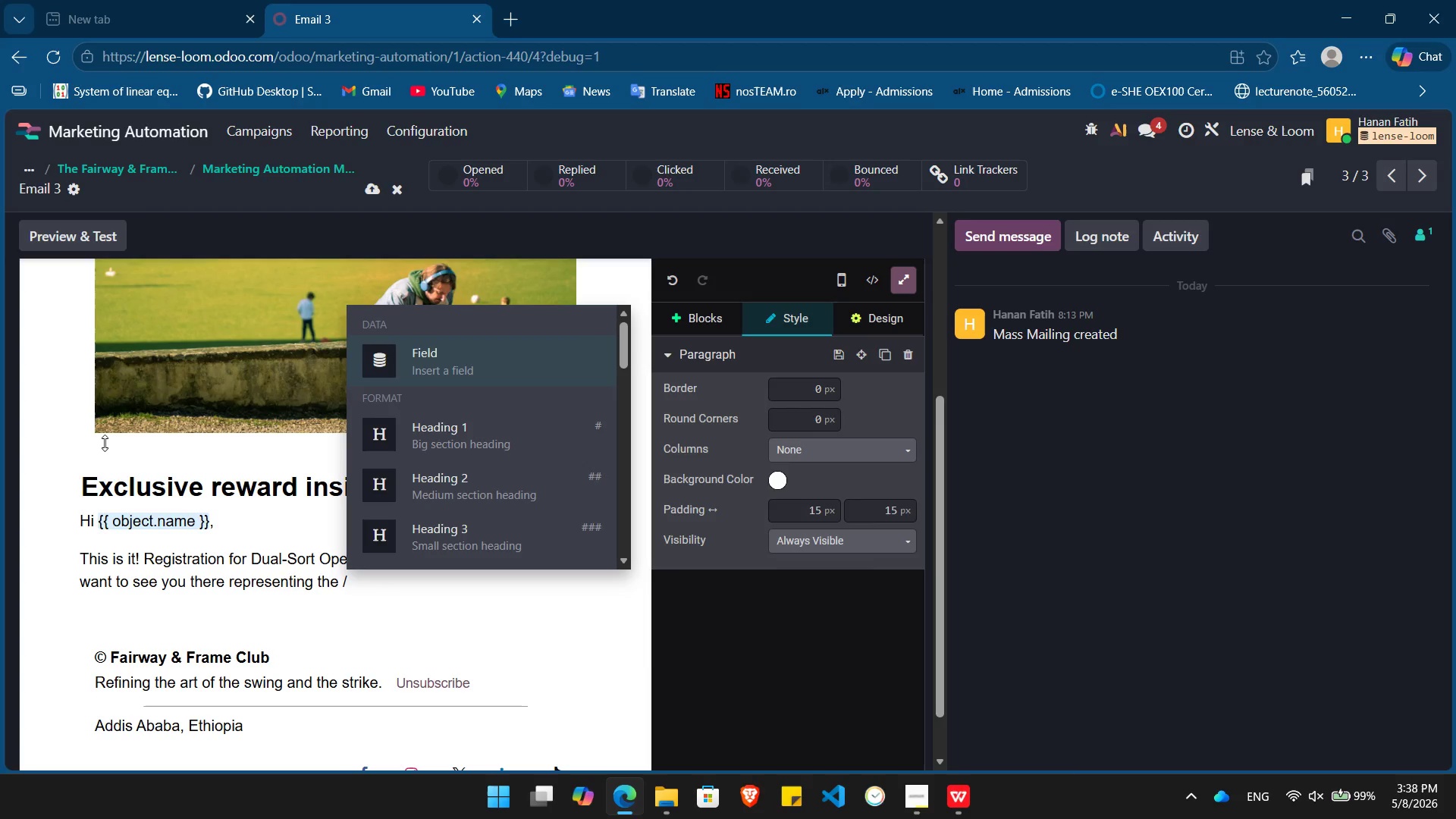 
key(Enter)
 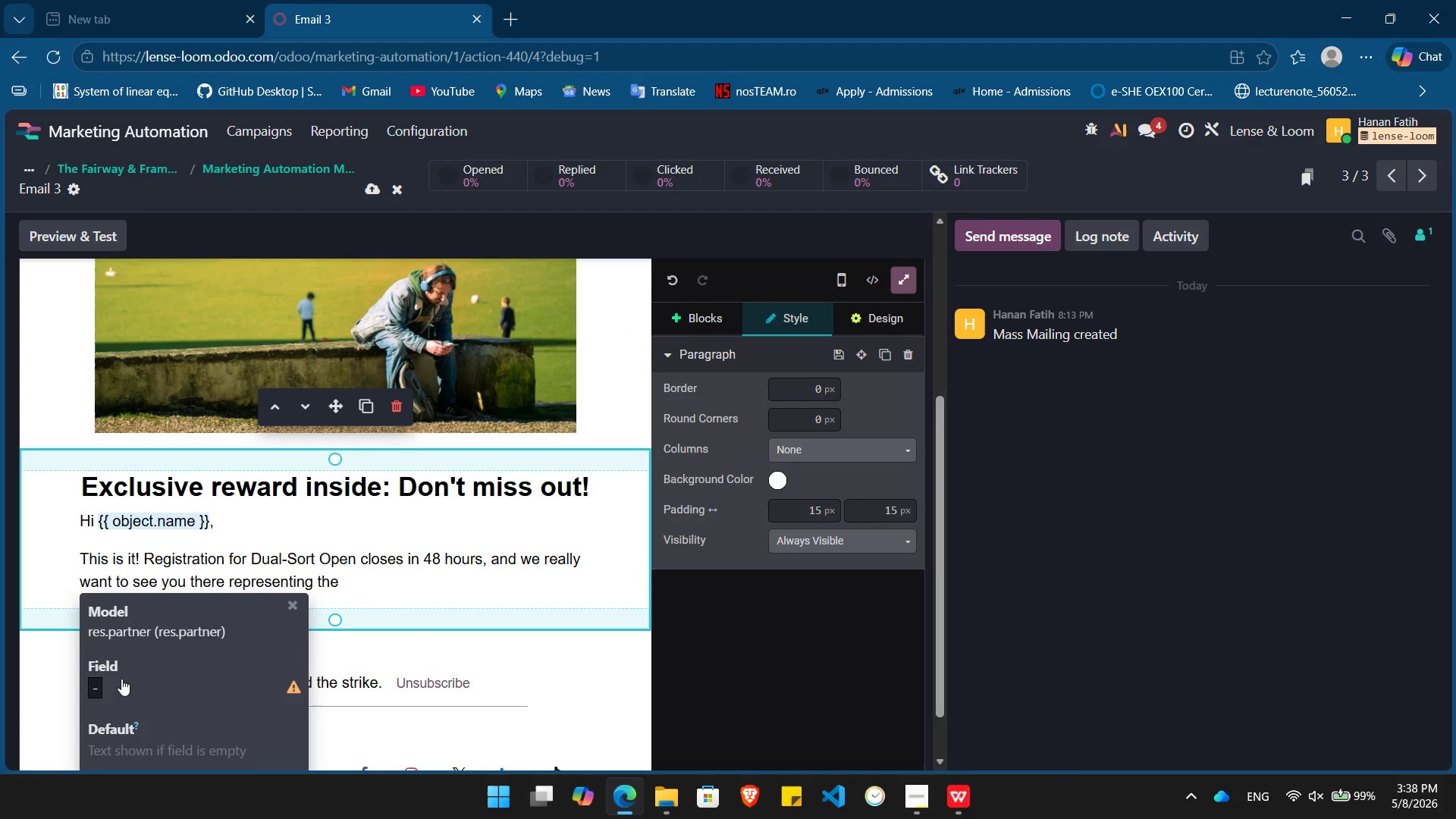 
left_click([118, 676])
 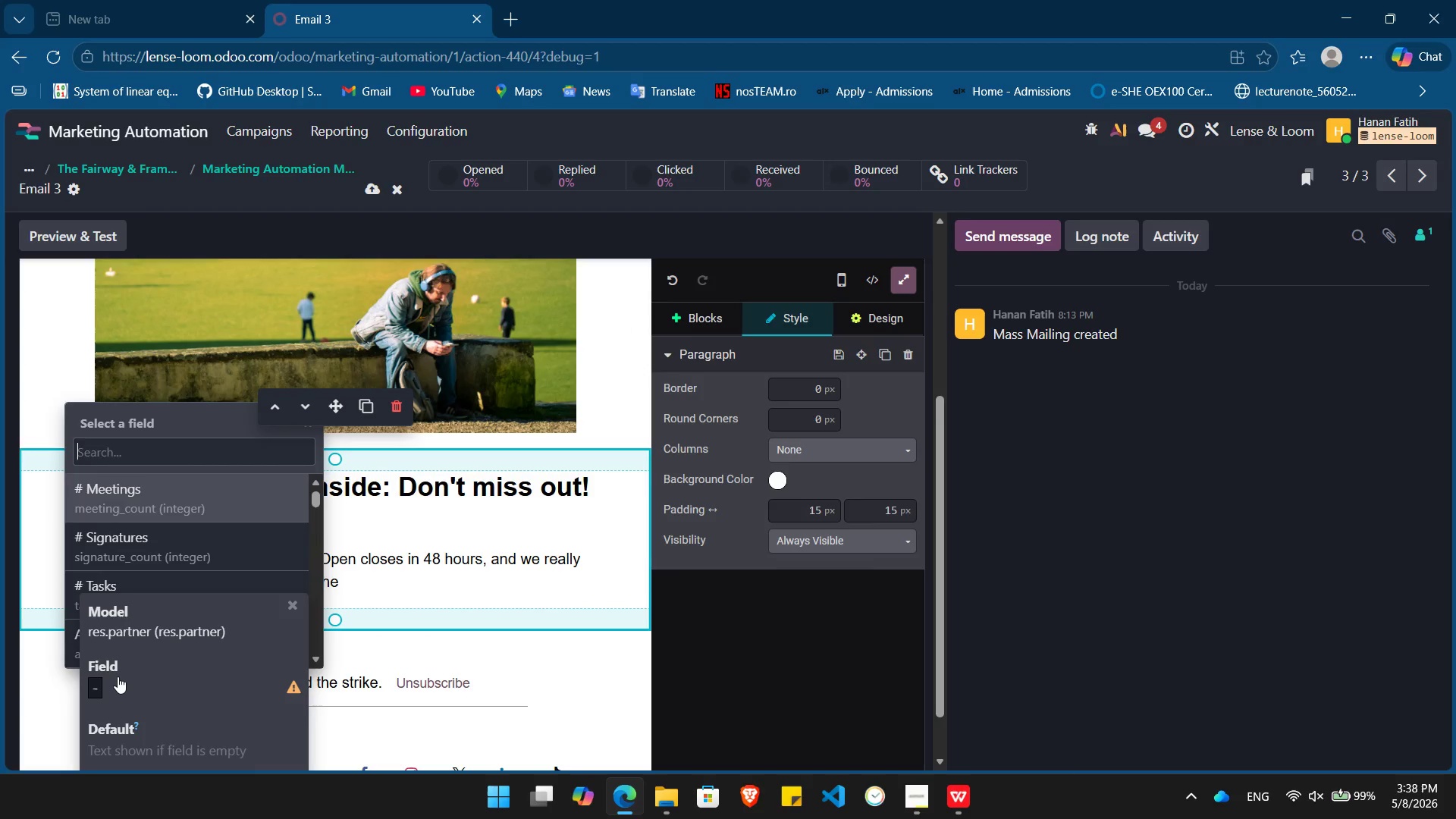 
type(sport)
 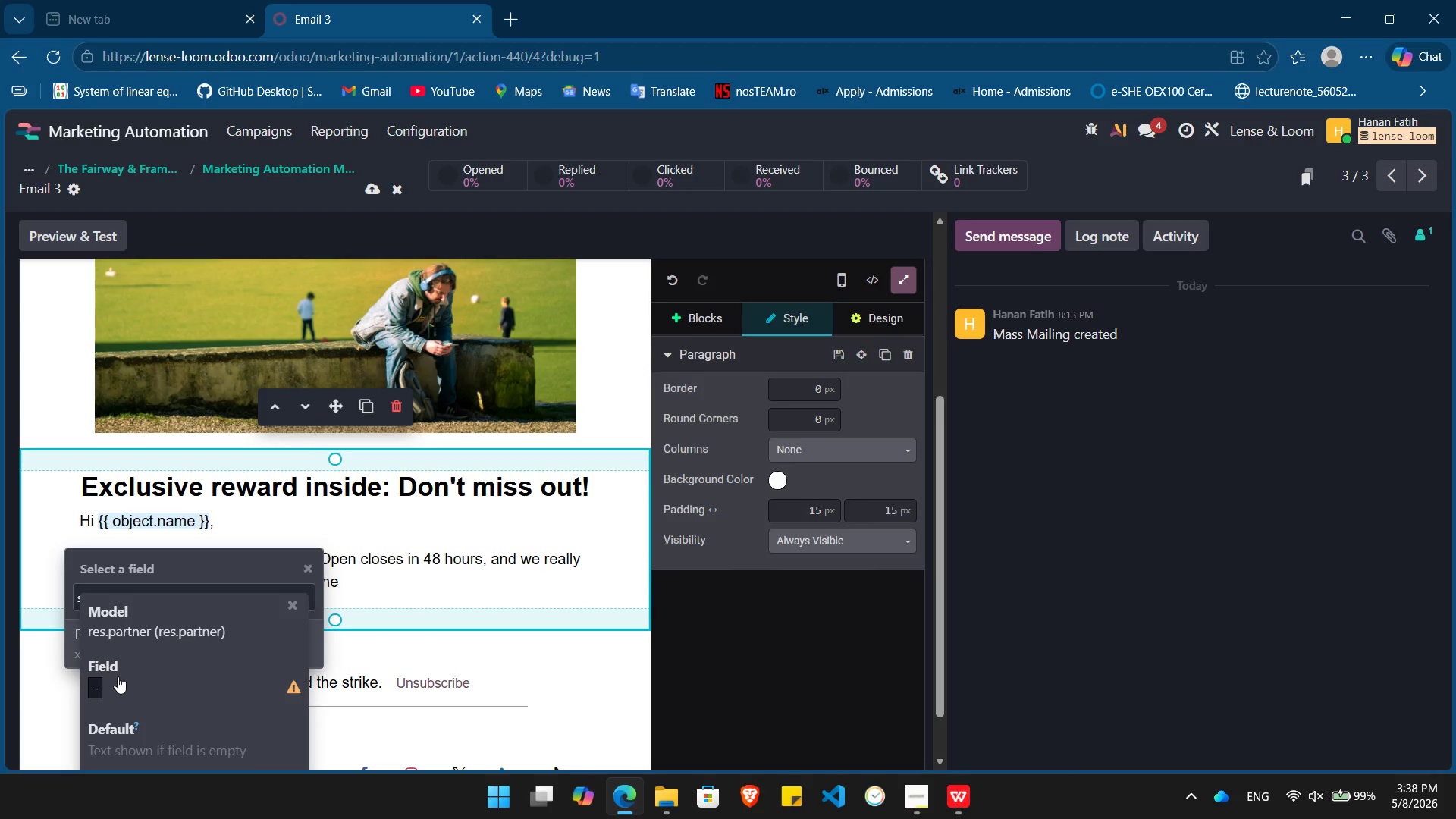 
key(Enter)
 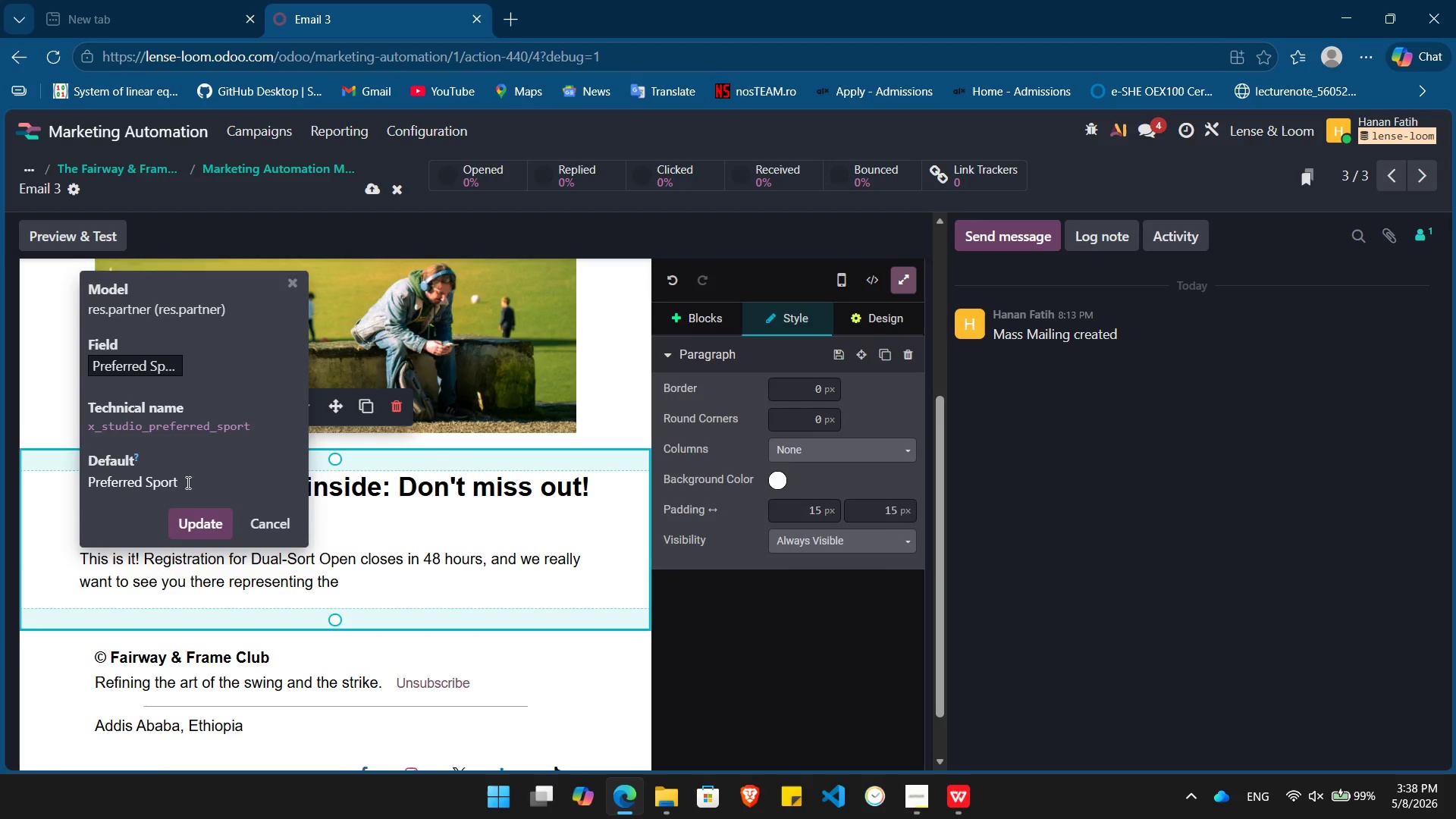 
double_click([188, 482])
 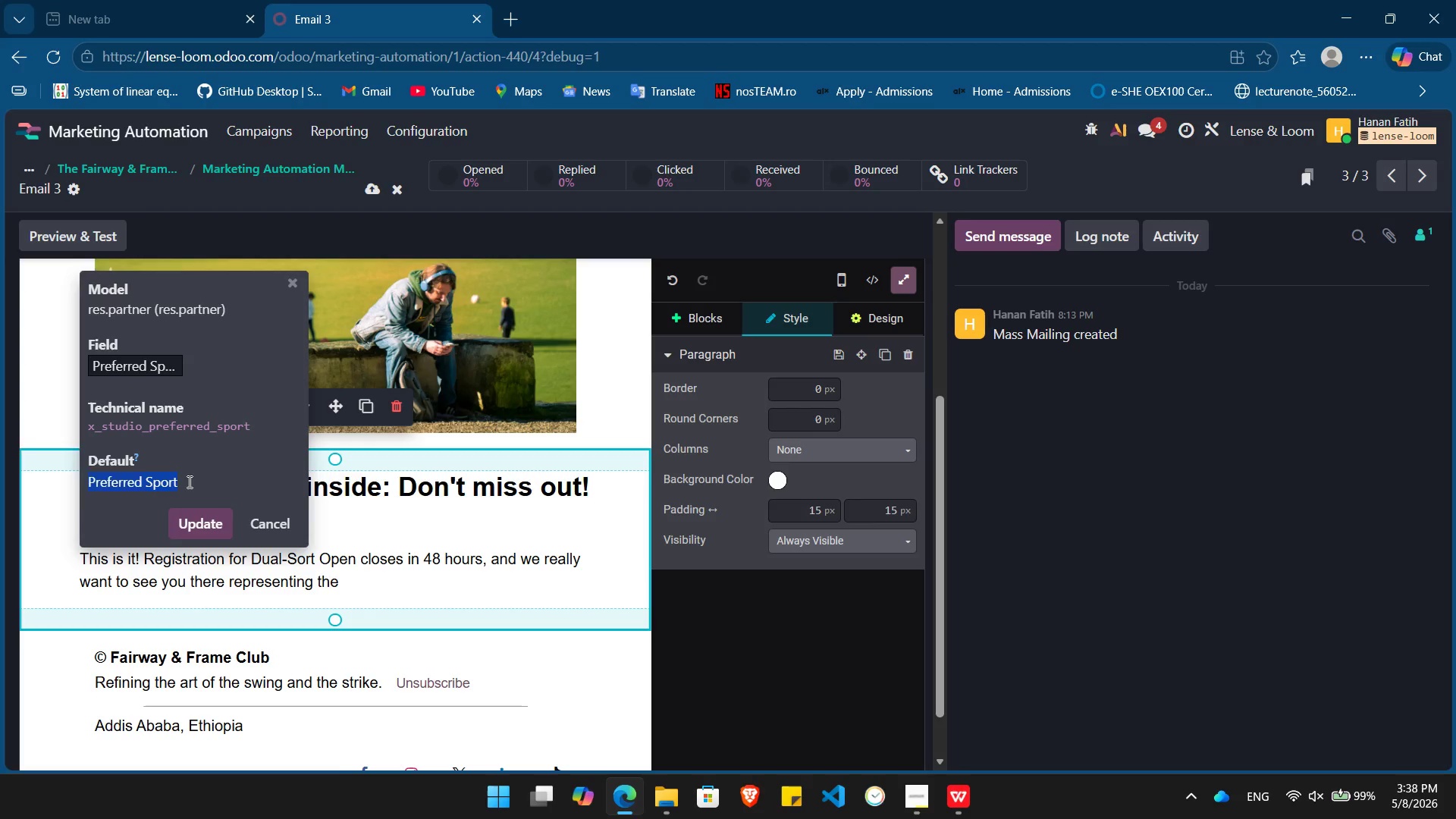 
triple_click([188, 482])
 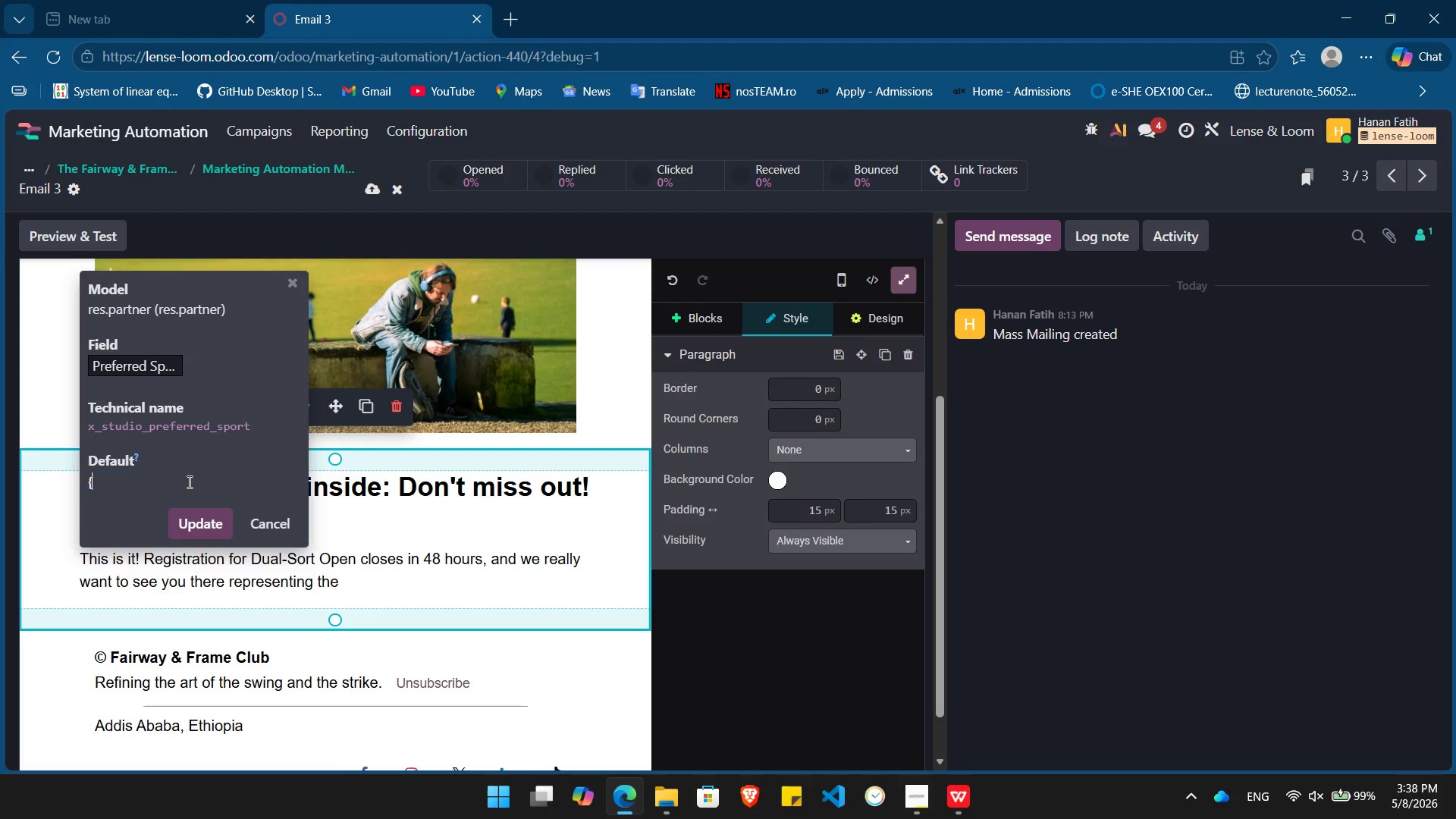 
key(Shift+BracketLeft)
 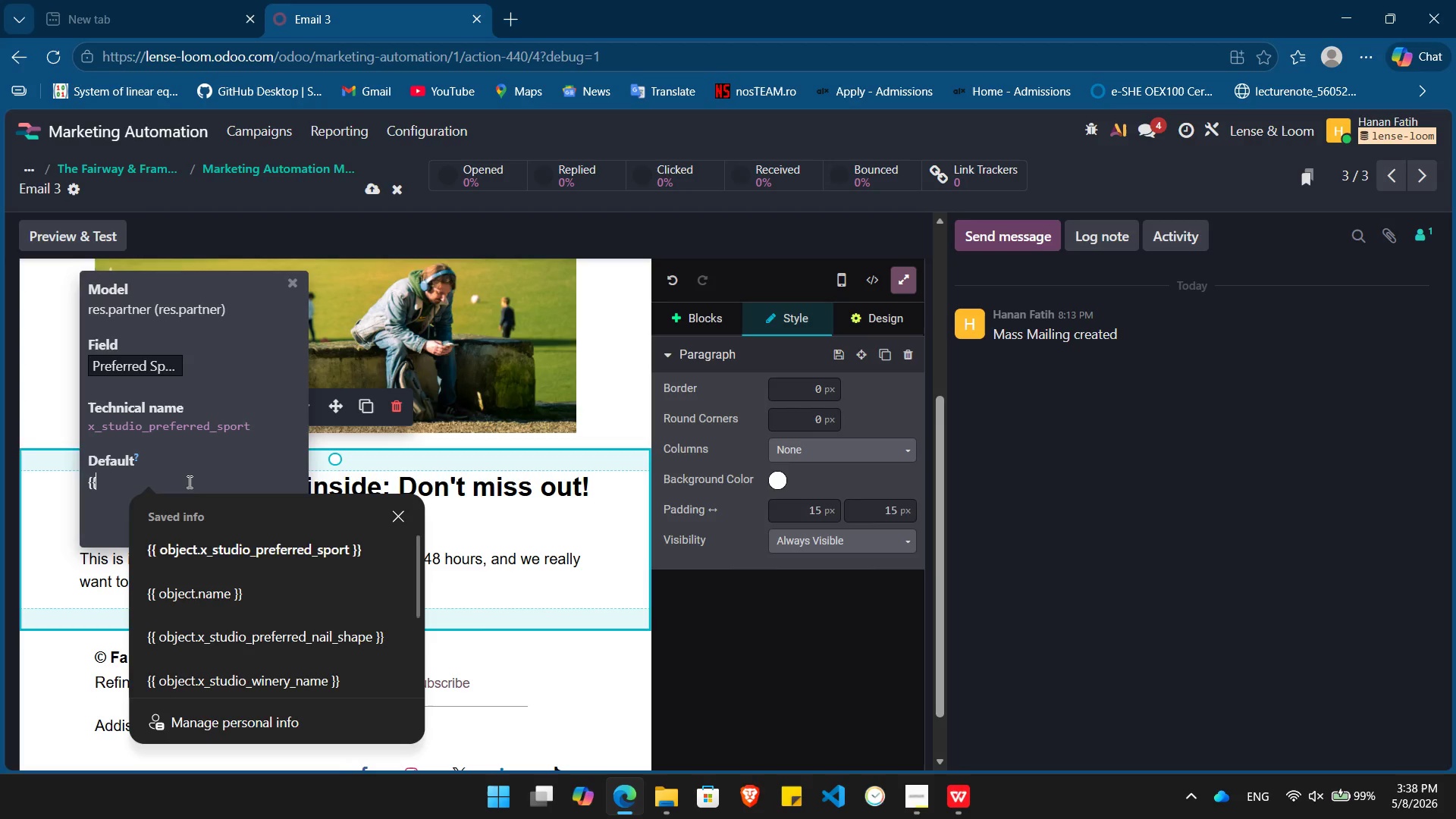 
key(Shift+BracketLeft)
 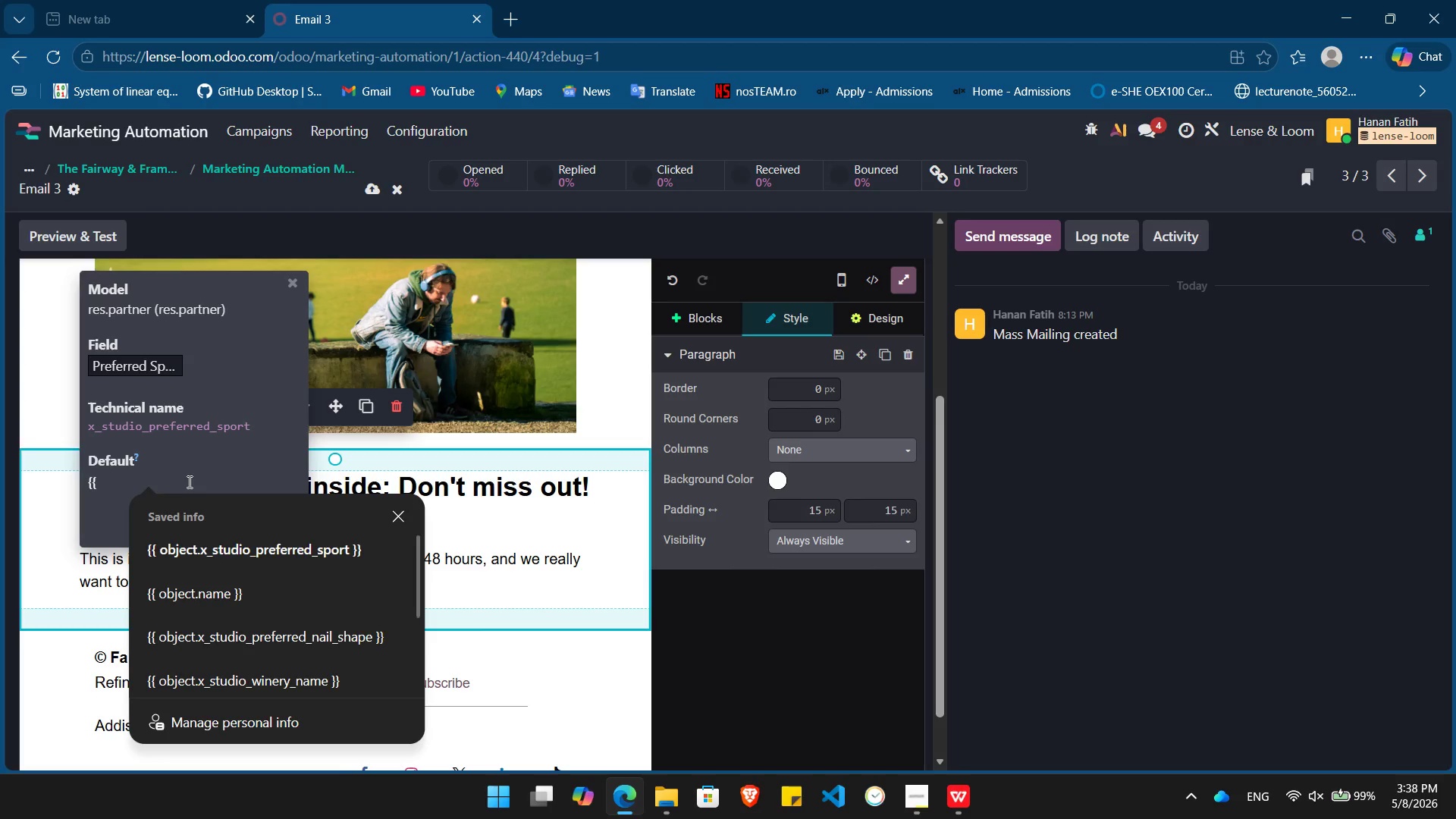 
key(ArrowDown)
 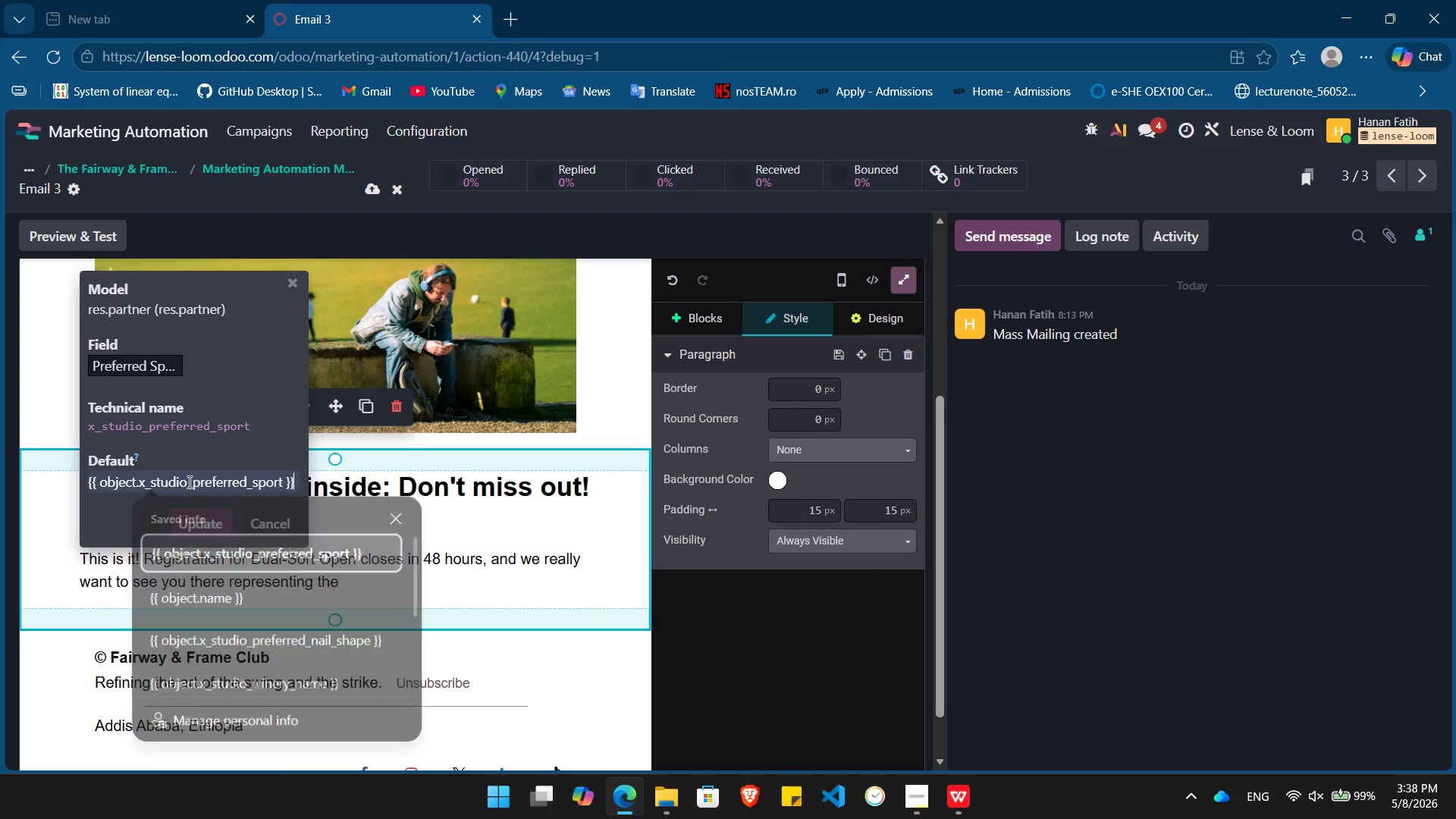 
key(Enter)
 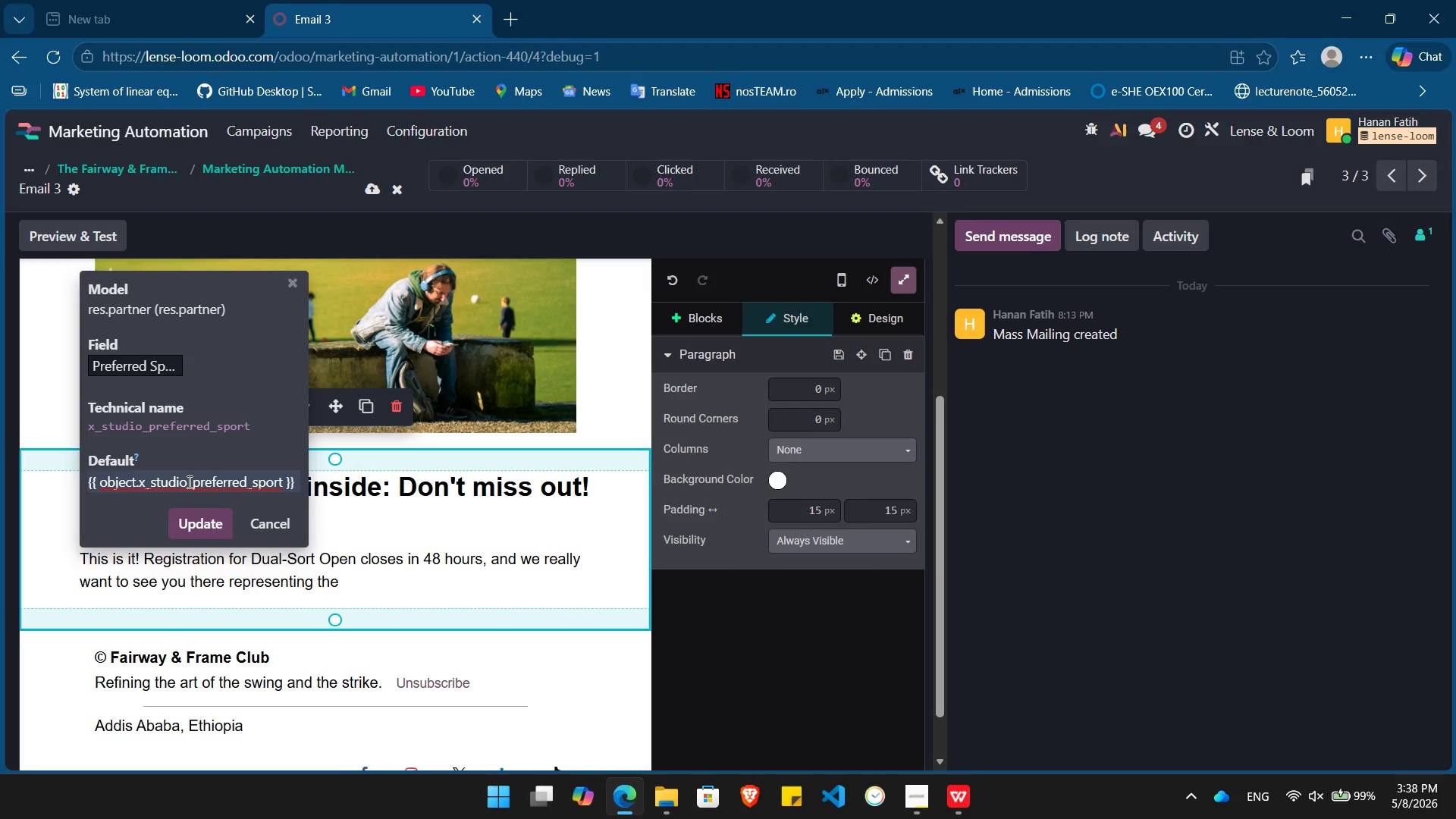 
key(Enter)
 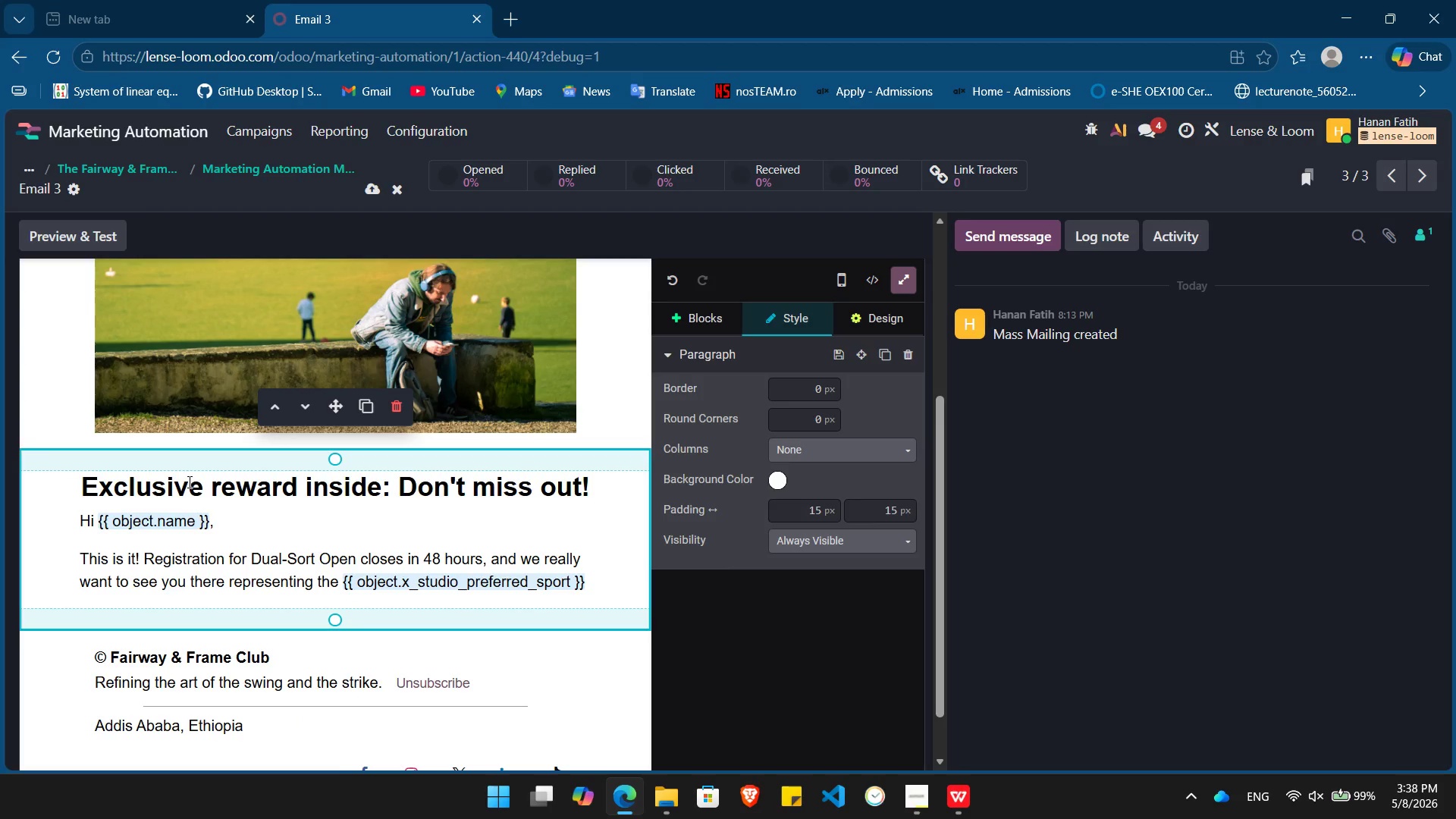 
type( segment.)
 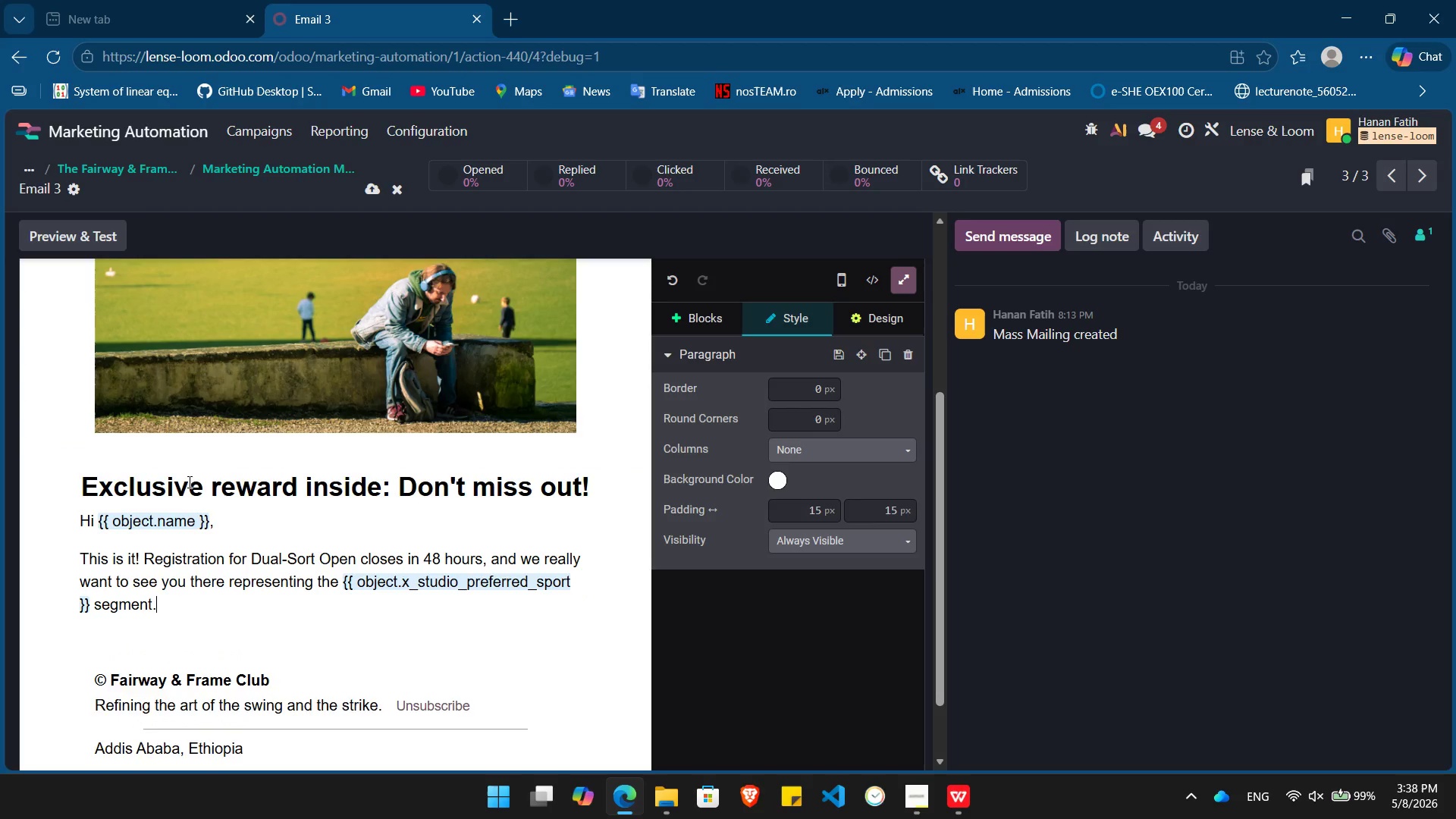 
key(Enter)
 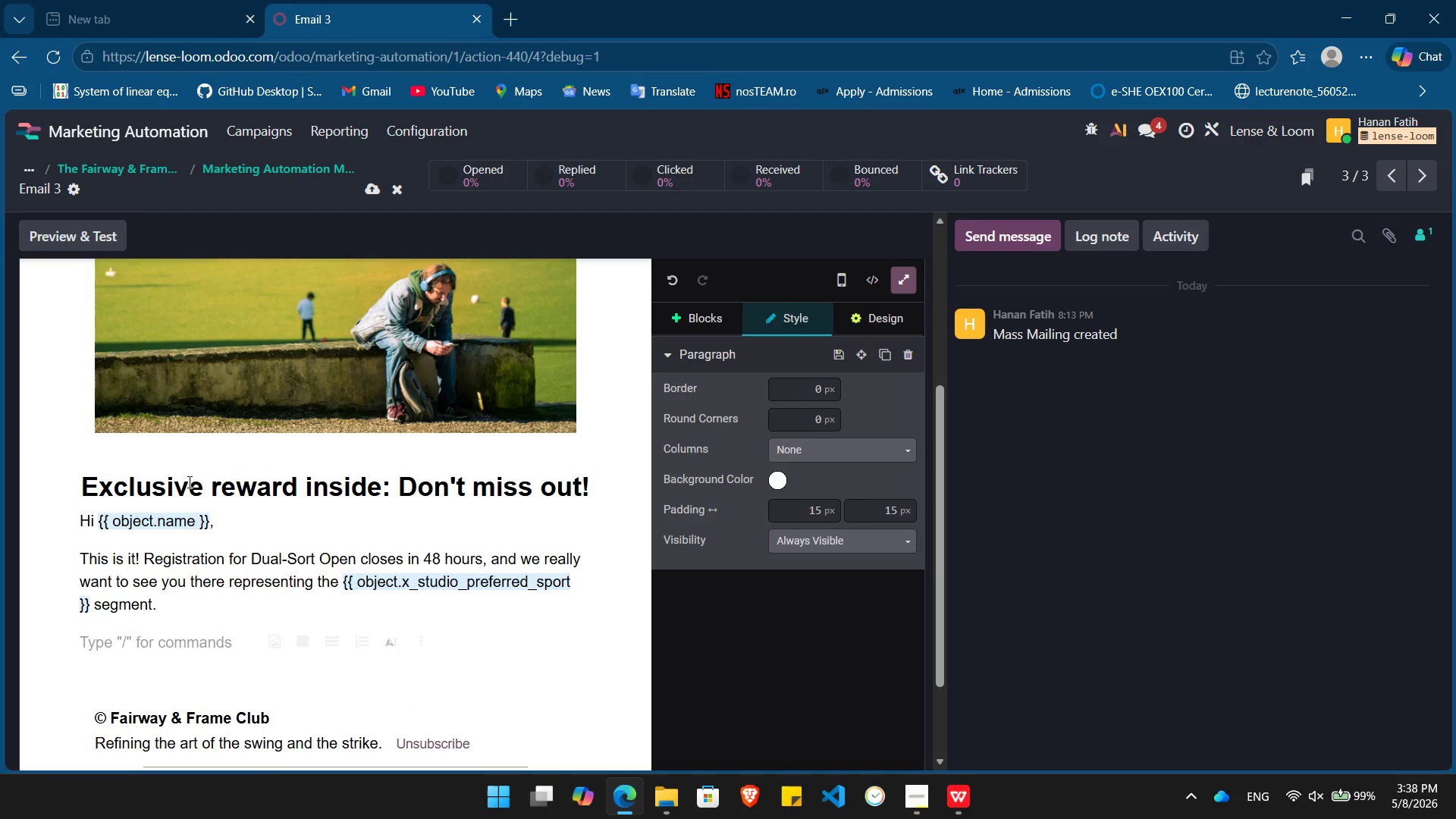 
type(As a h)
key(Backspace)
type(thank you for being a valued /)
 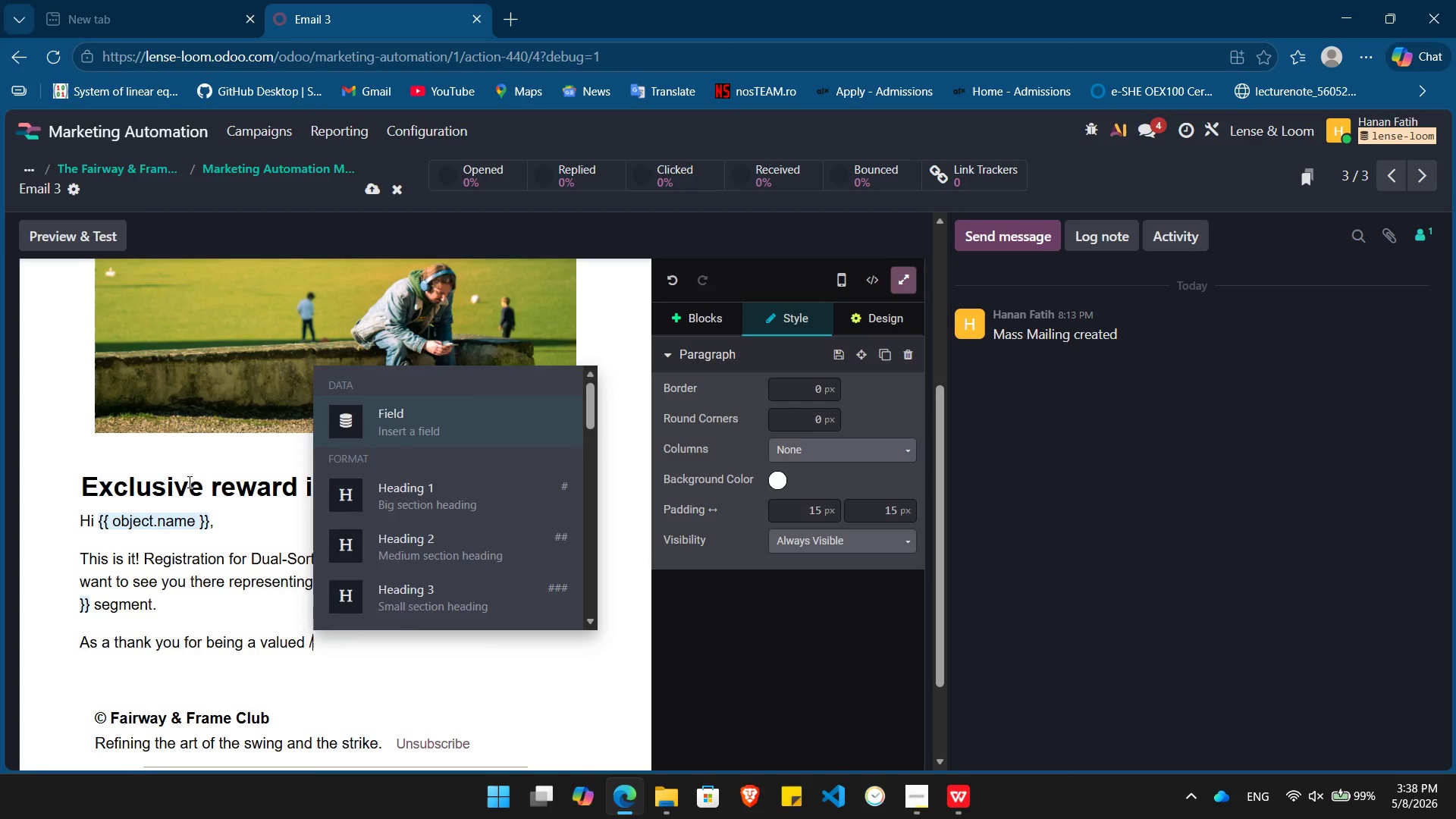 
key(Enter)
 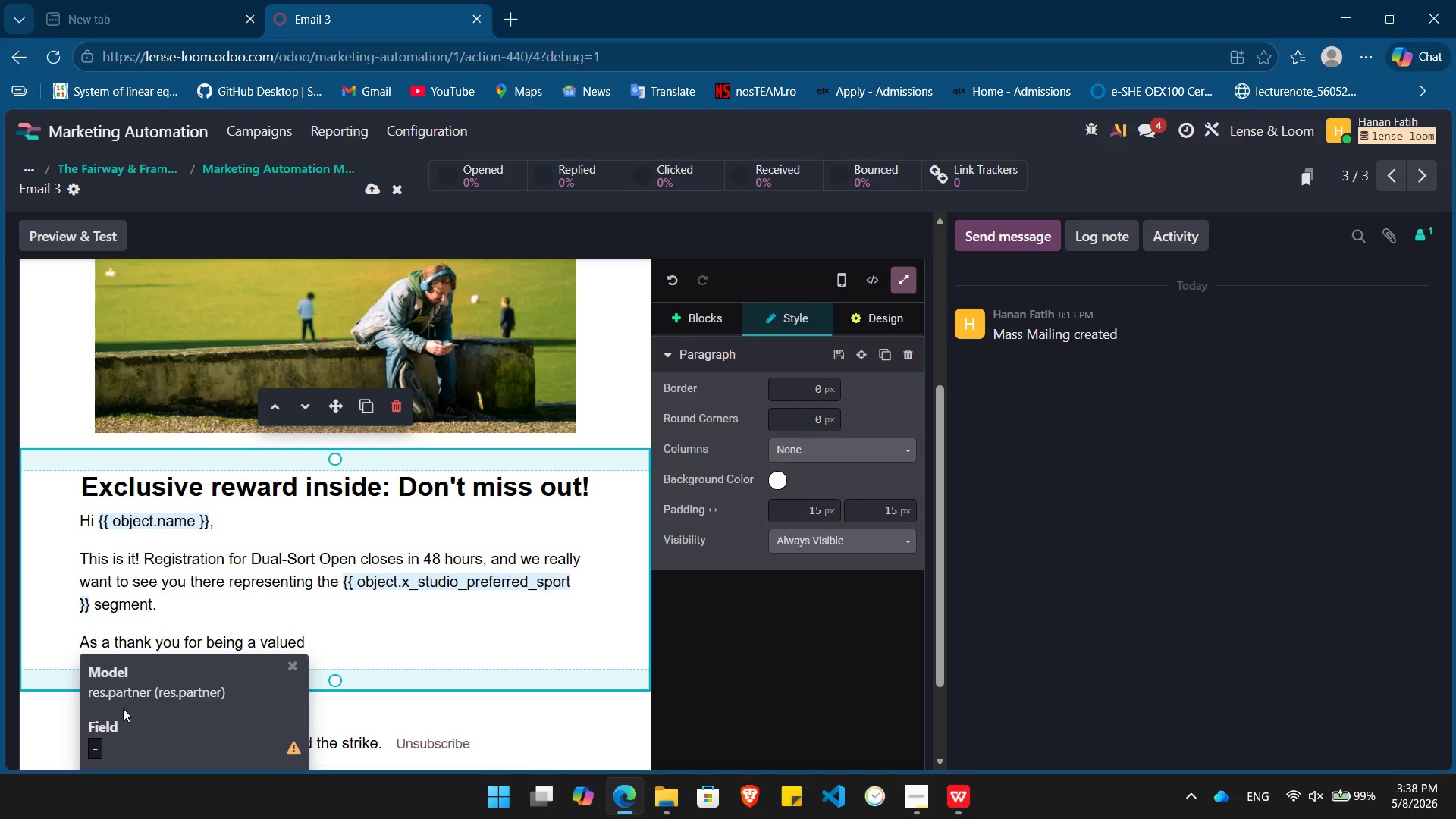 
left_click([129, 744])
 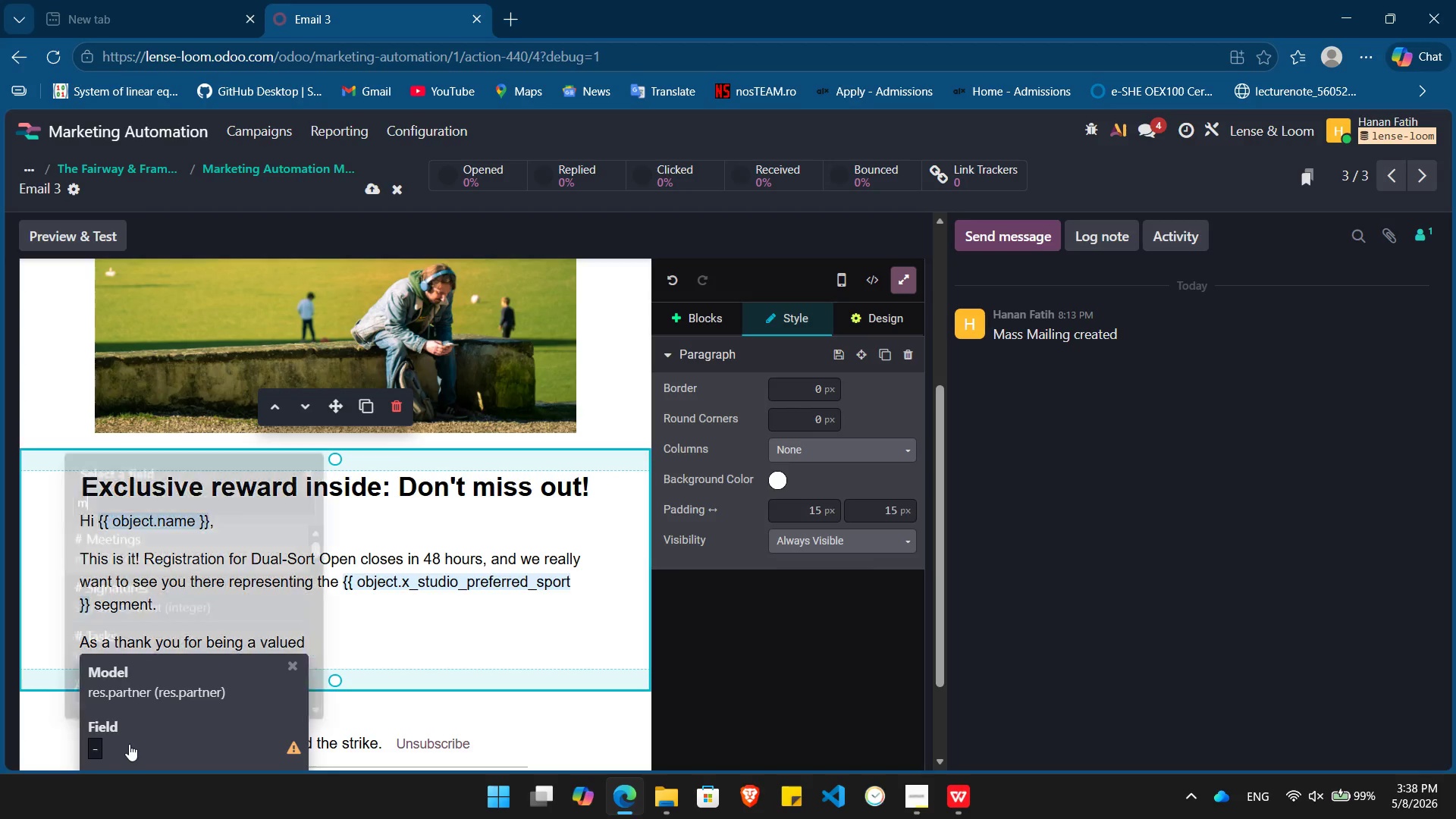 
type(membe)
 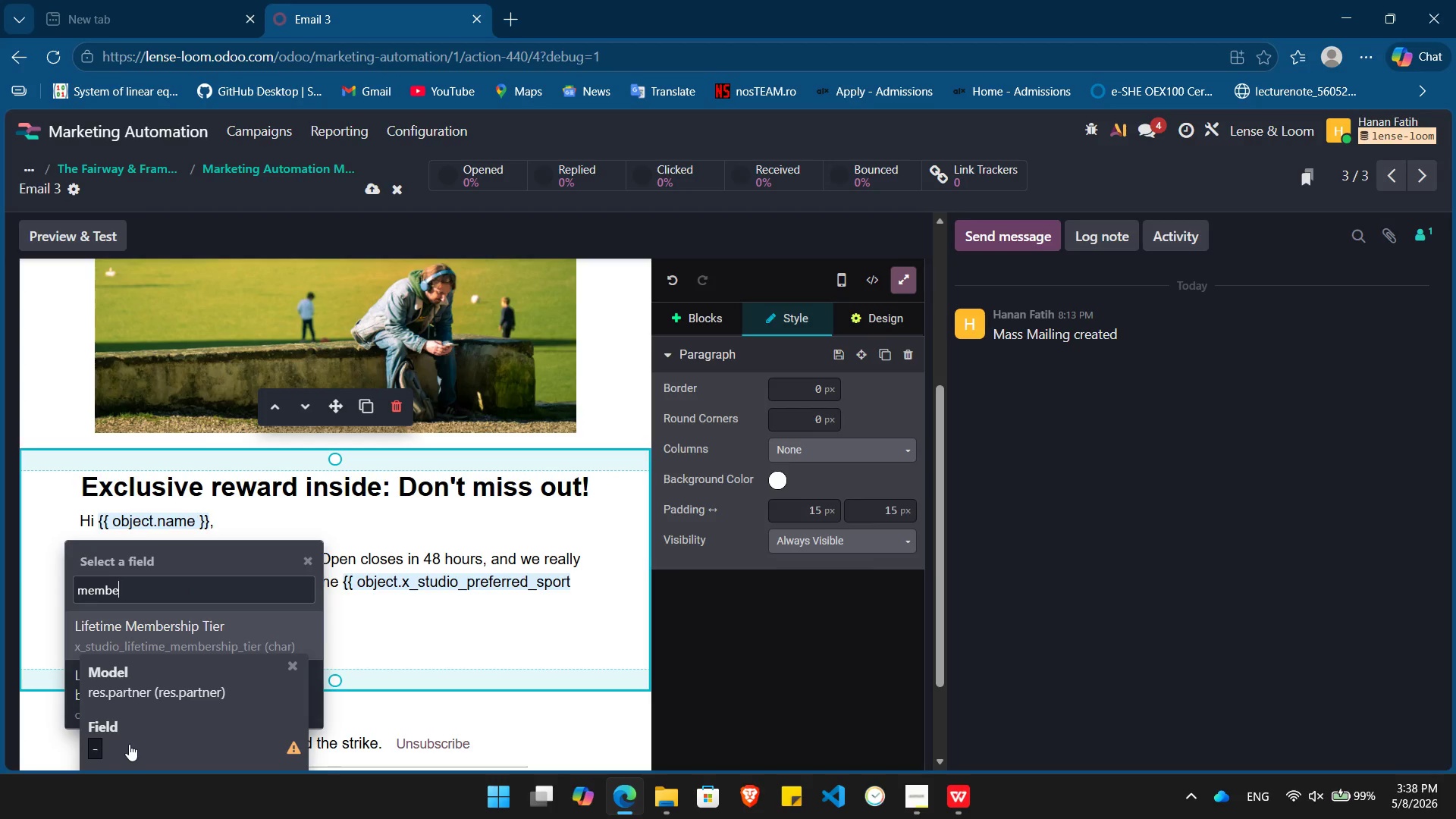 
key(Enter)
 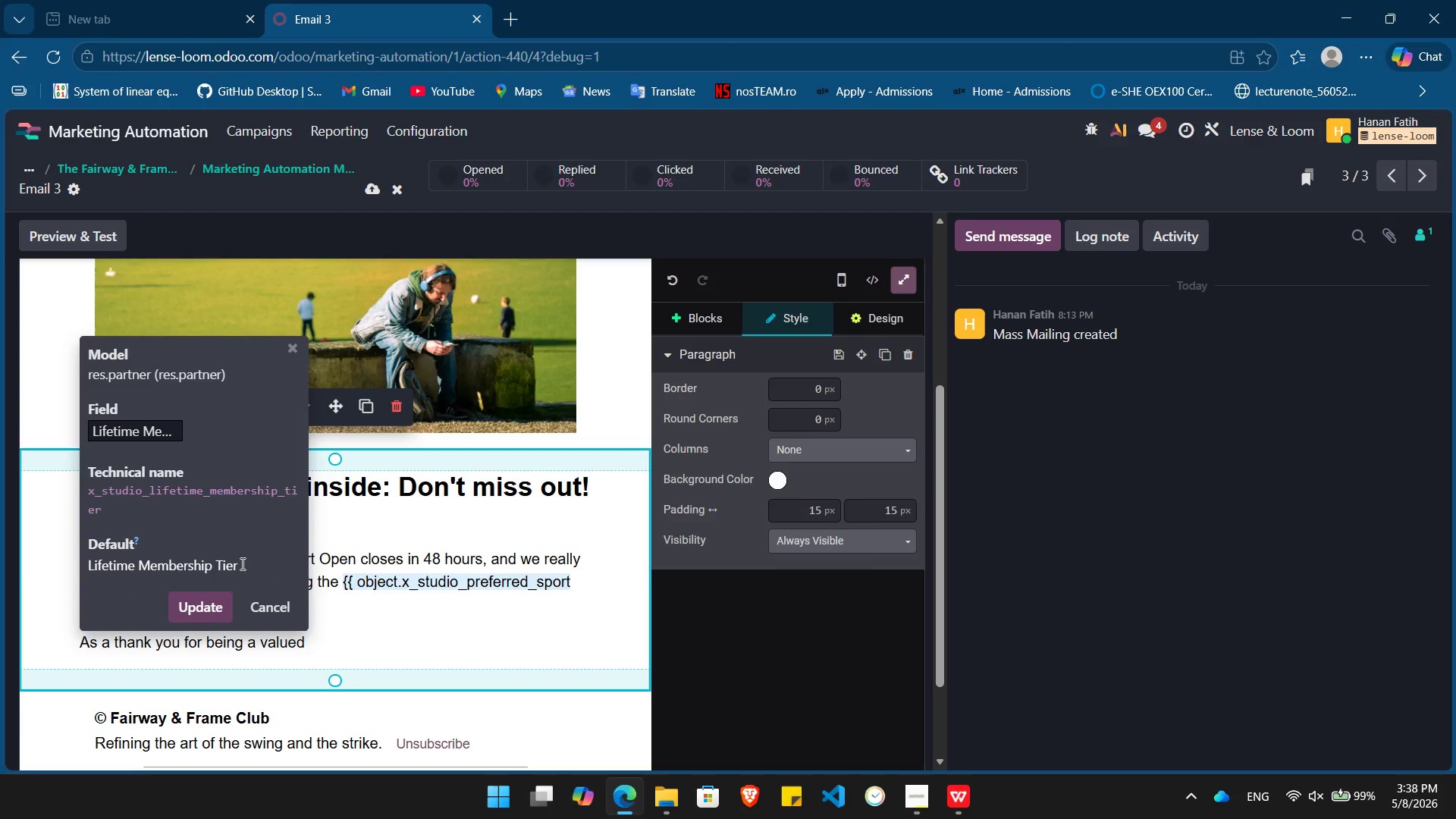 
double_click([241, 563])
 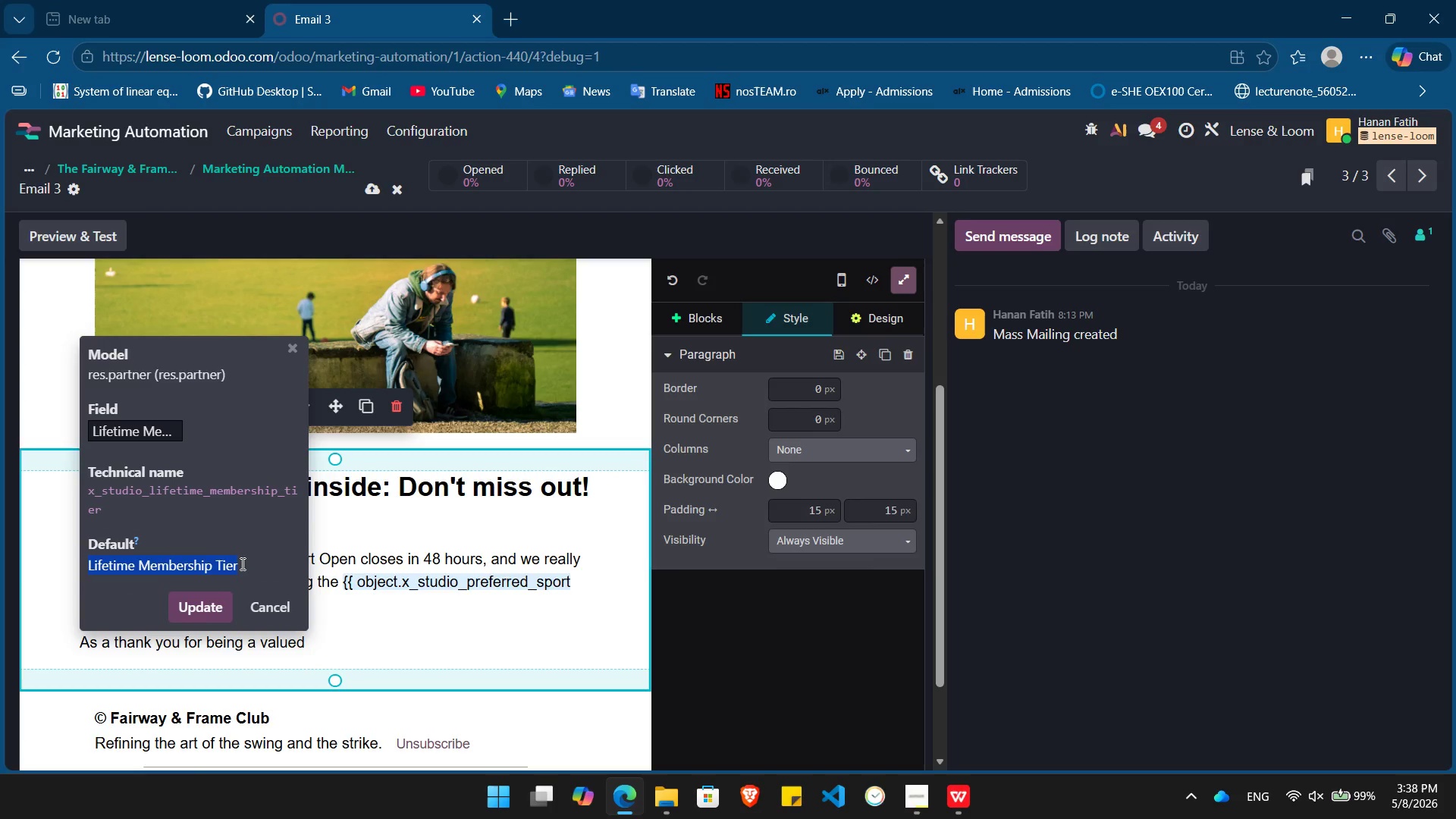 
triple_click([241, 563])
 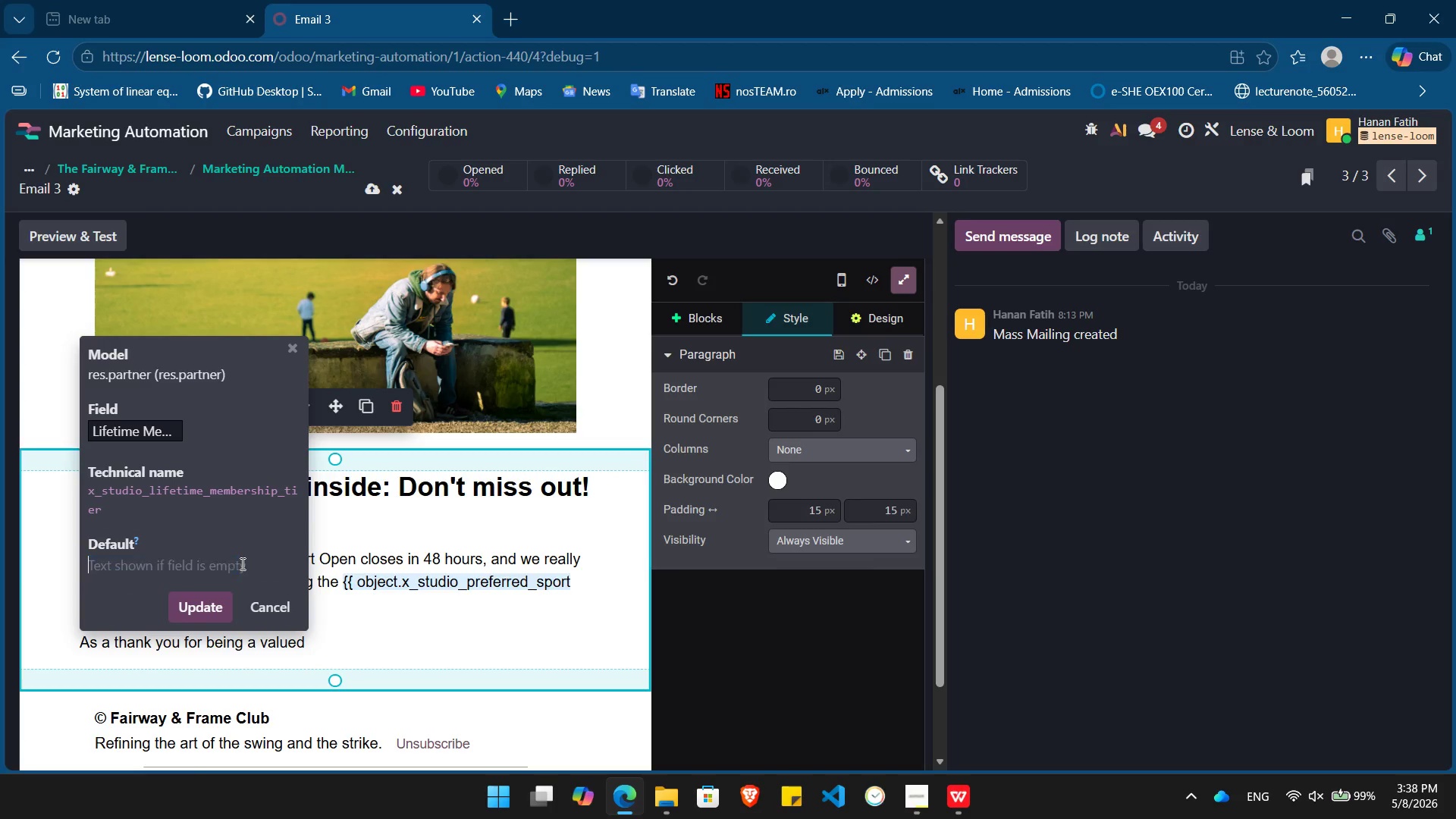 
key(Backspace)
 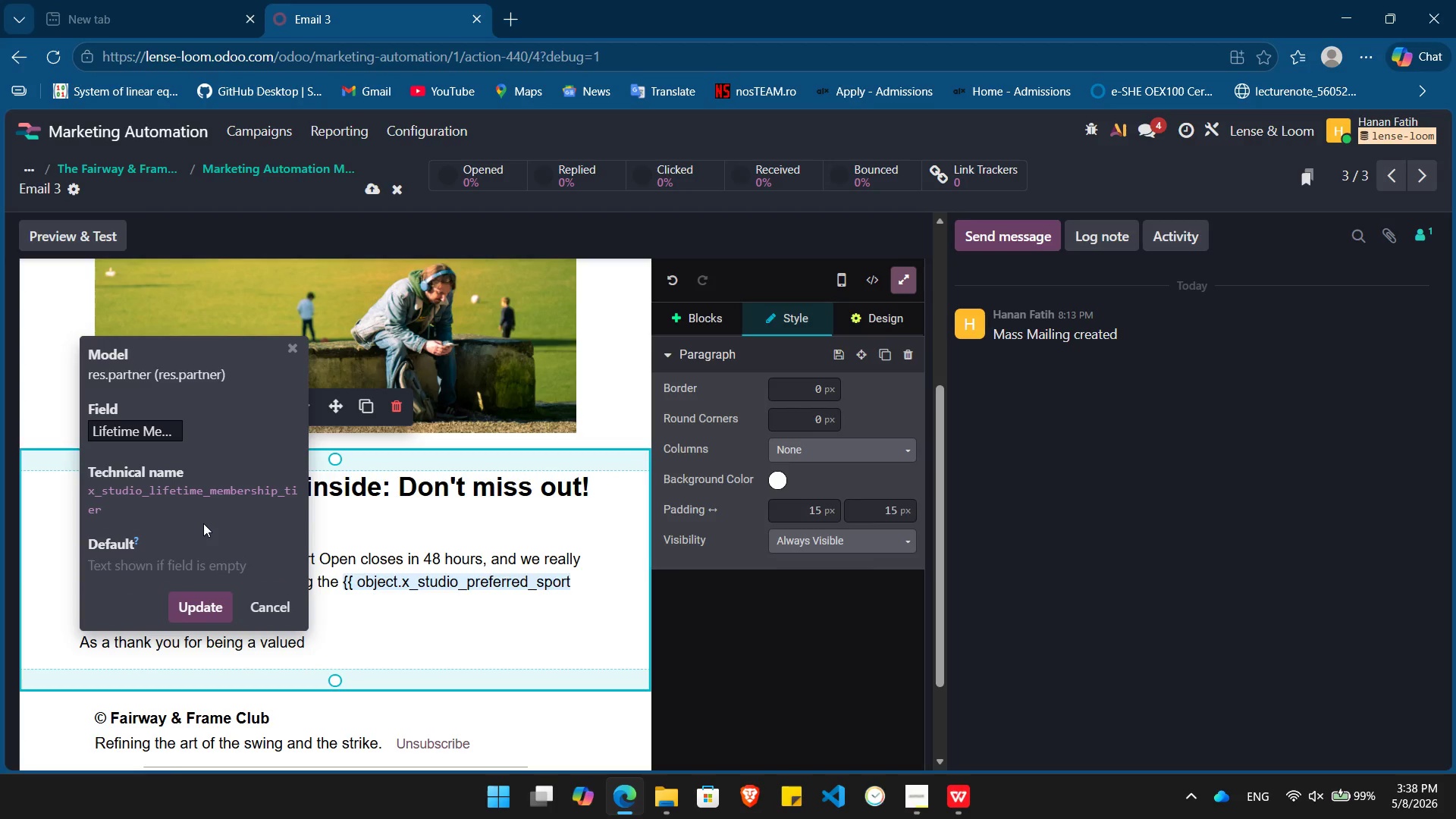 
type({{ object.)
 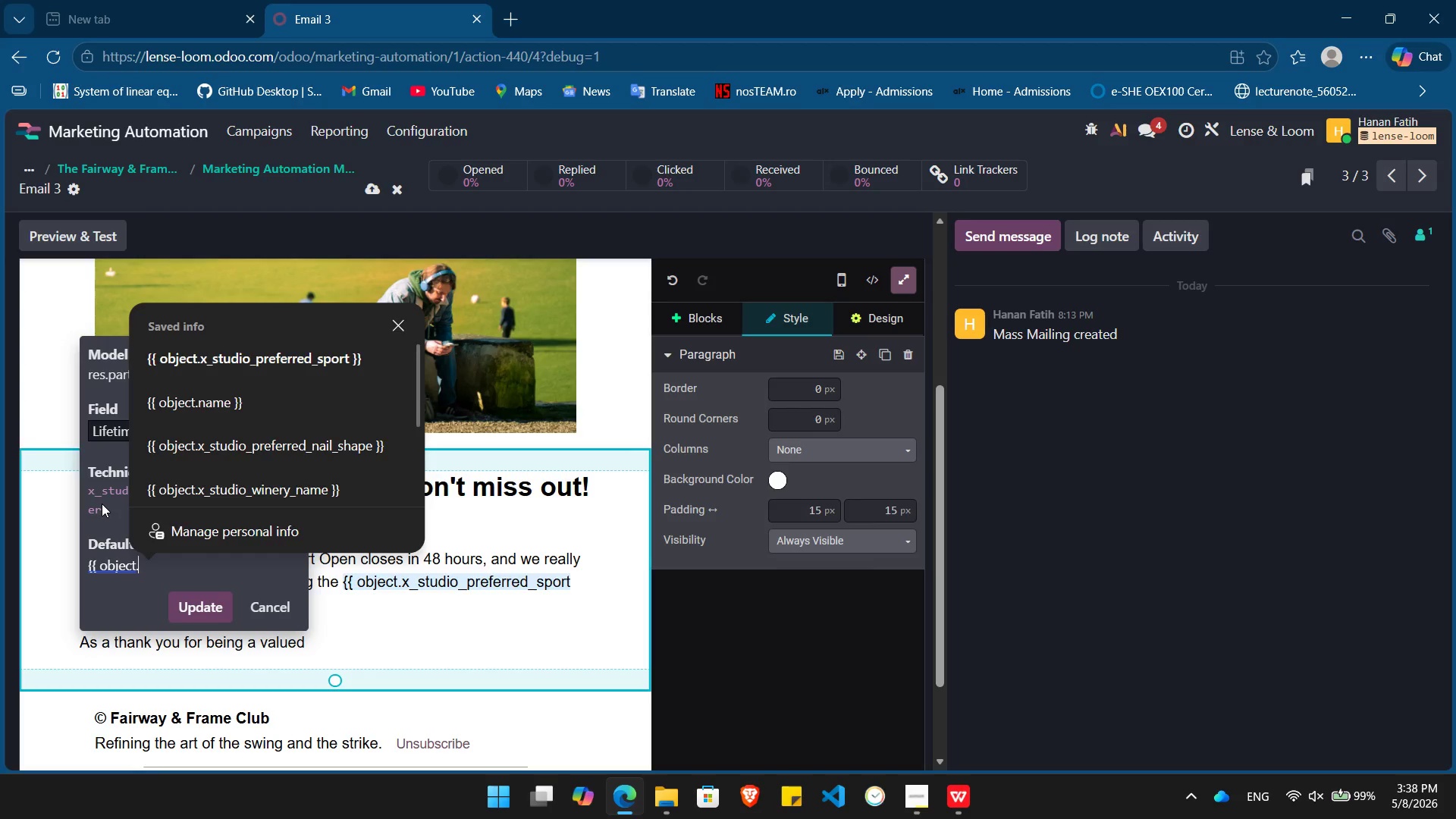 
double_click([102, 504])
 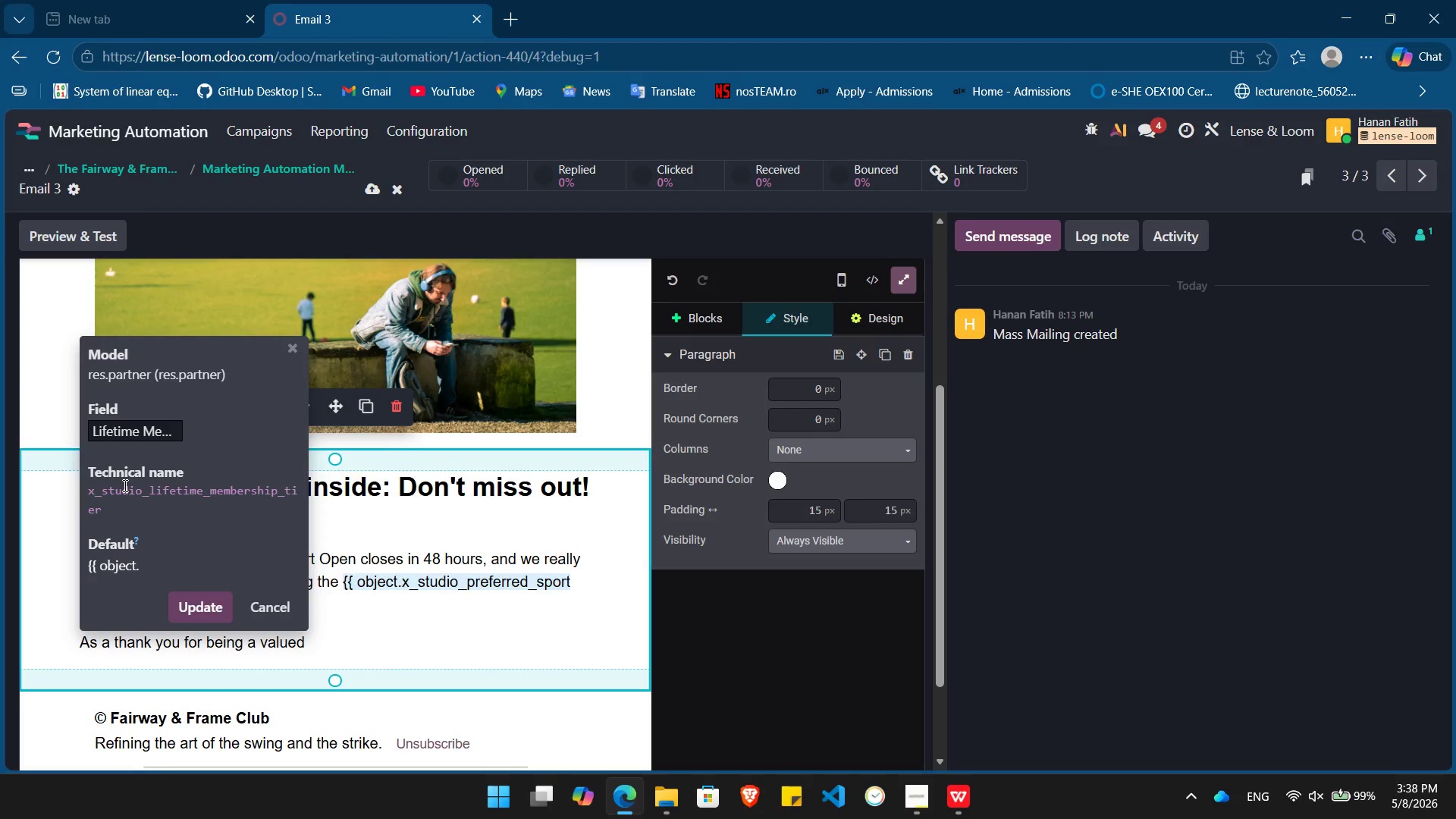 
double_click([124, 485])
 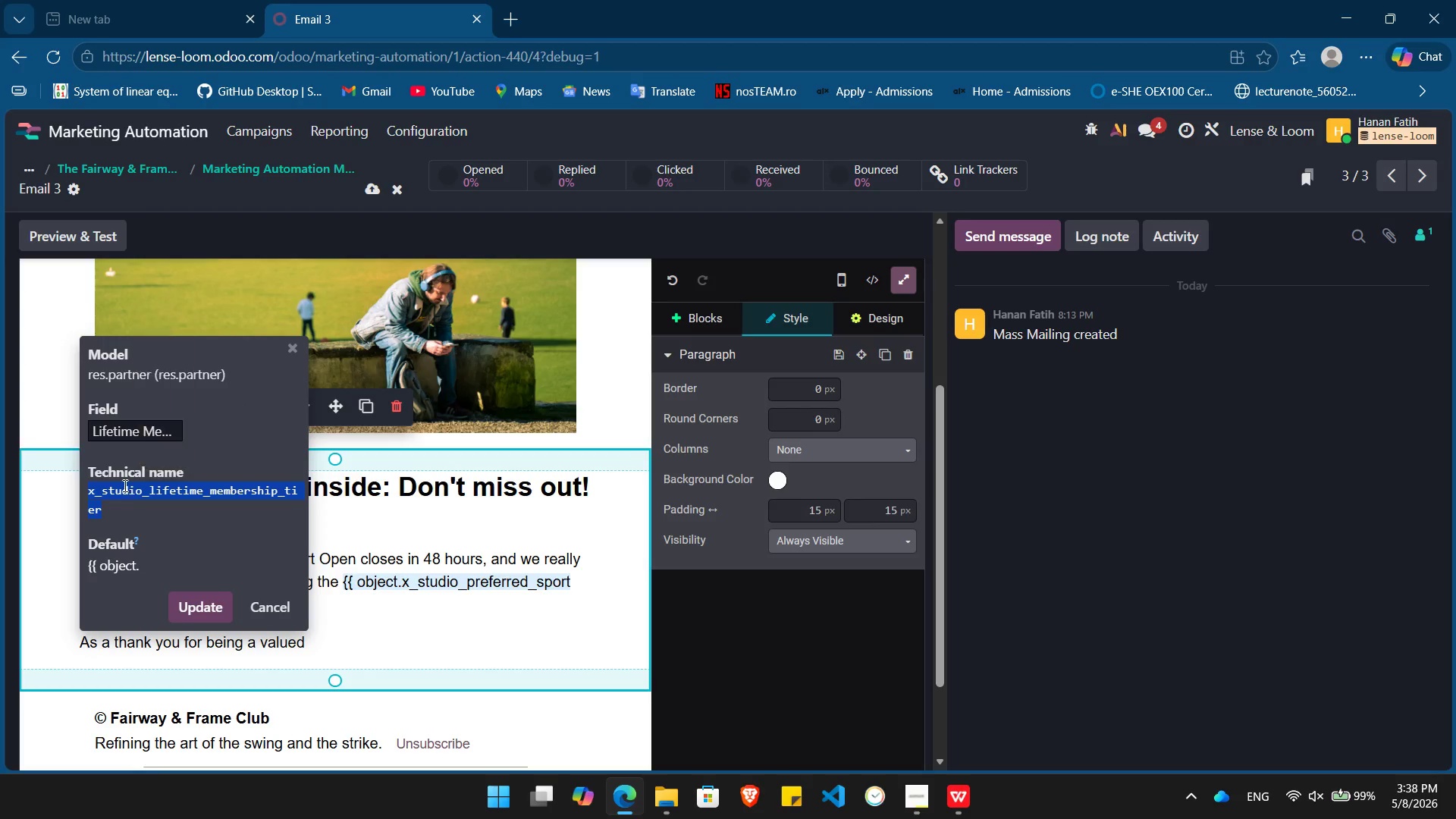 
key(Control+C)
 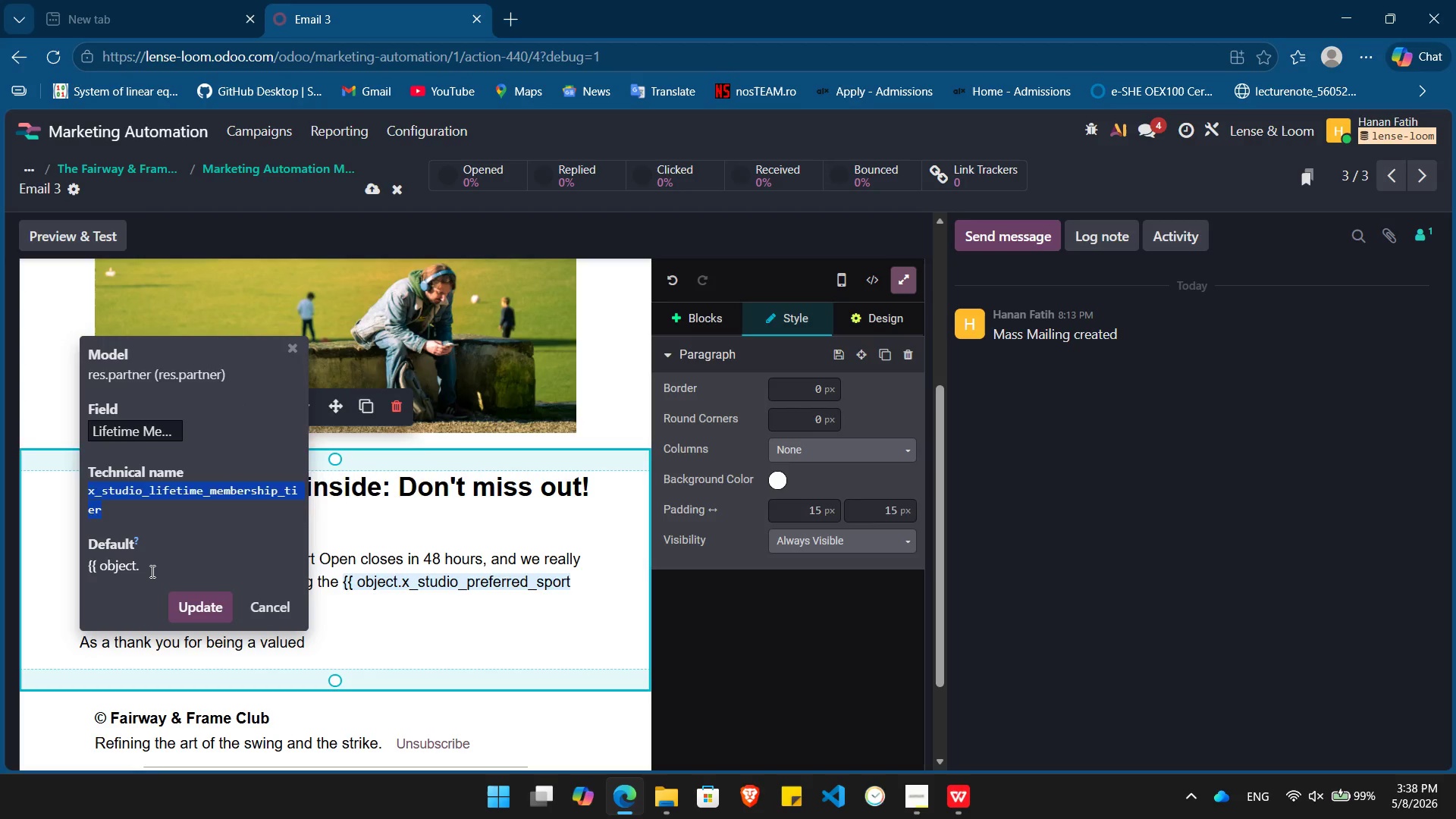 
left_click([151, 571])
 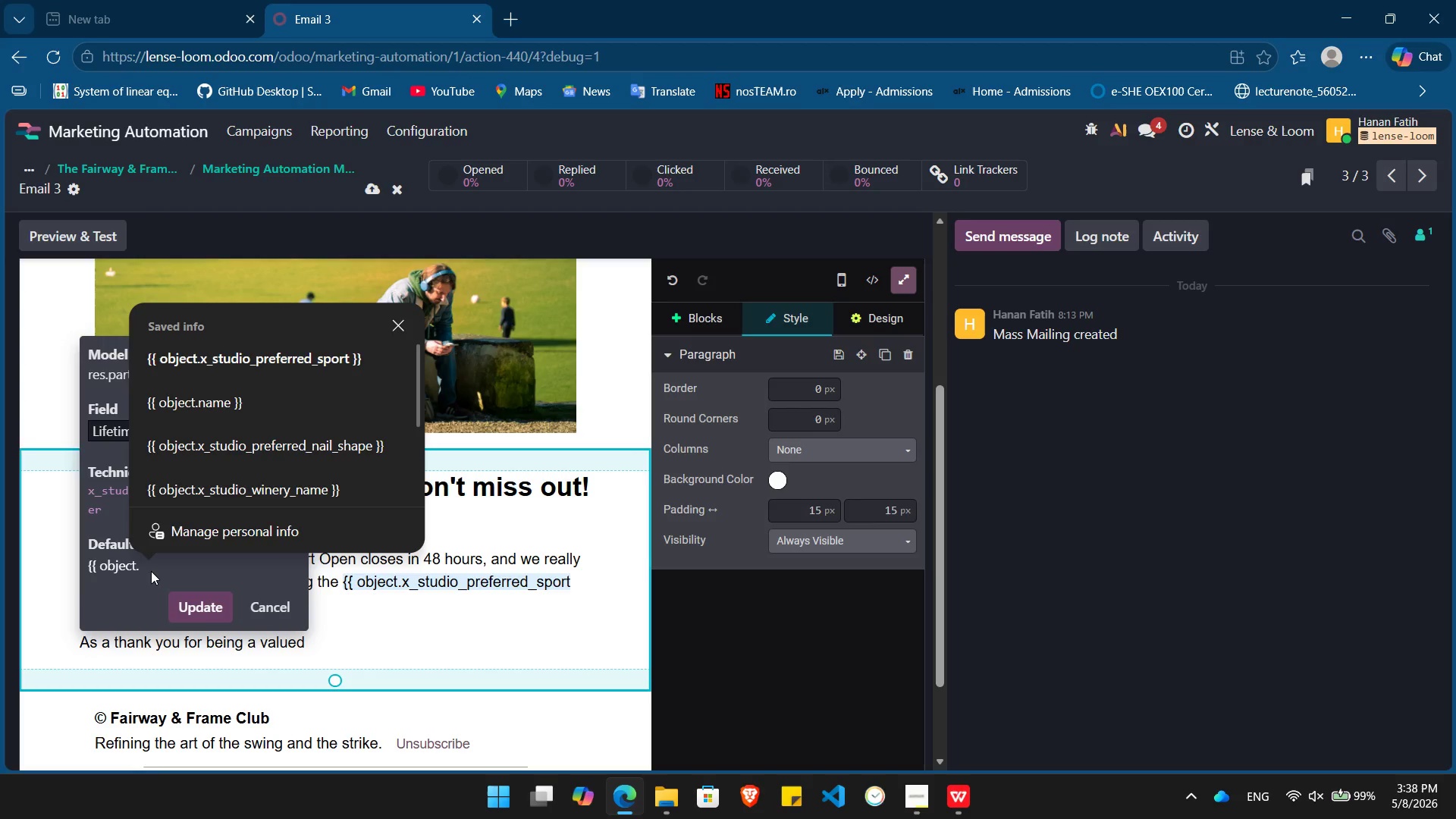 
key(Control+ControlLeft)
 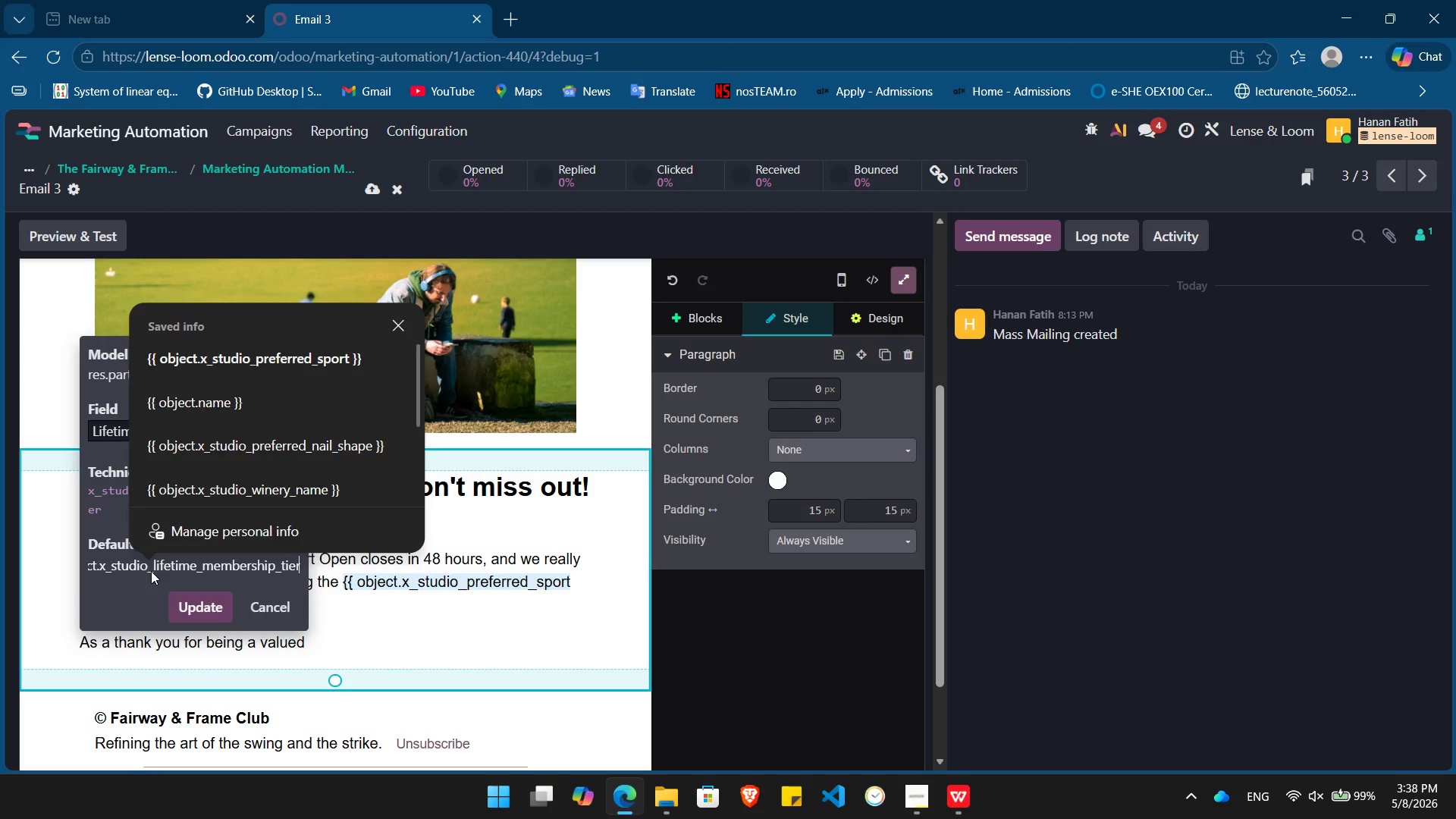 
key(Control+V)
 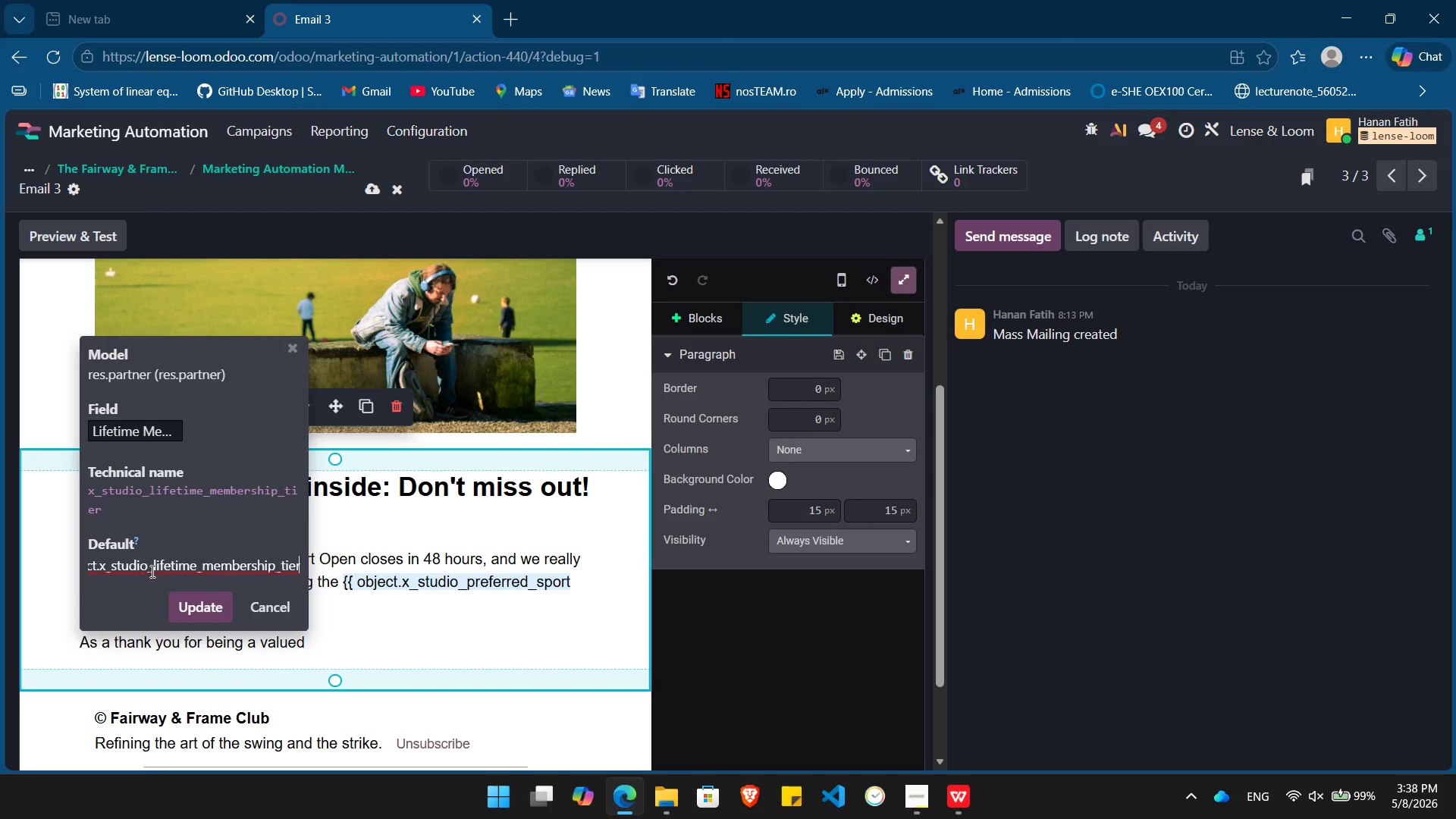 
key(Space)
 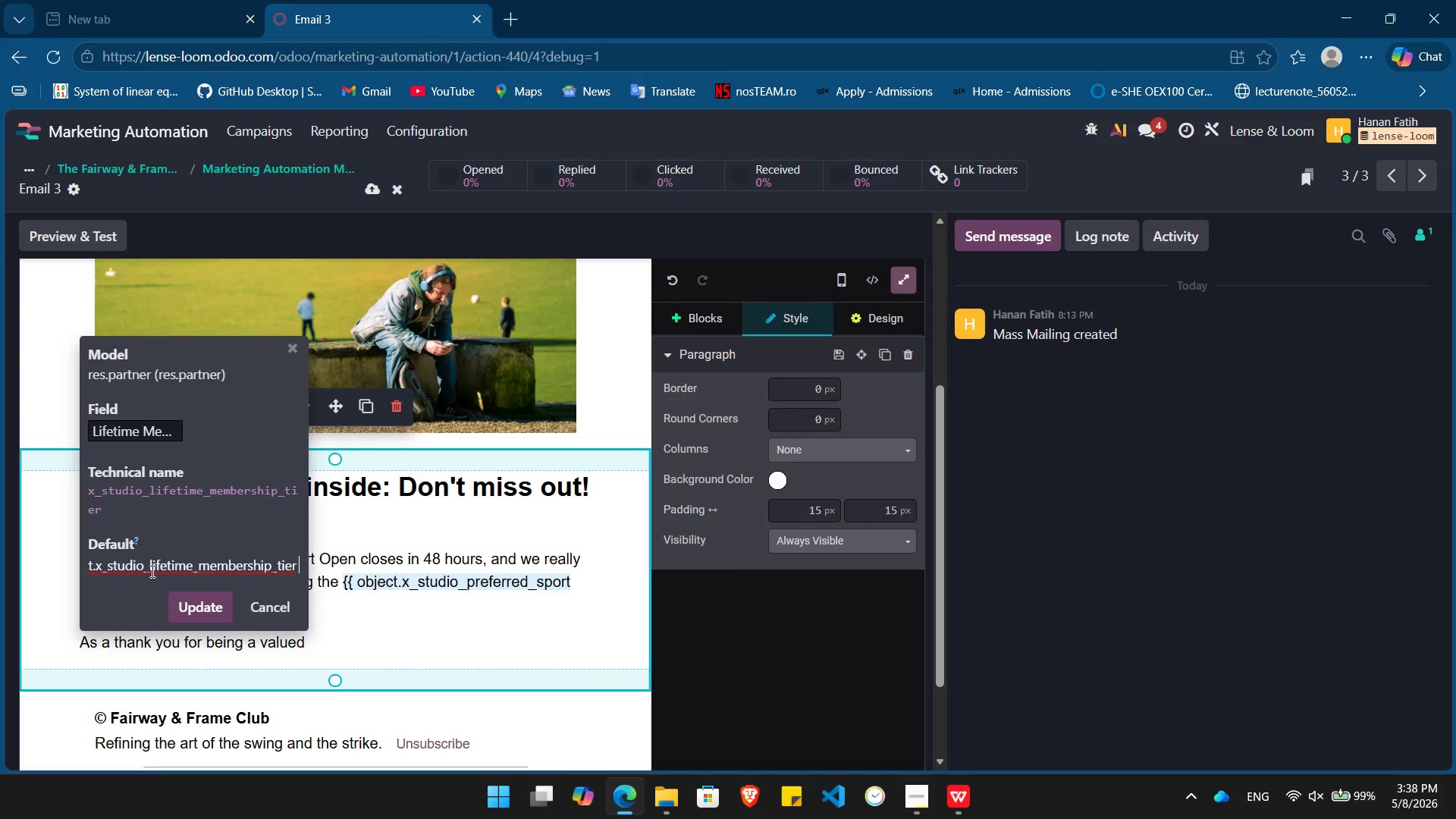 
key(Shift+BracketRight)
 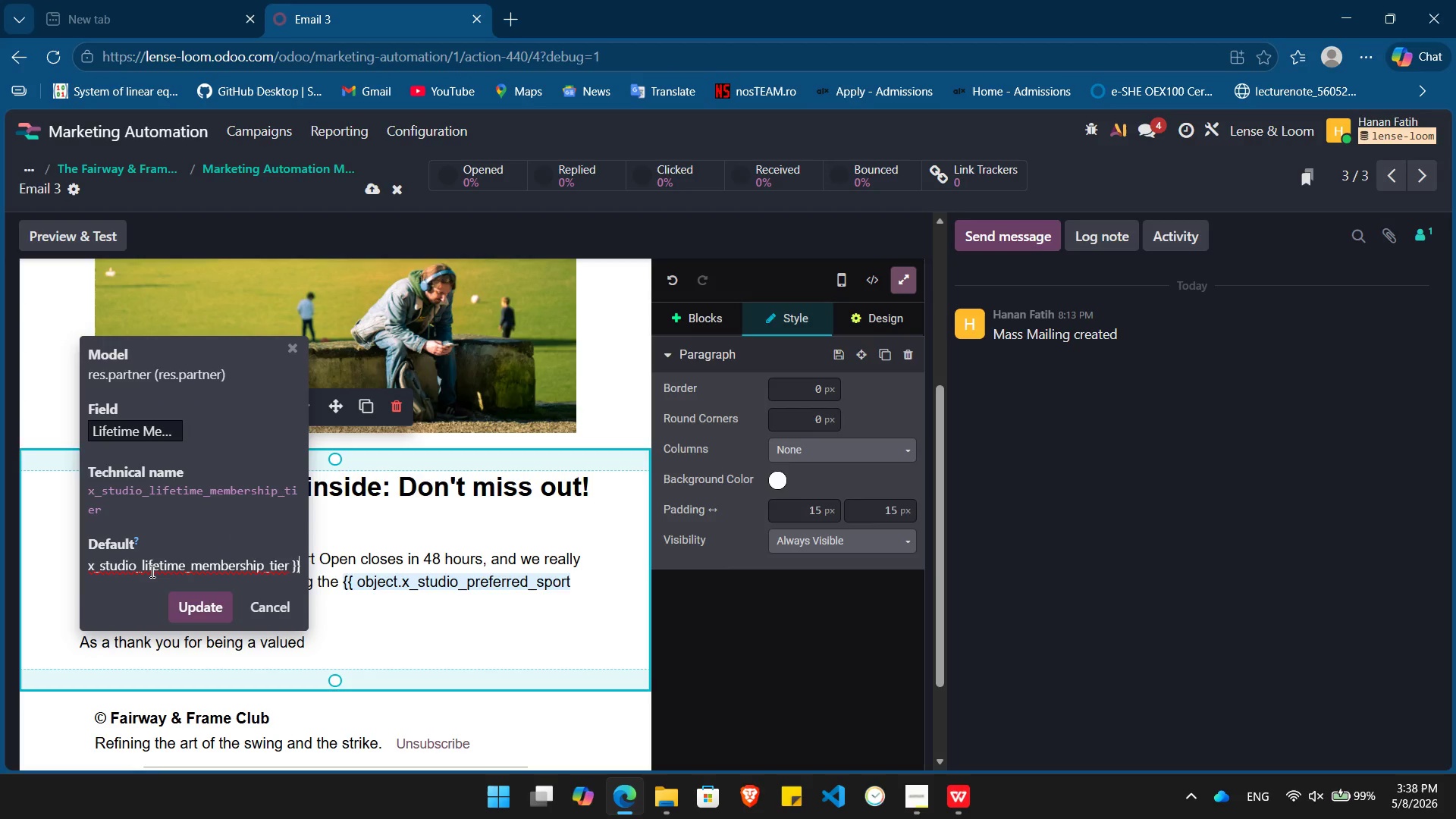 
key(Shift+BracketRight)
 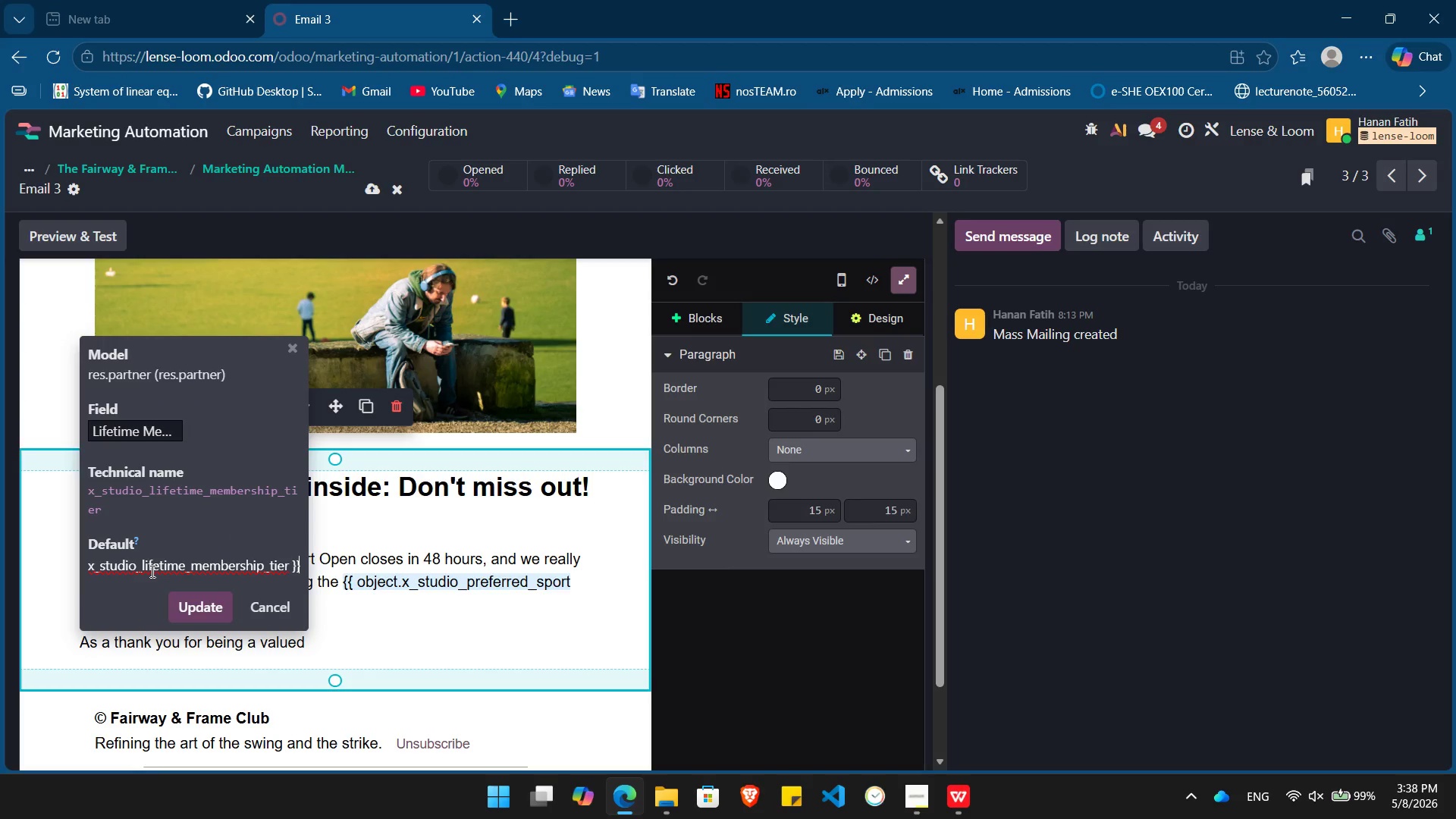 
key(Enter)
 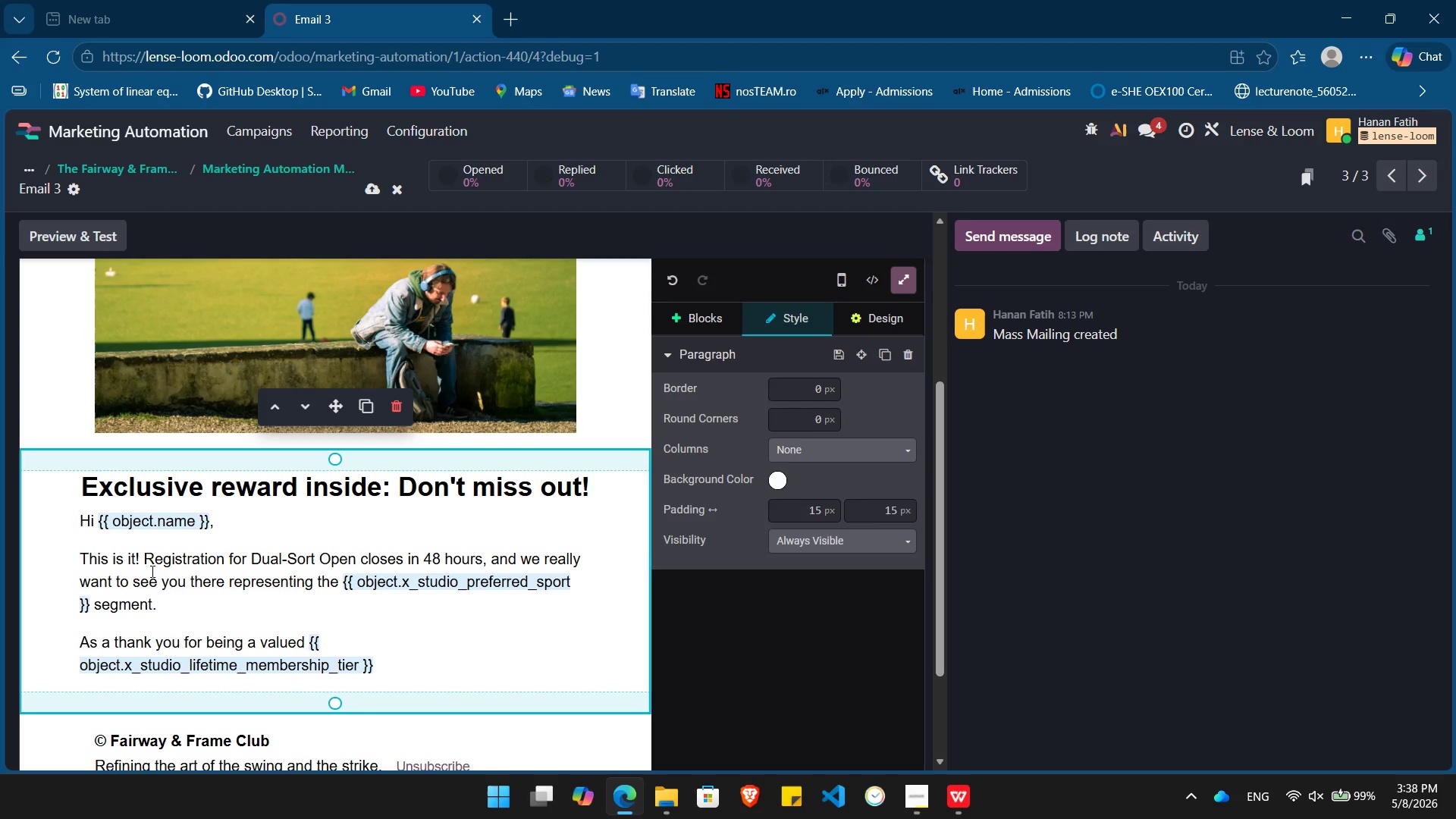 
type( member, we're offering you a special re-engagement rate.)
 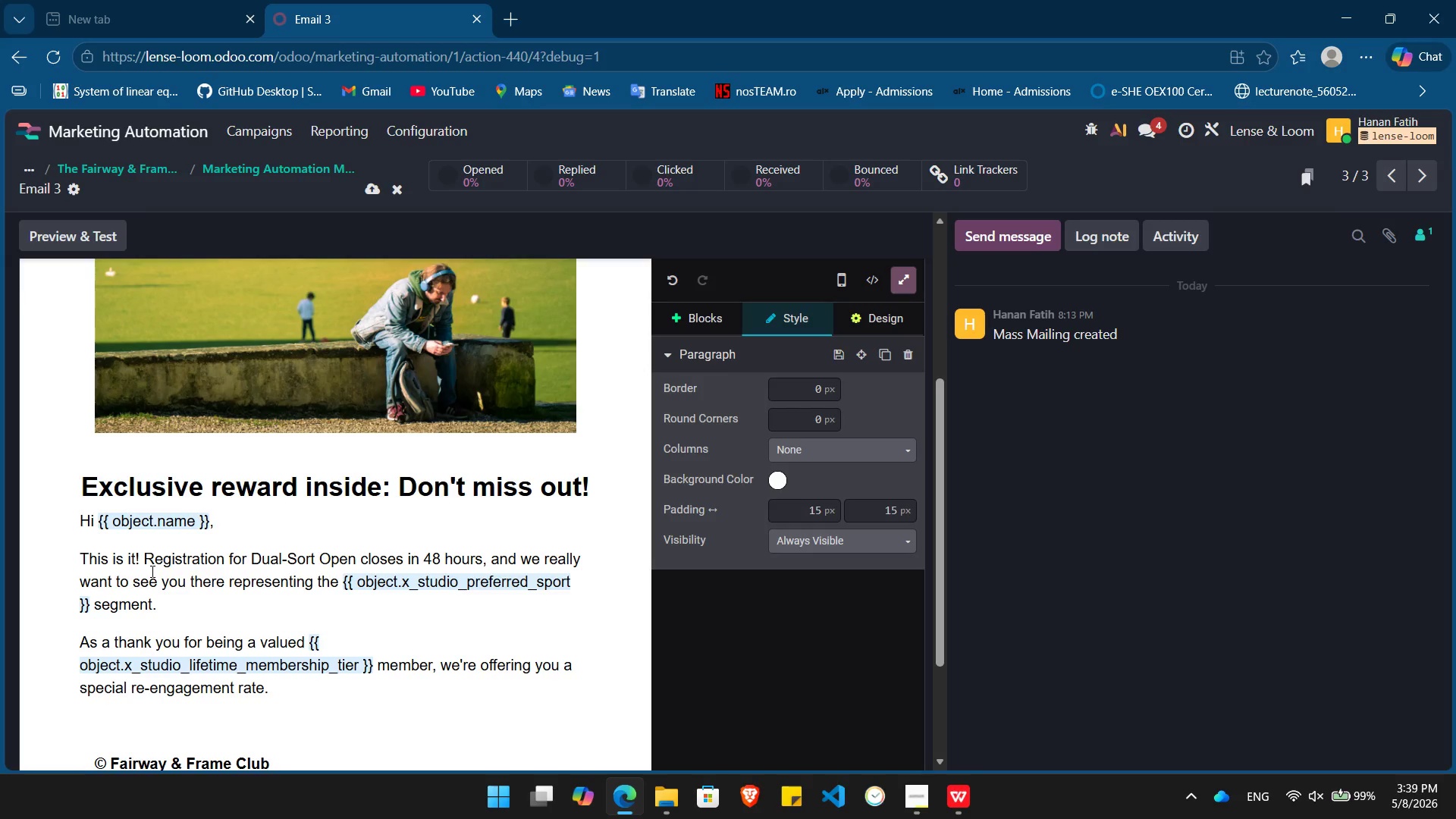 
key(Enter)
 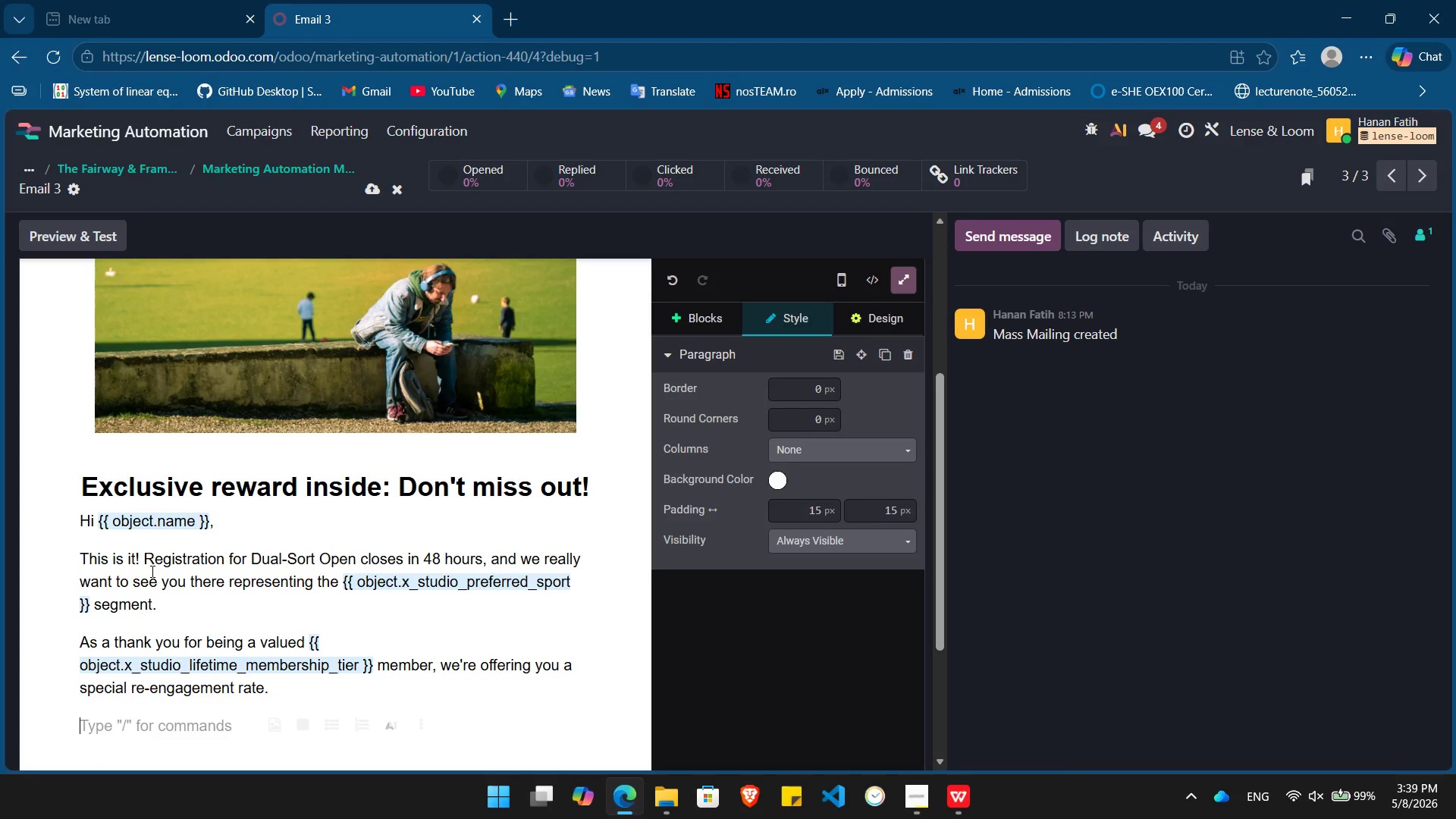 
type(Use the code below at checkout:)
 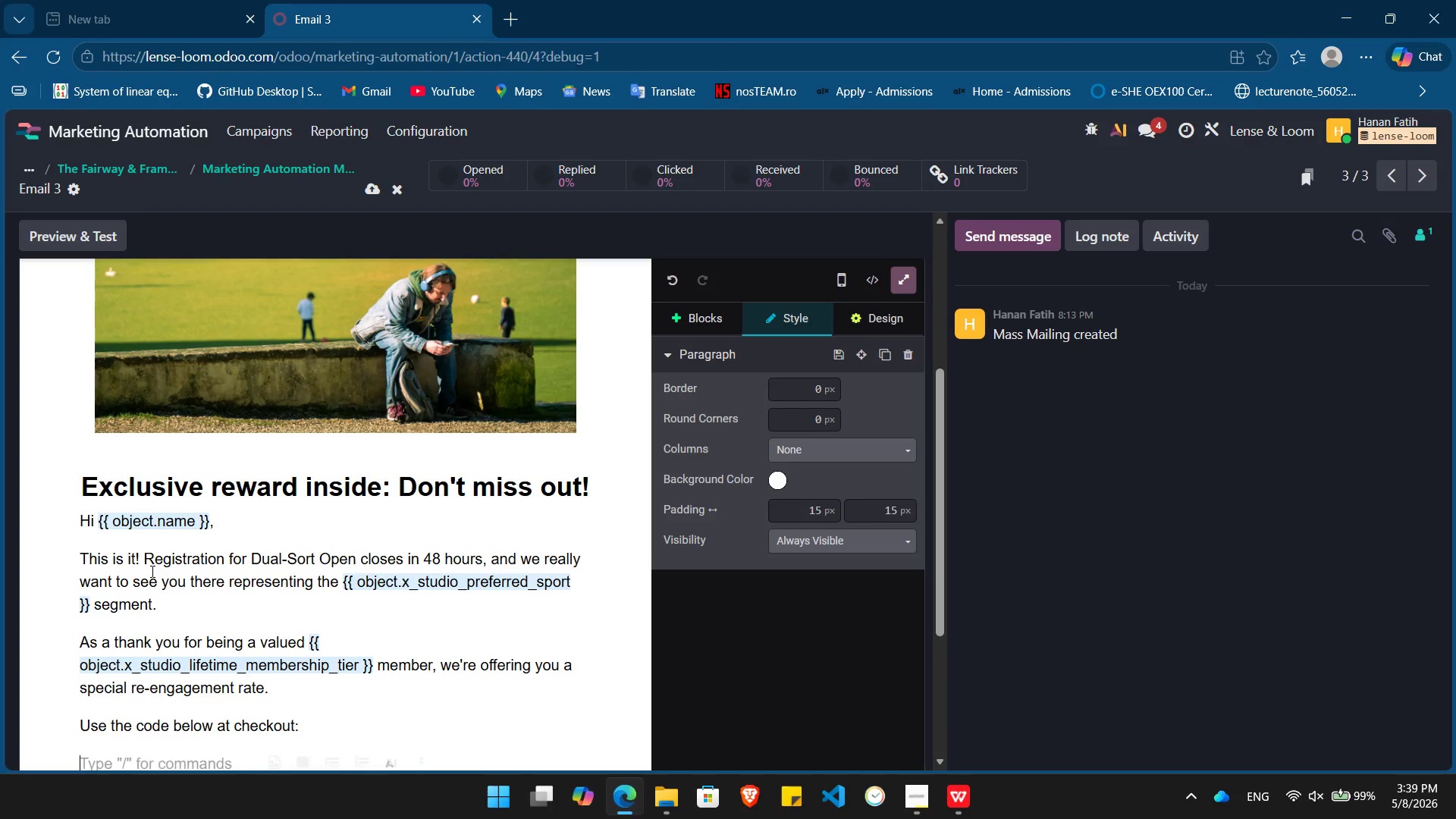 
 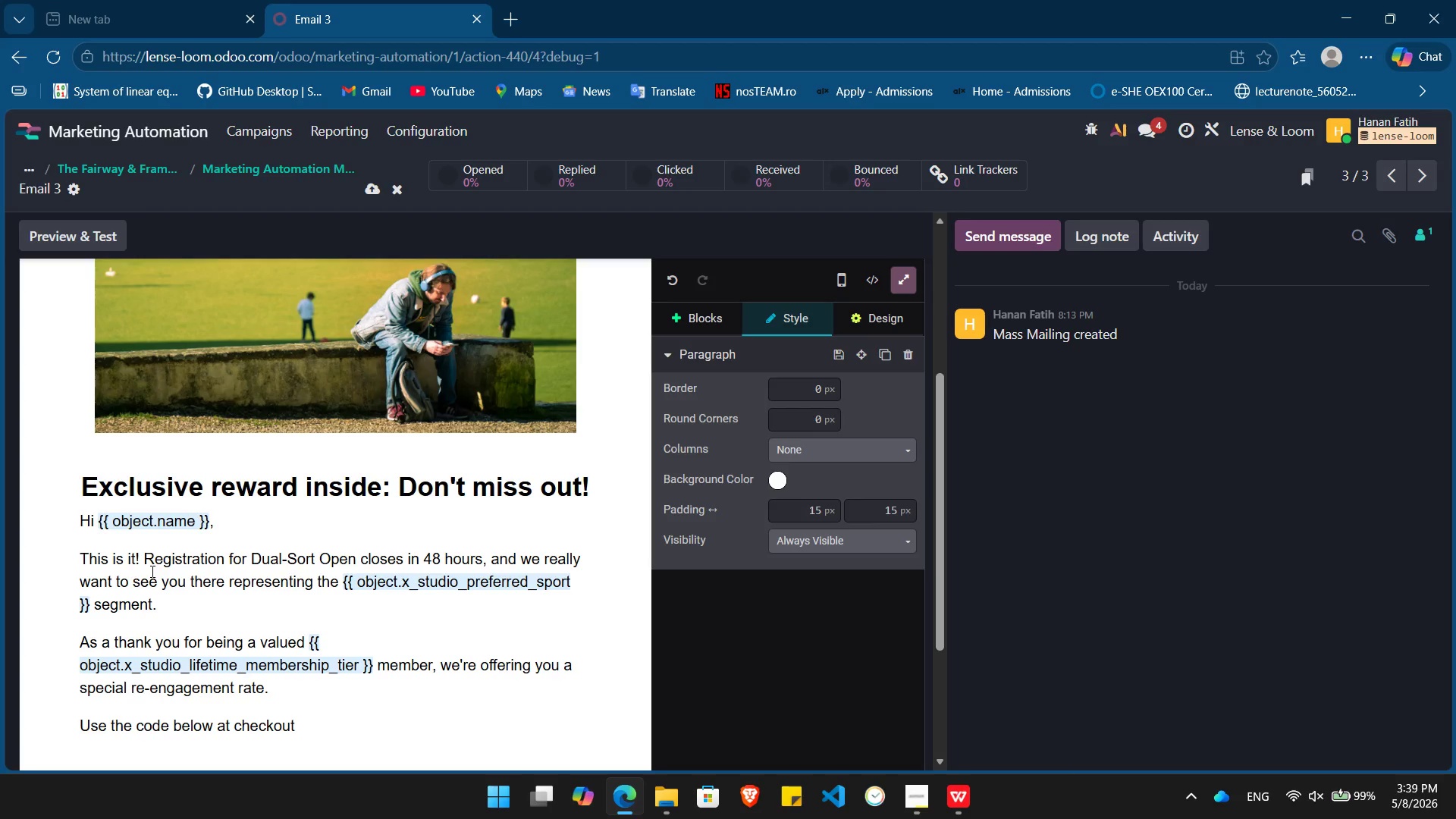 
key(Enter)
 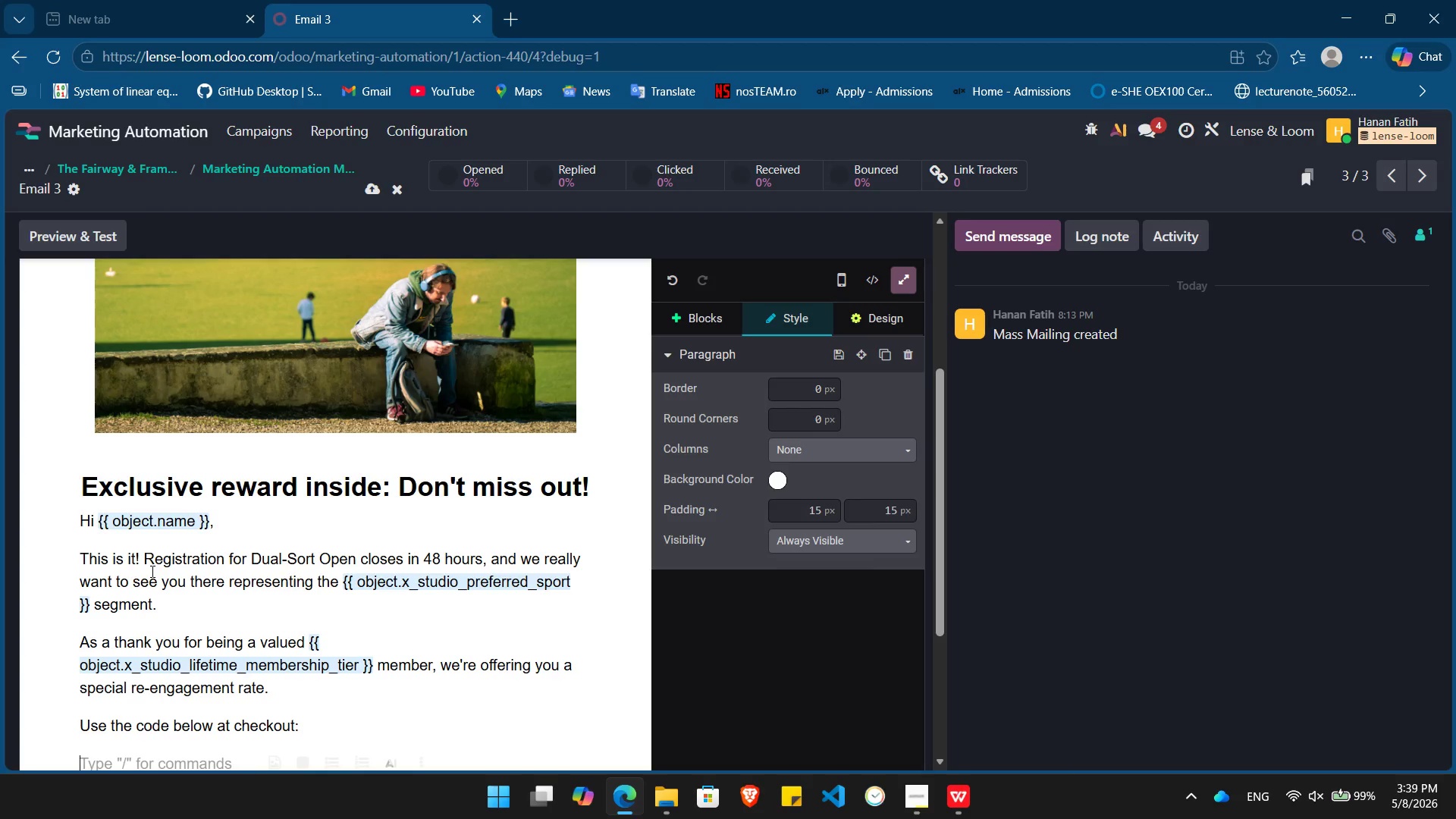 
key(Control+ControlLeft)
 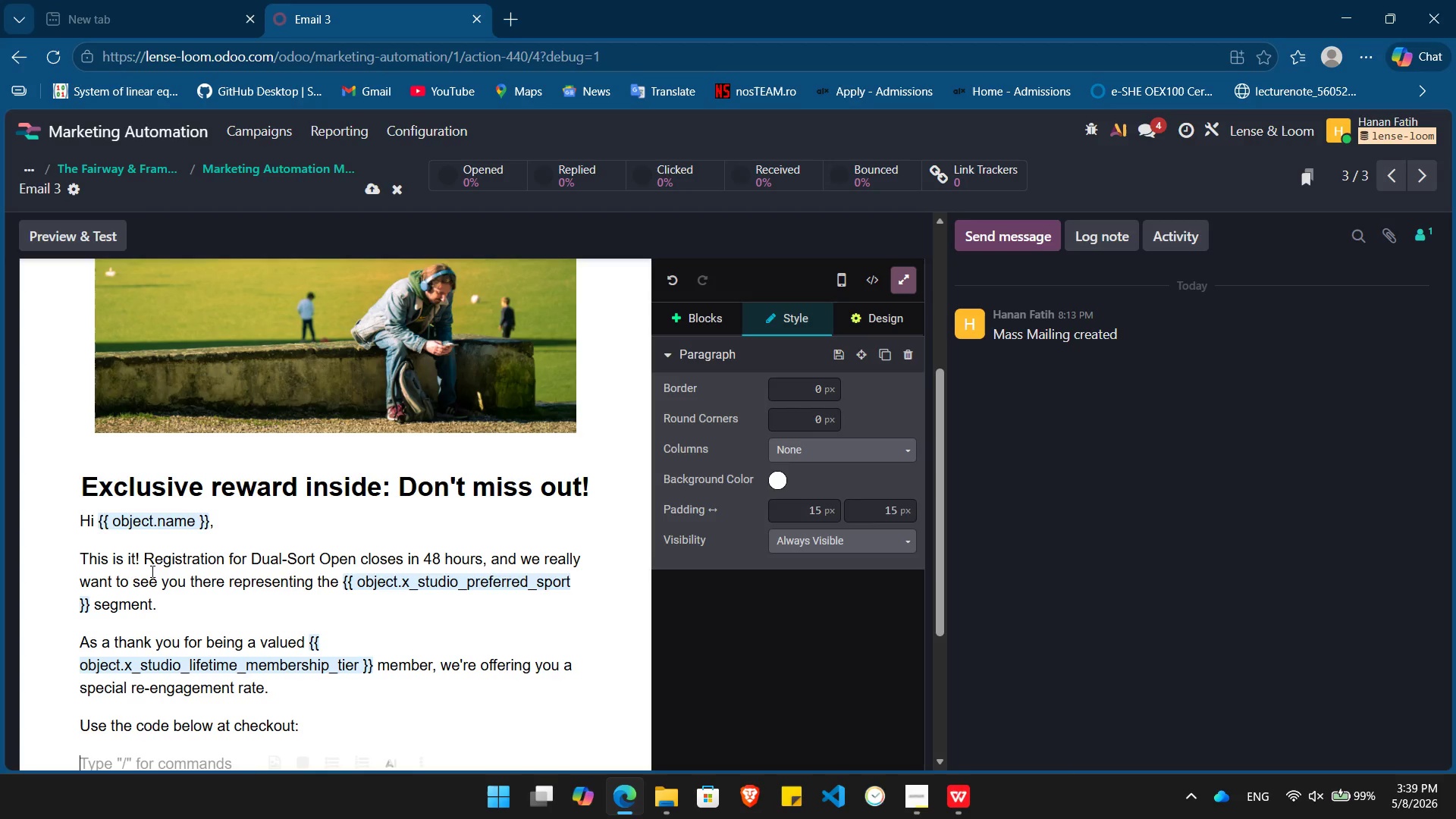 
key(Control+B)
 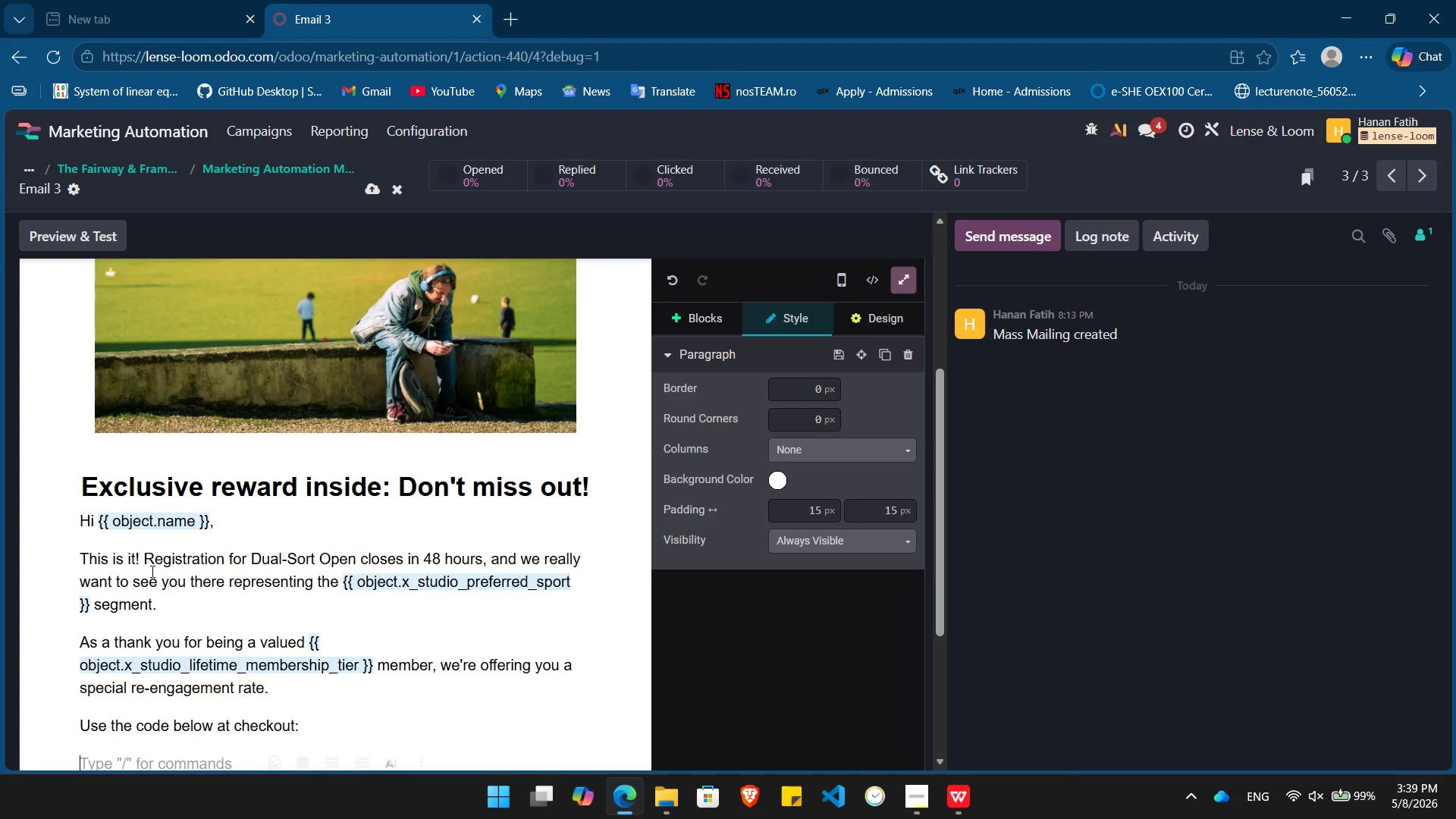 
type(Code: REENGAGE2026)
 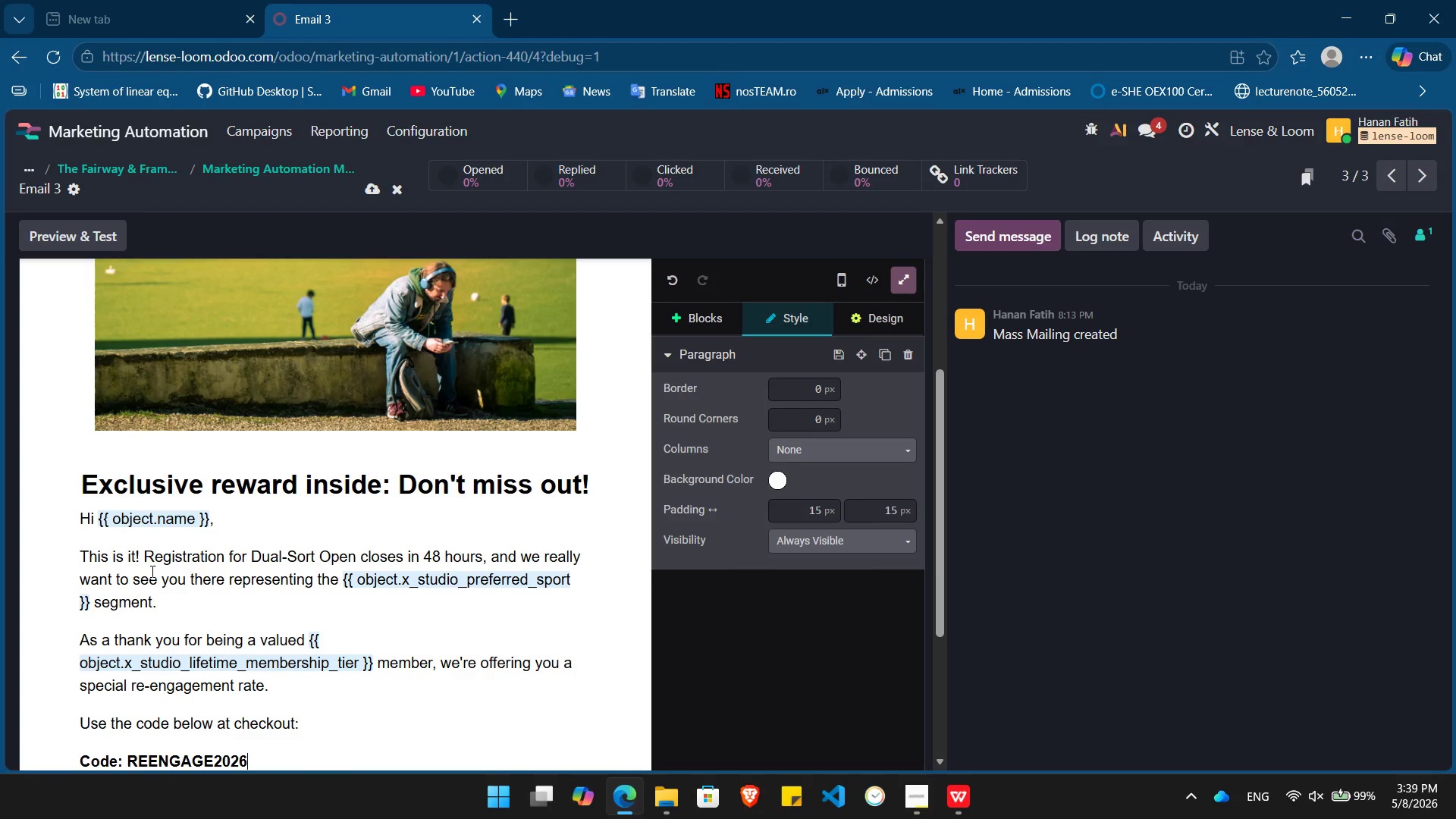 
key(Enter)
 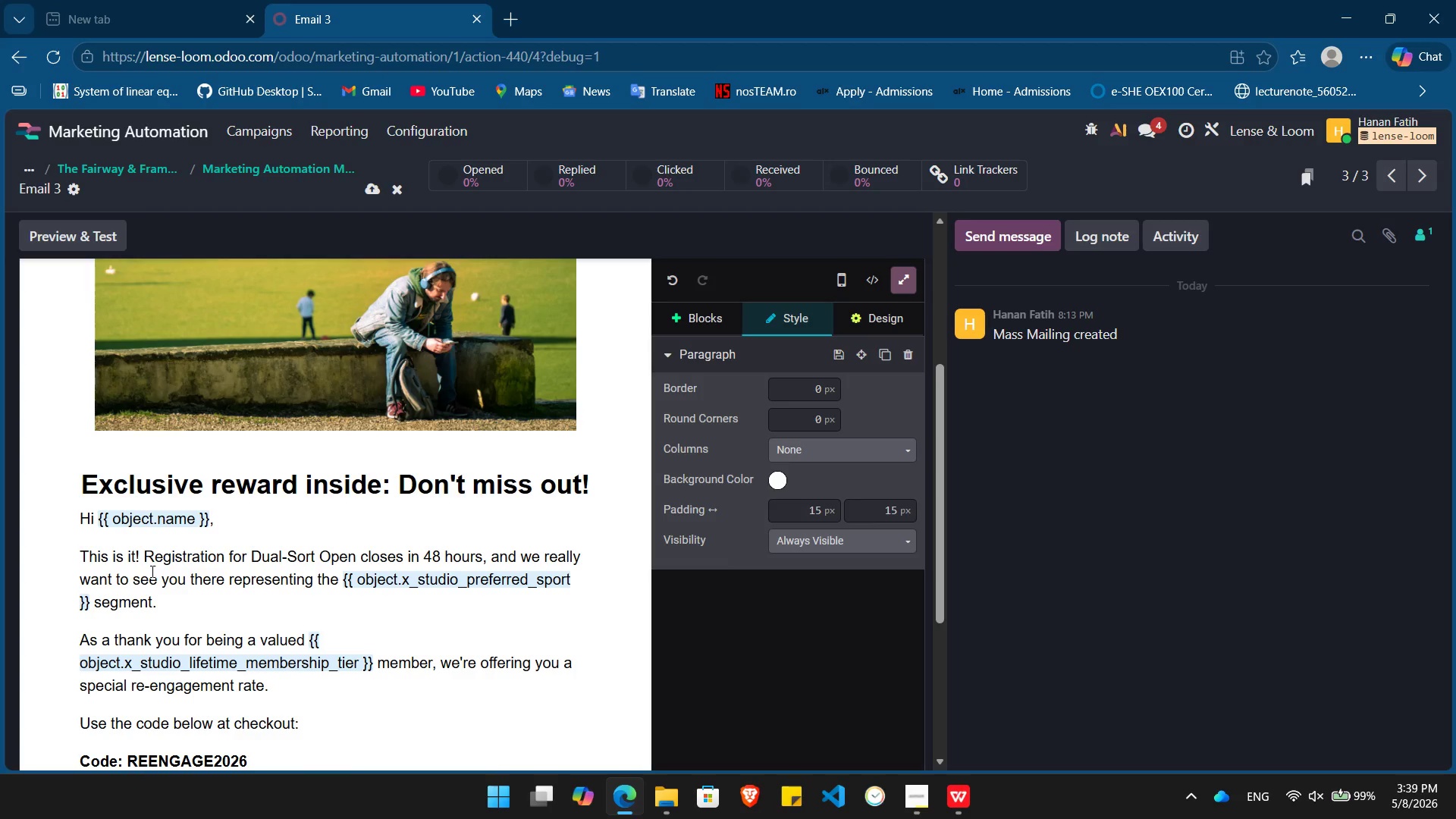 
type(y)
key(Backspace)
type(Yiur Discount)
 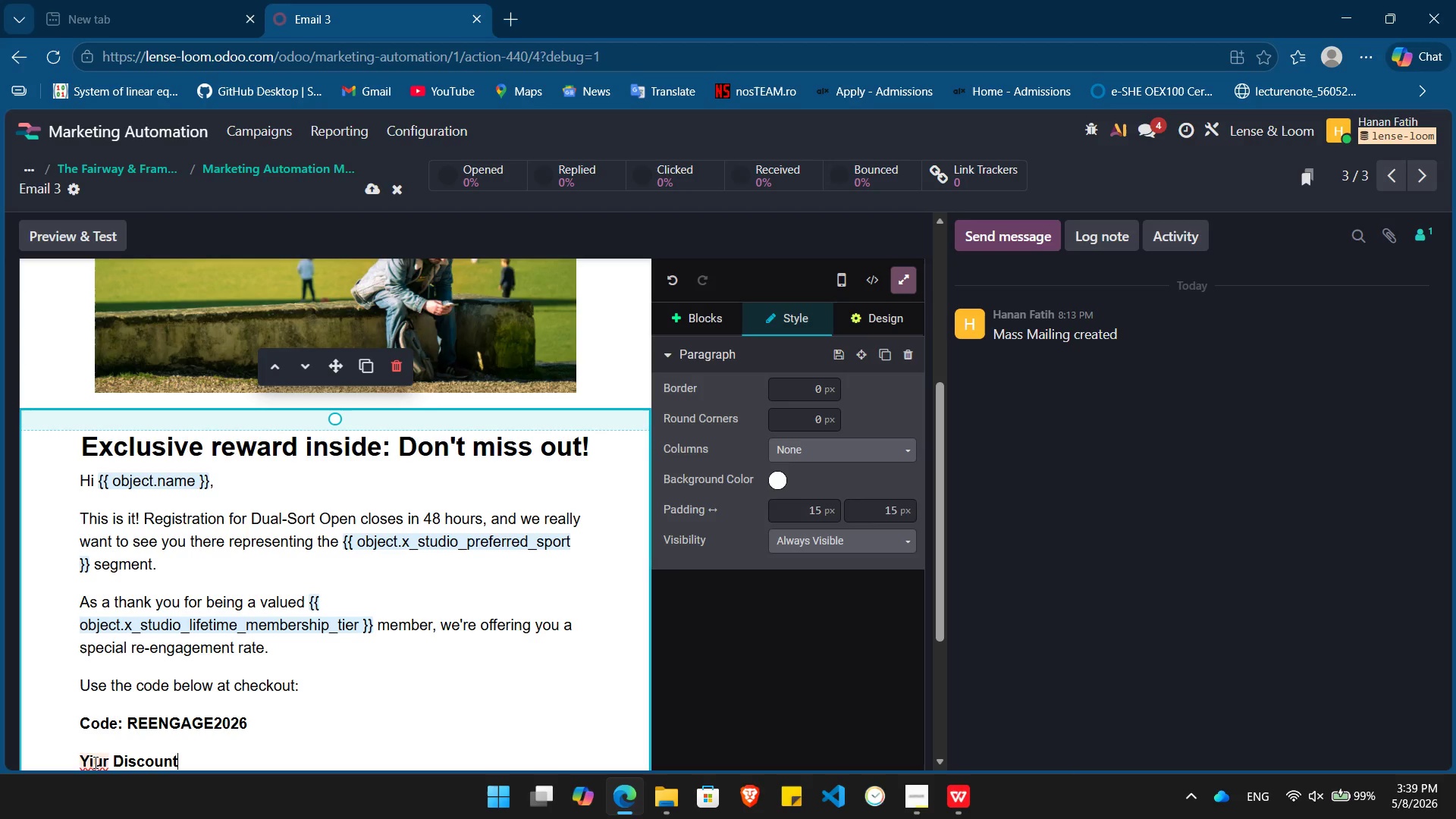 
left_click([91, 758])
 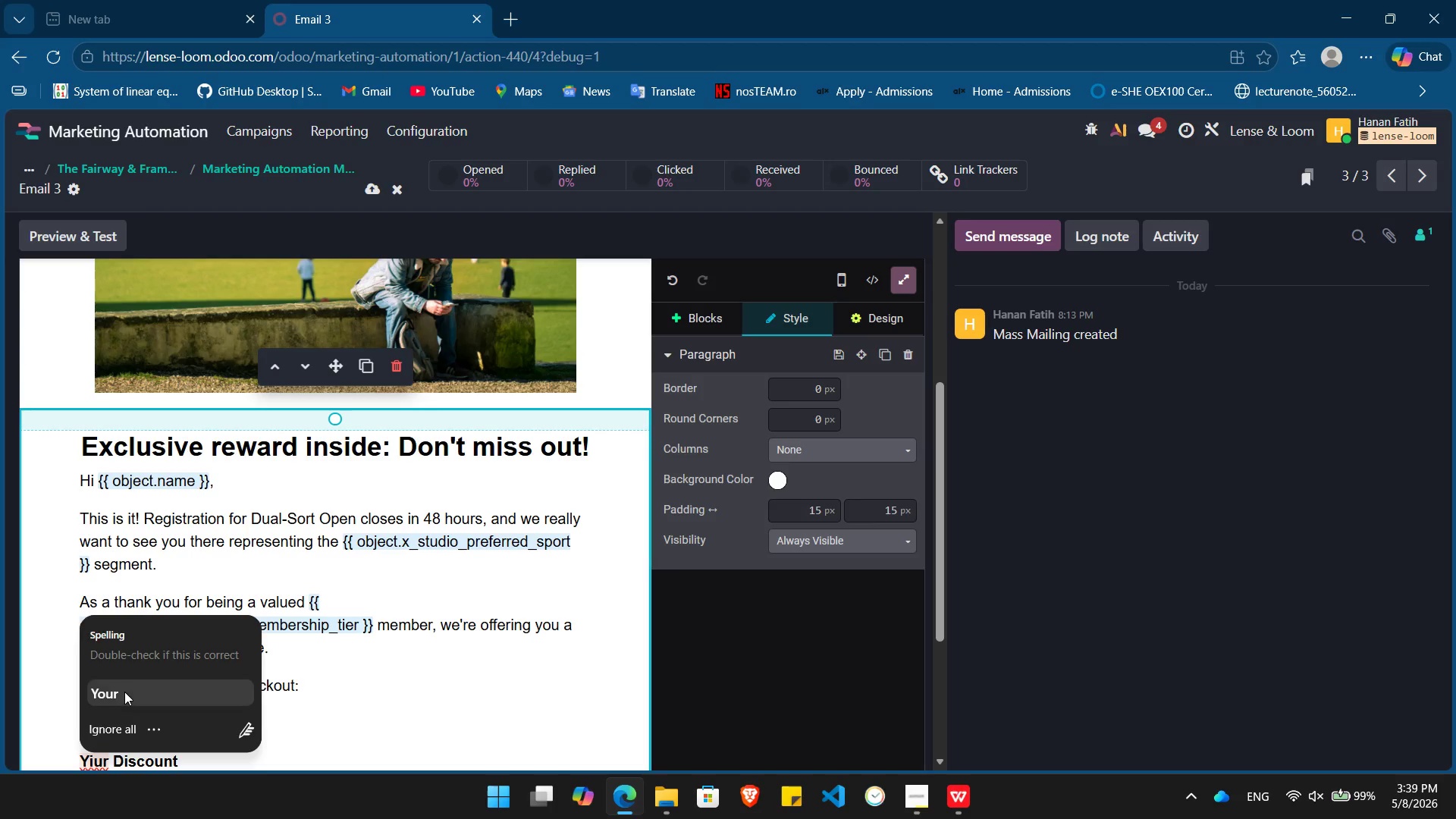 
left_click([124, 692])
 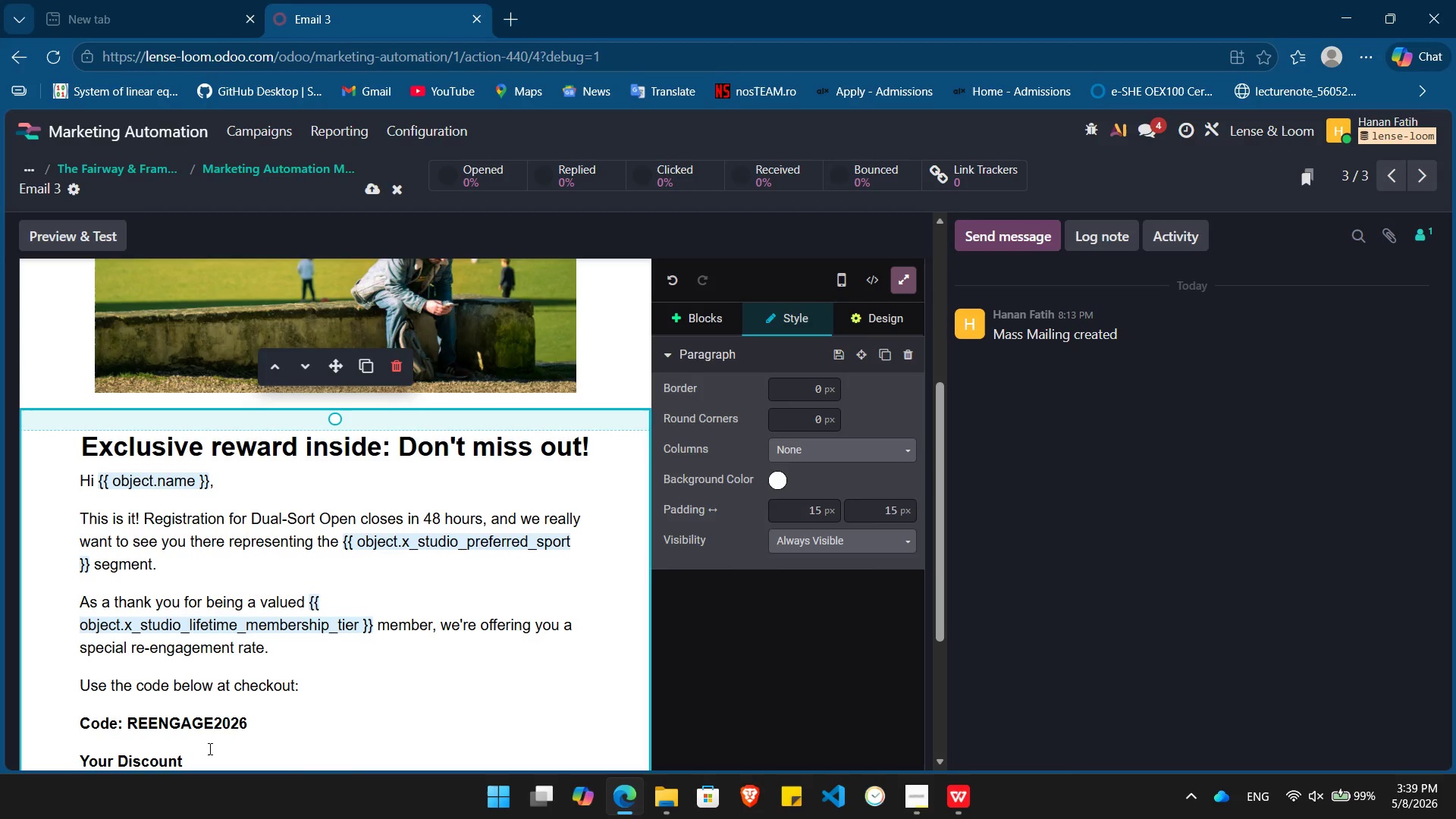 
left_click([209, 748])
 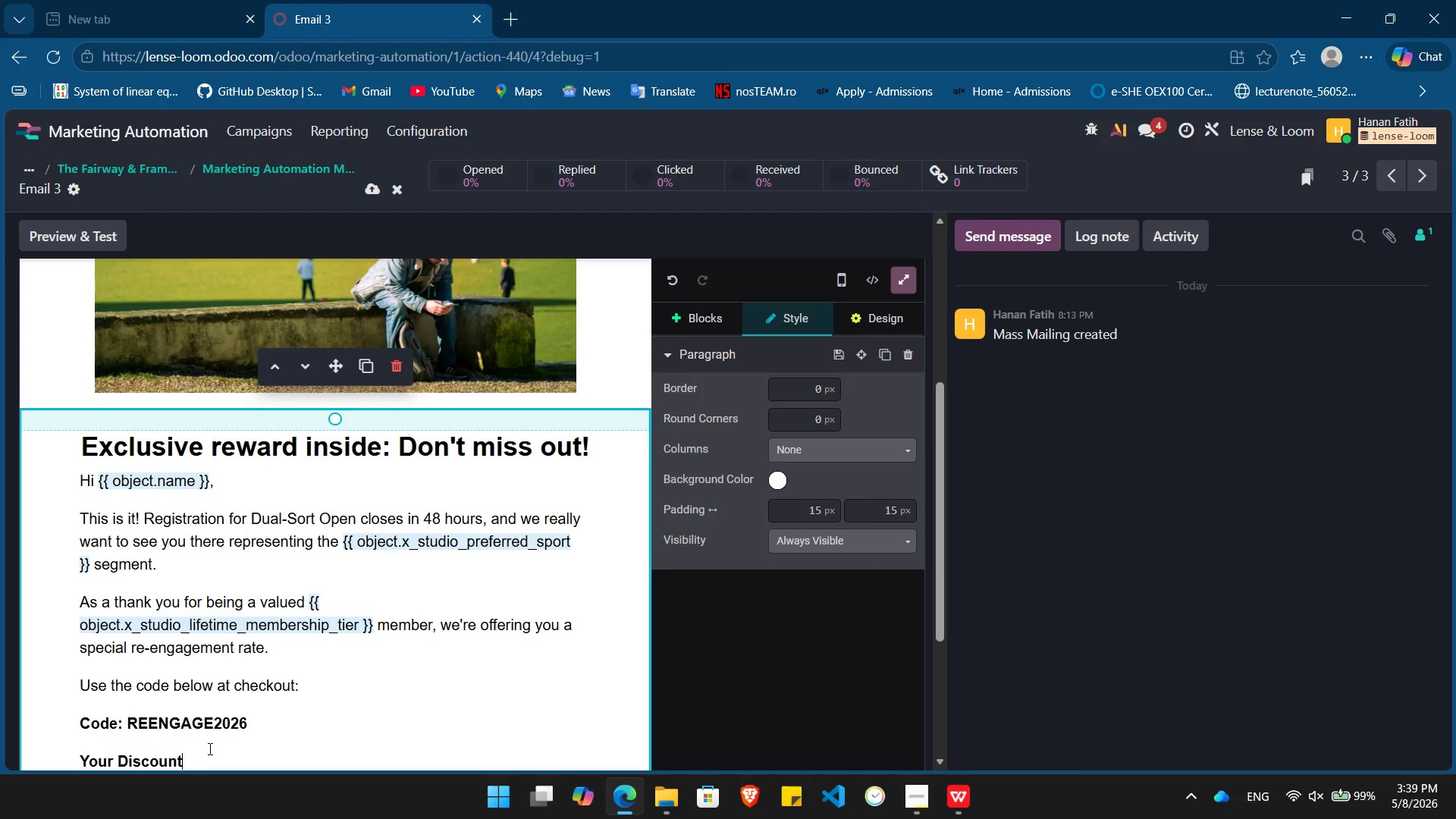 
key(Shift+Semicolon)
 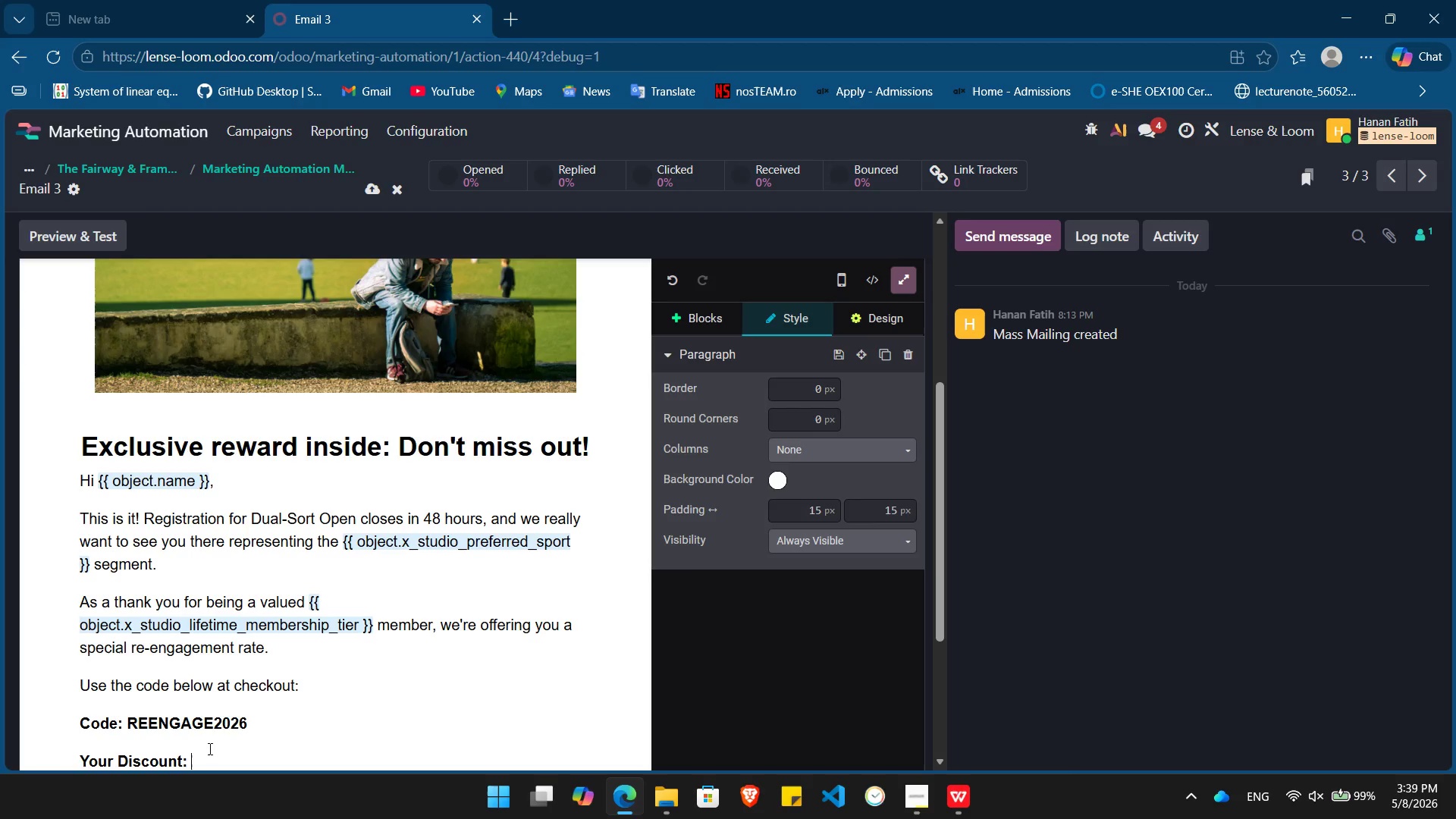 
key(Space)
 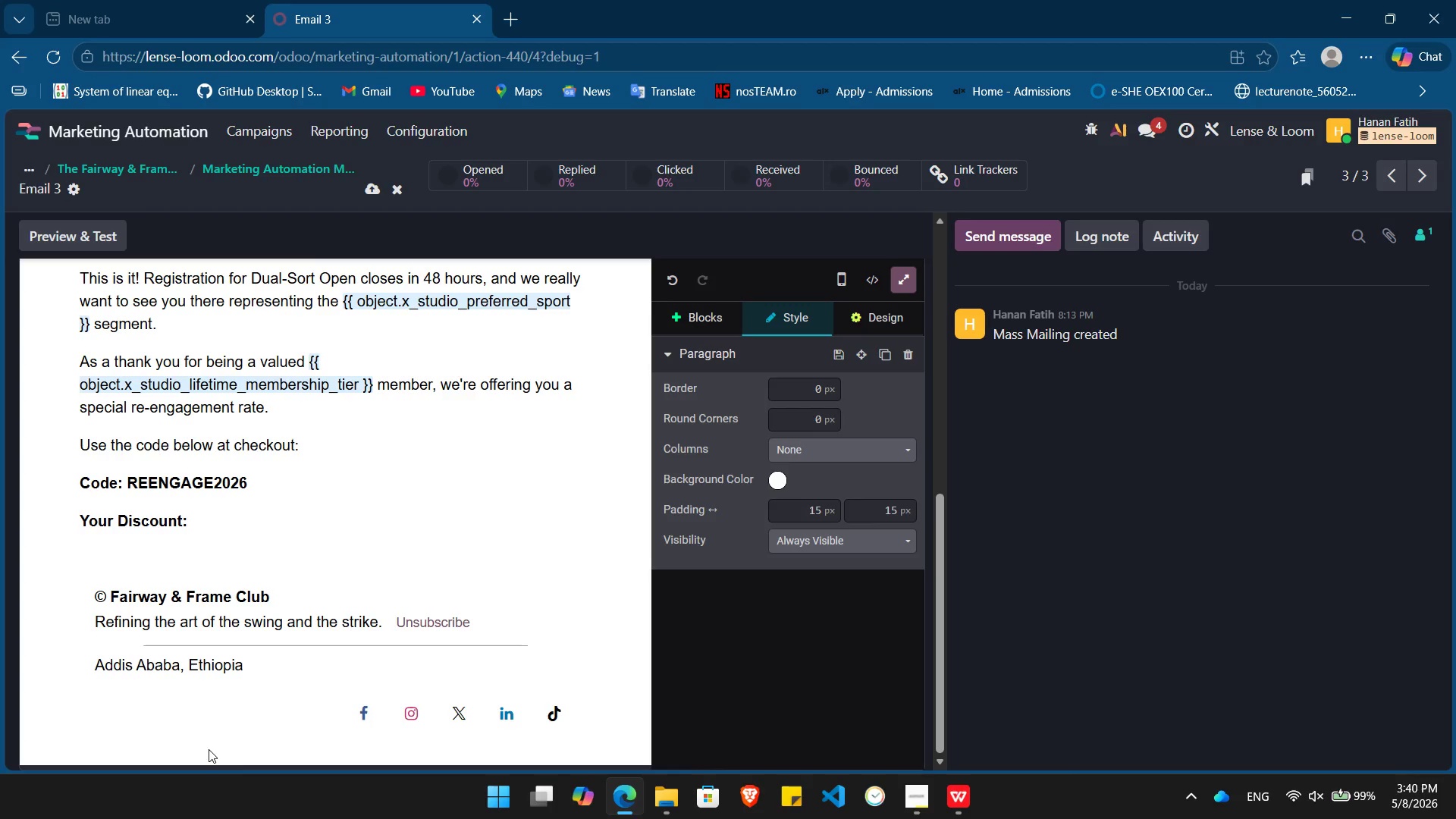 
wait(12.02)
 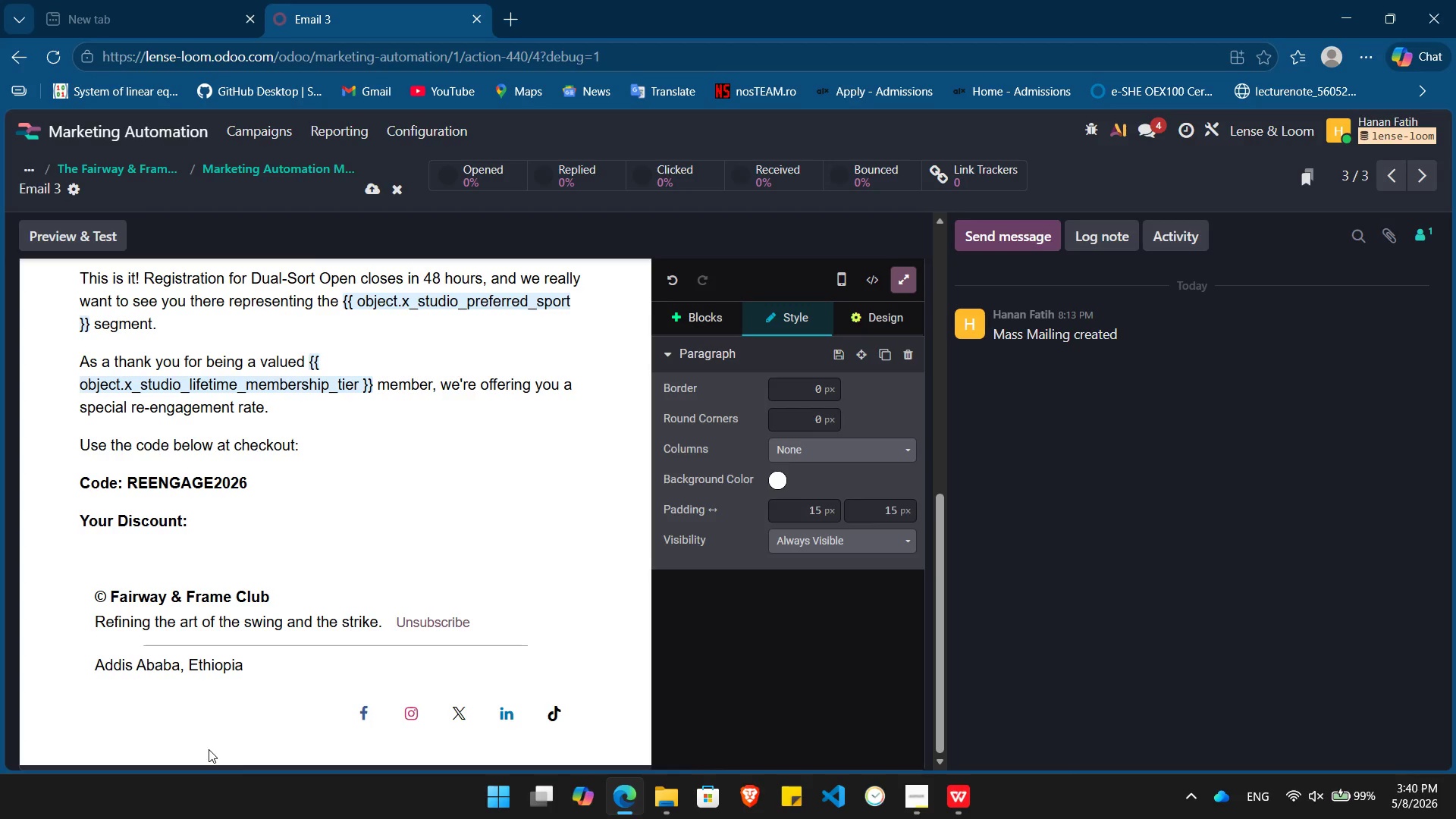 
hold_key(key=Backspace, duration=0.83)
 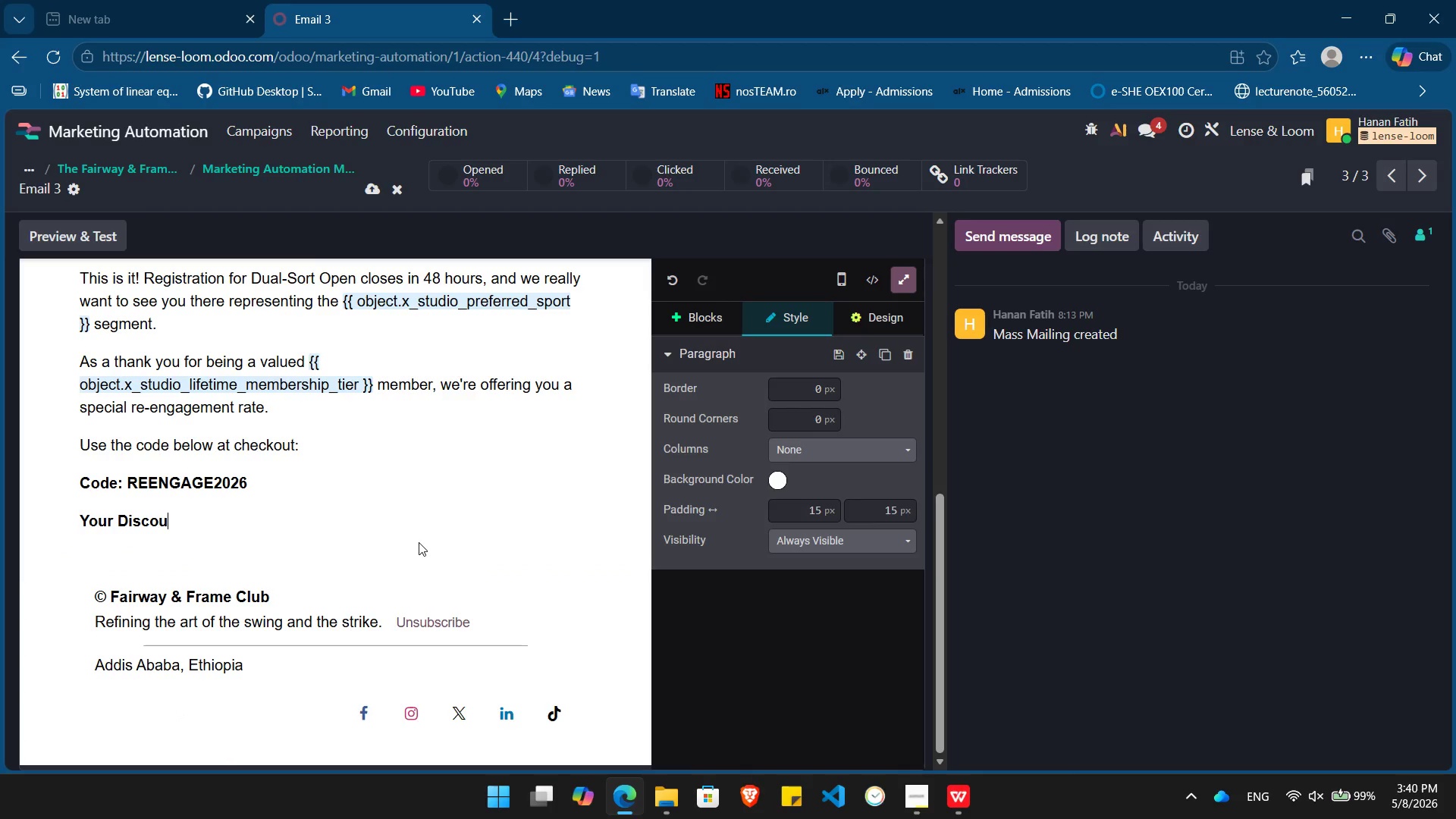 
key(Backspace)
 